 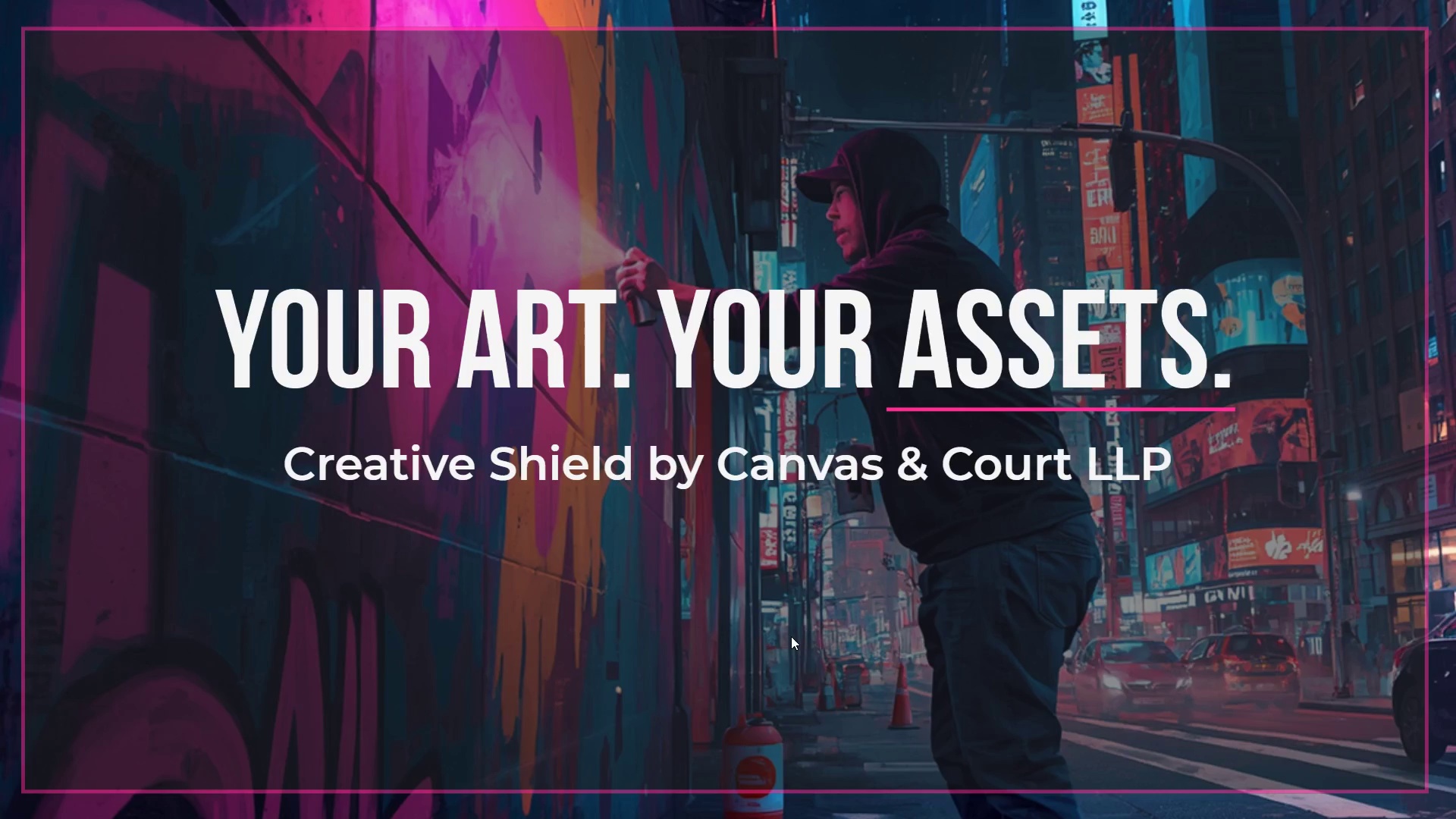 
key(ArrowRight)
 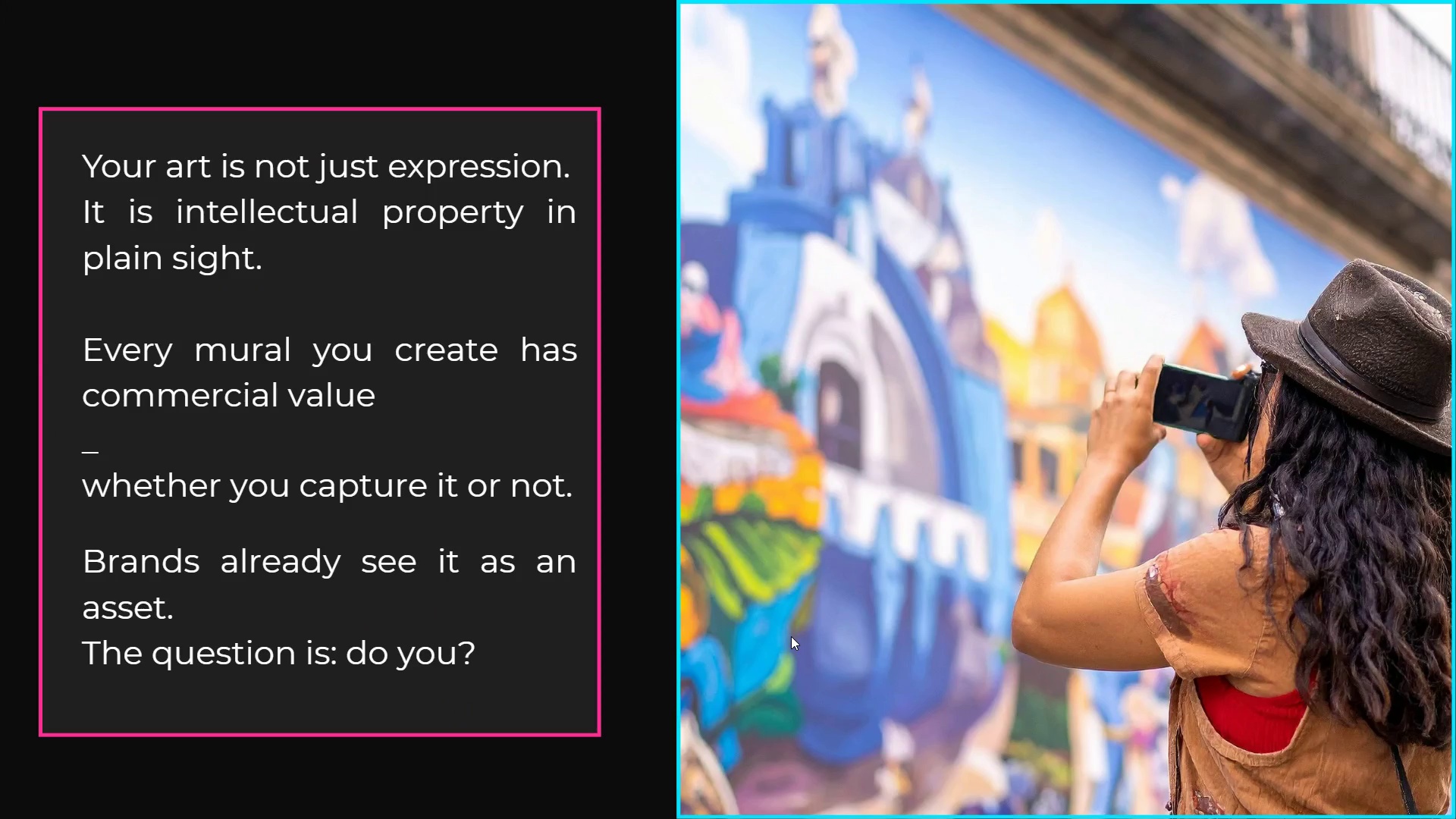 
wait(14.5)
 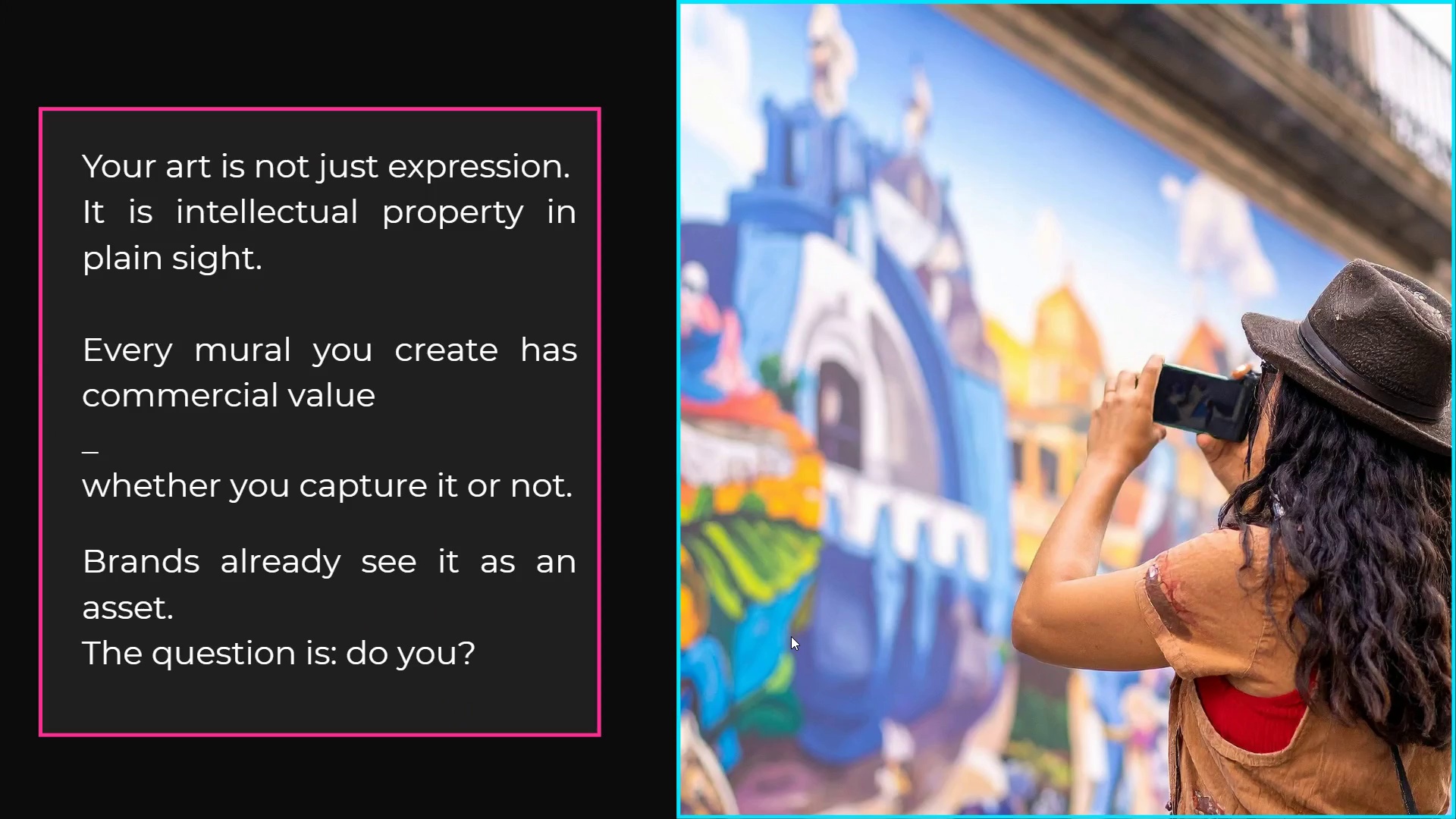 
key(ArrowRight)
 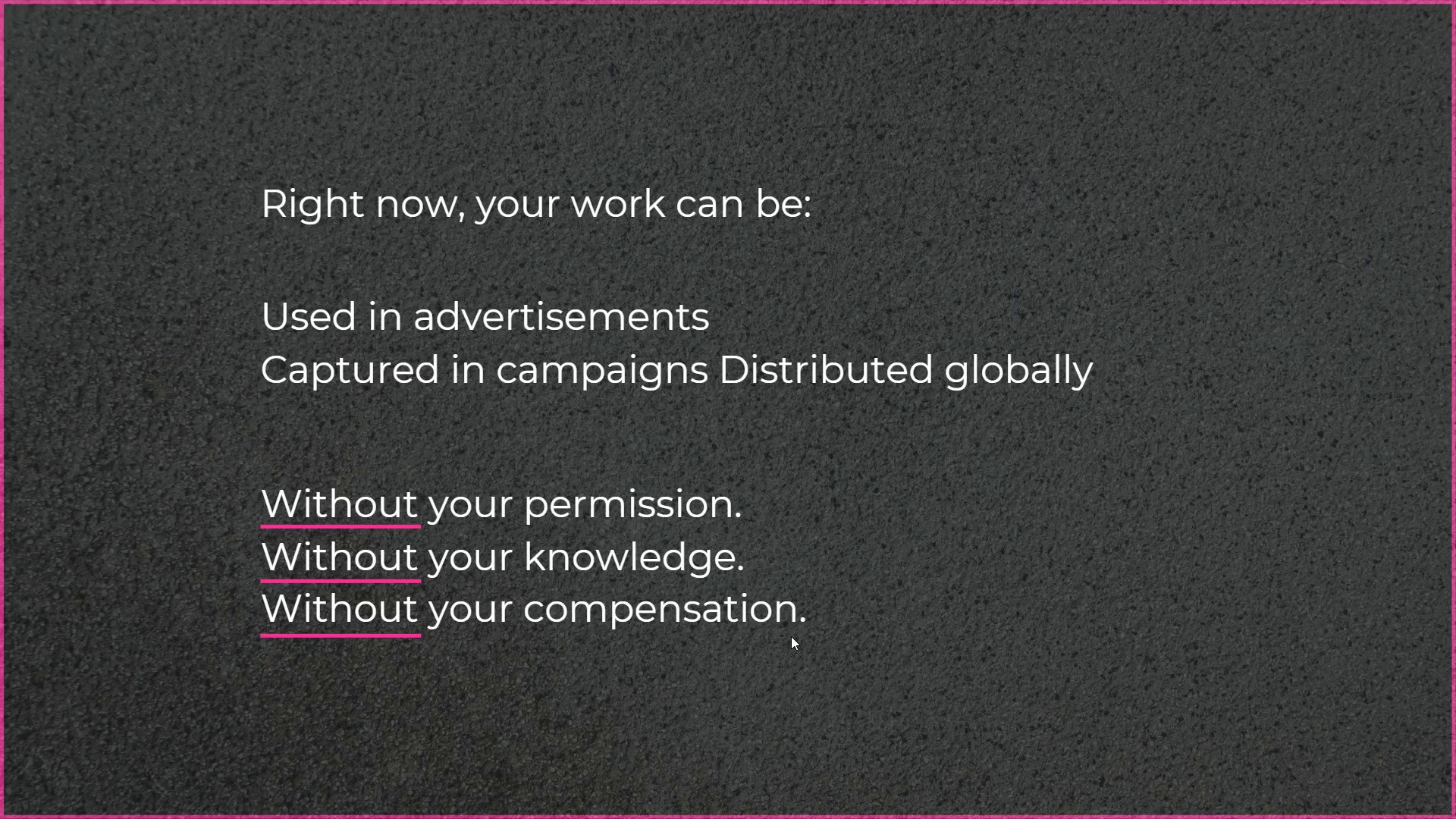 
key(ArrowLeft)
 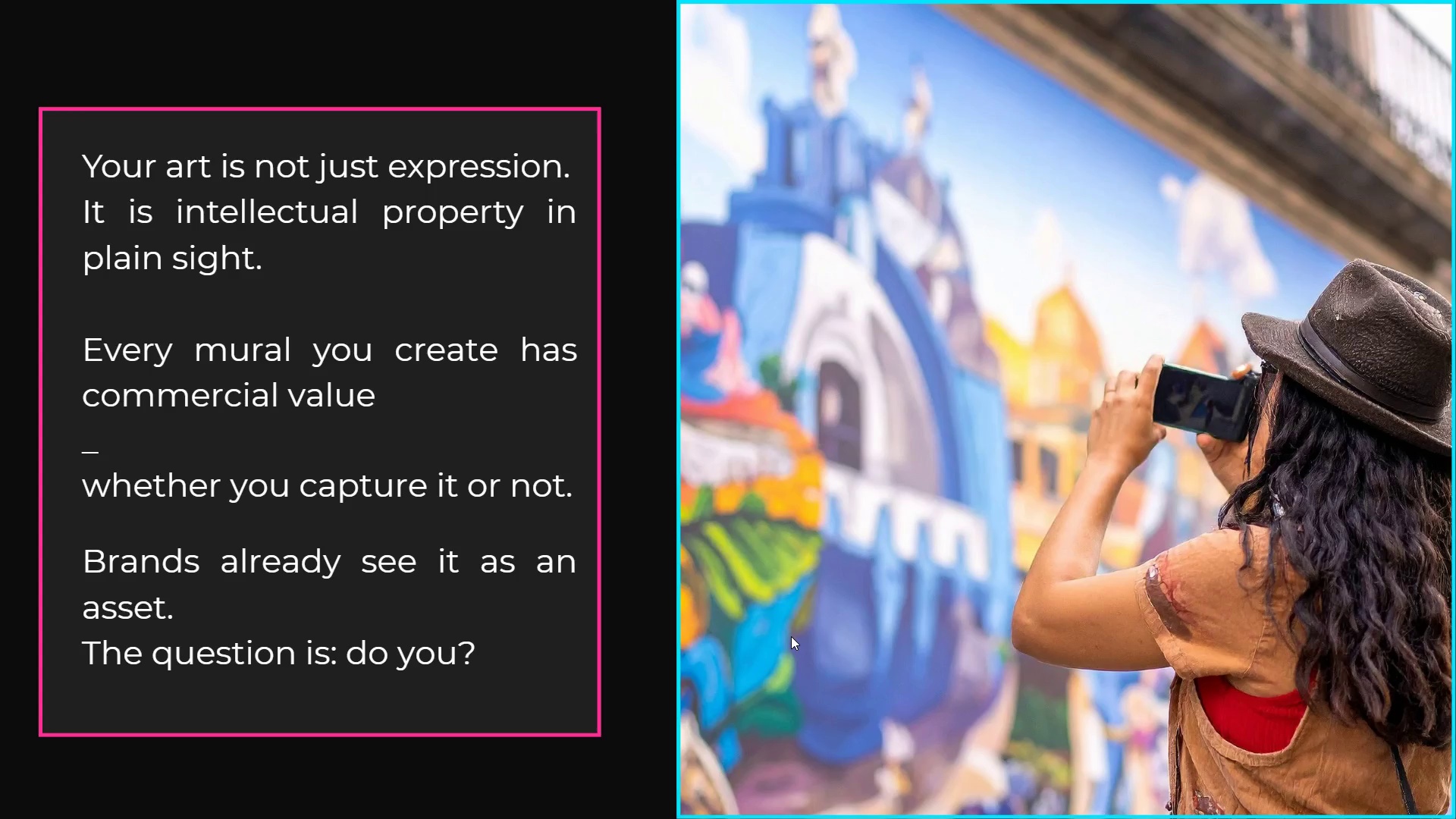 
wait(11.84)
 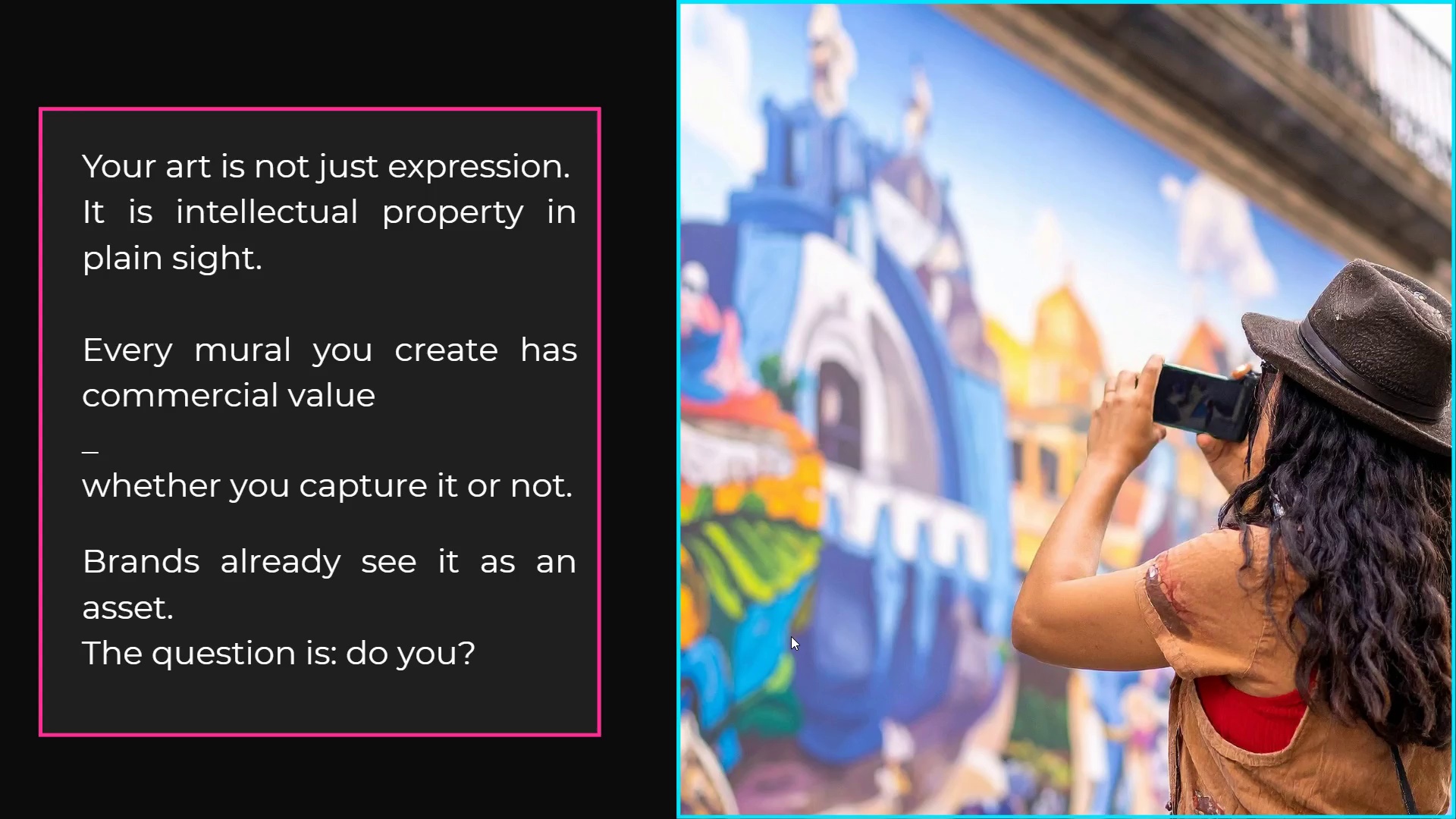 
key(ArrowRight)
 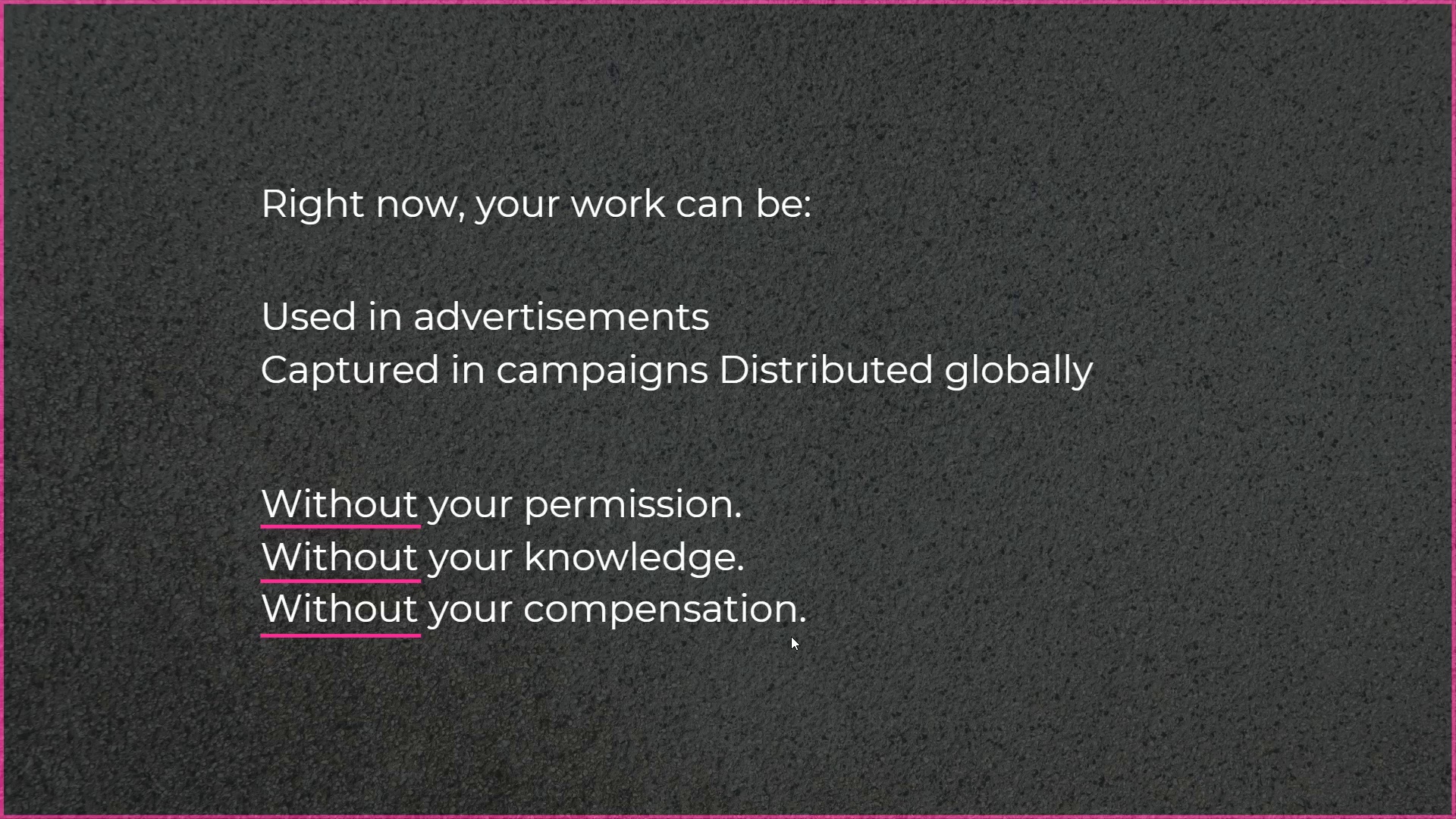 
wait(31.22)
 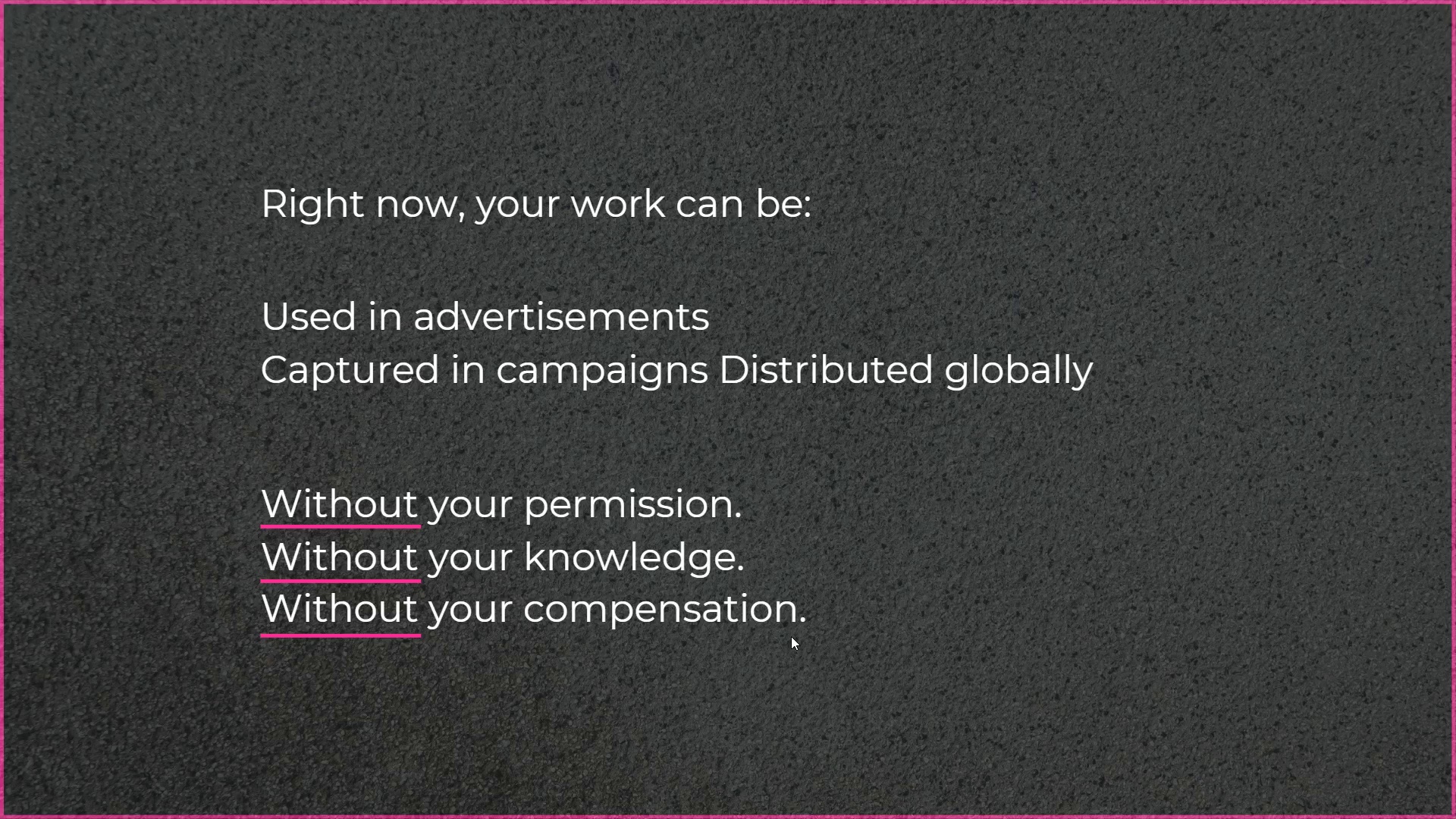 
key(ArrowRight)
 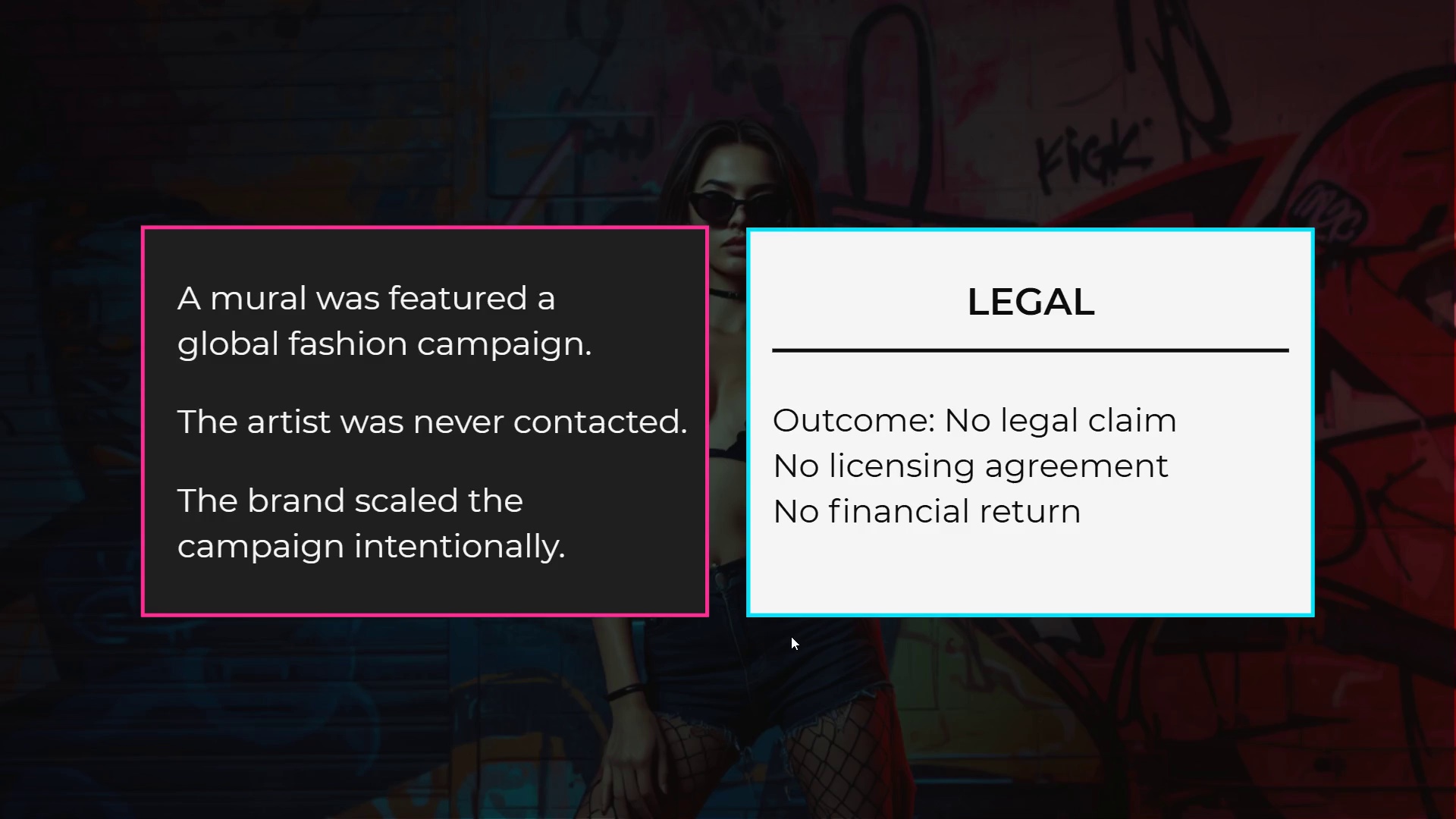 
wait(15.14)
 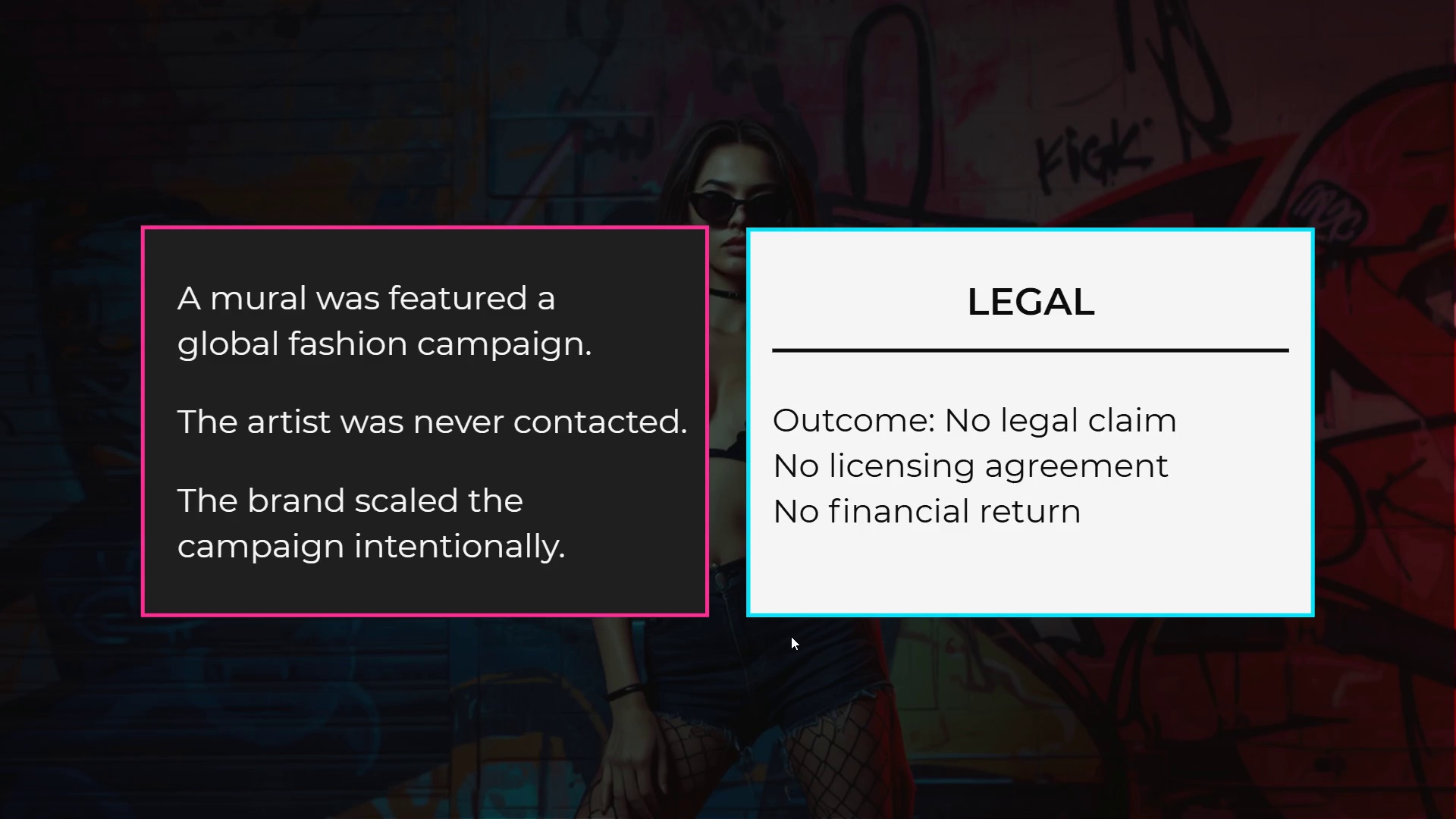 
key(ArrowRight)
 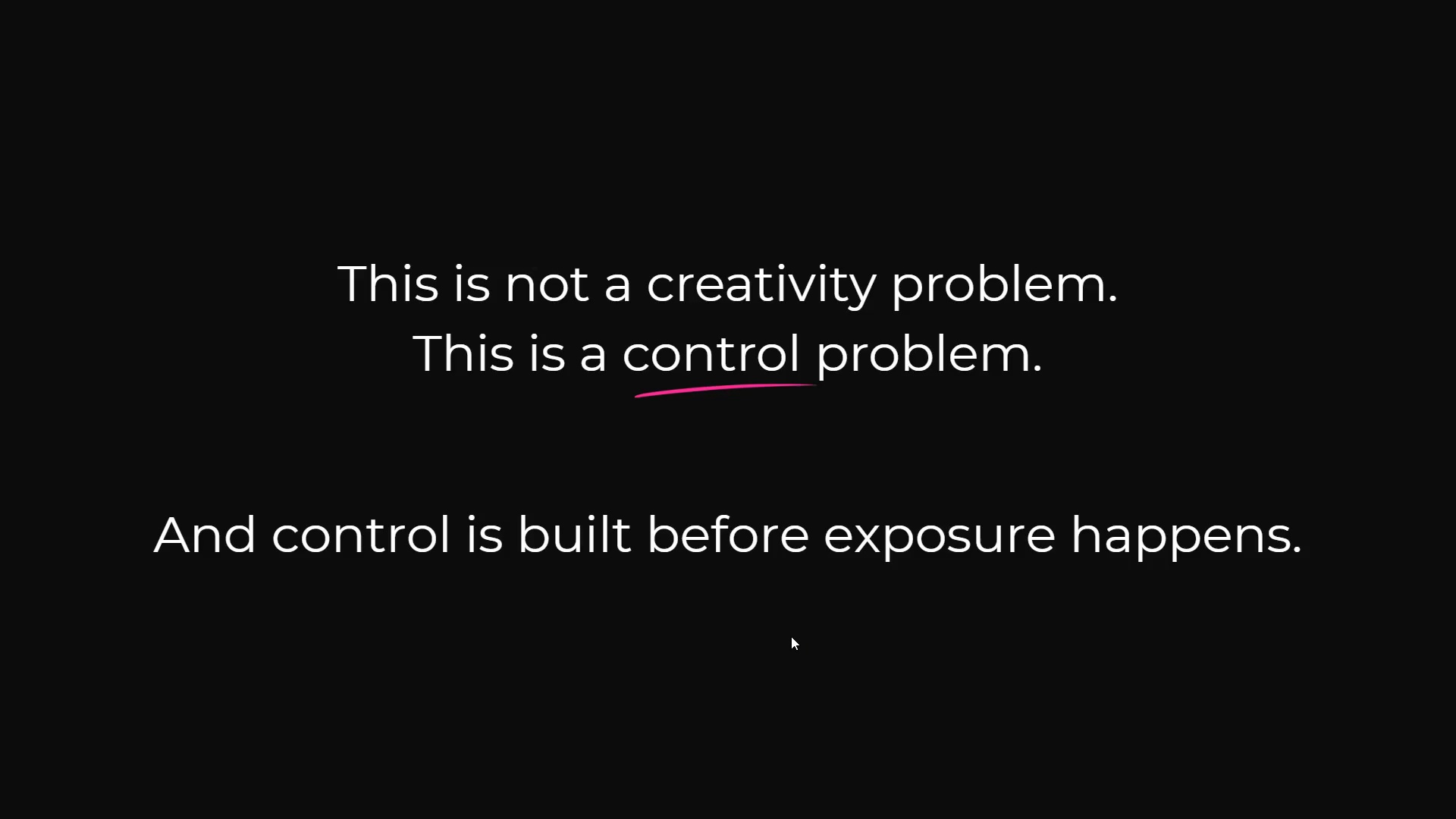 
wait(12.3)
 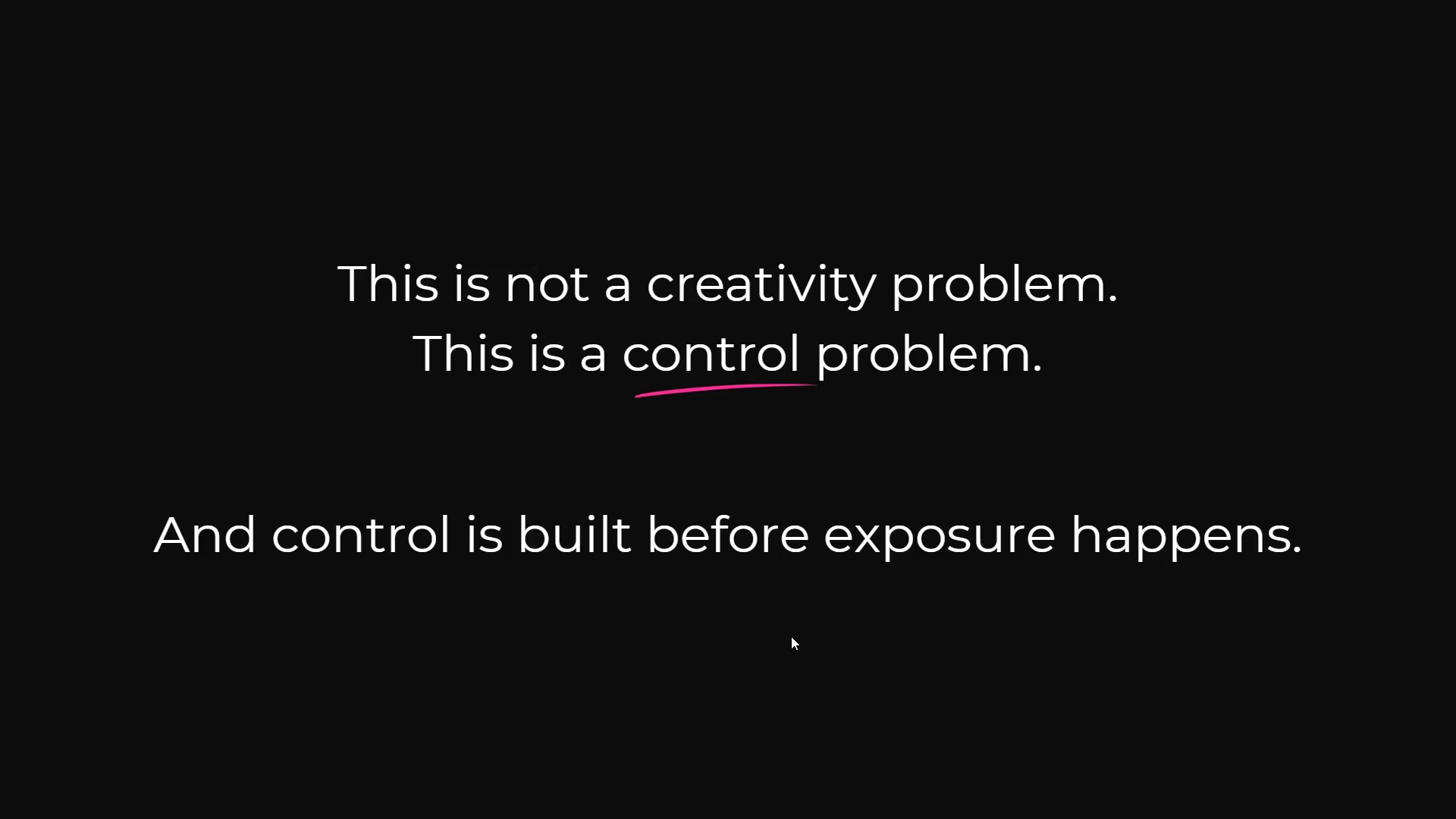 
key(ArrowRight)
 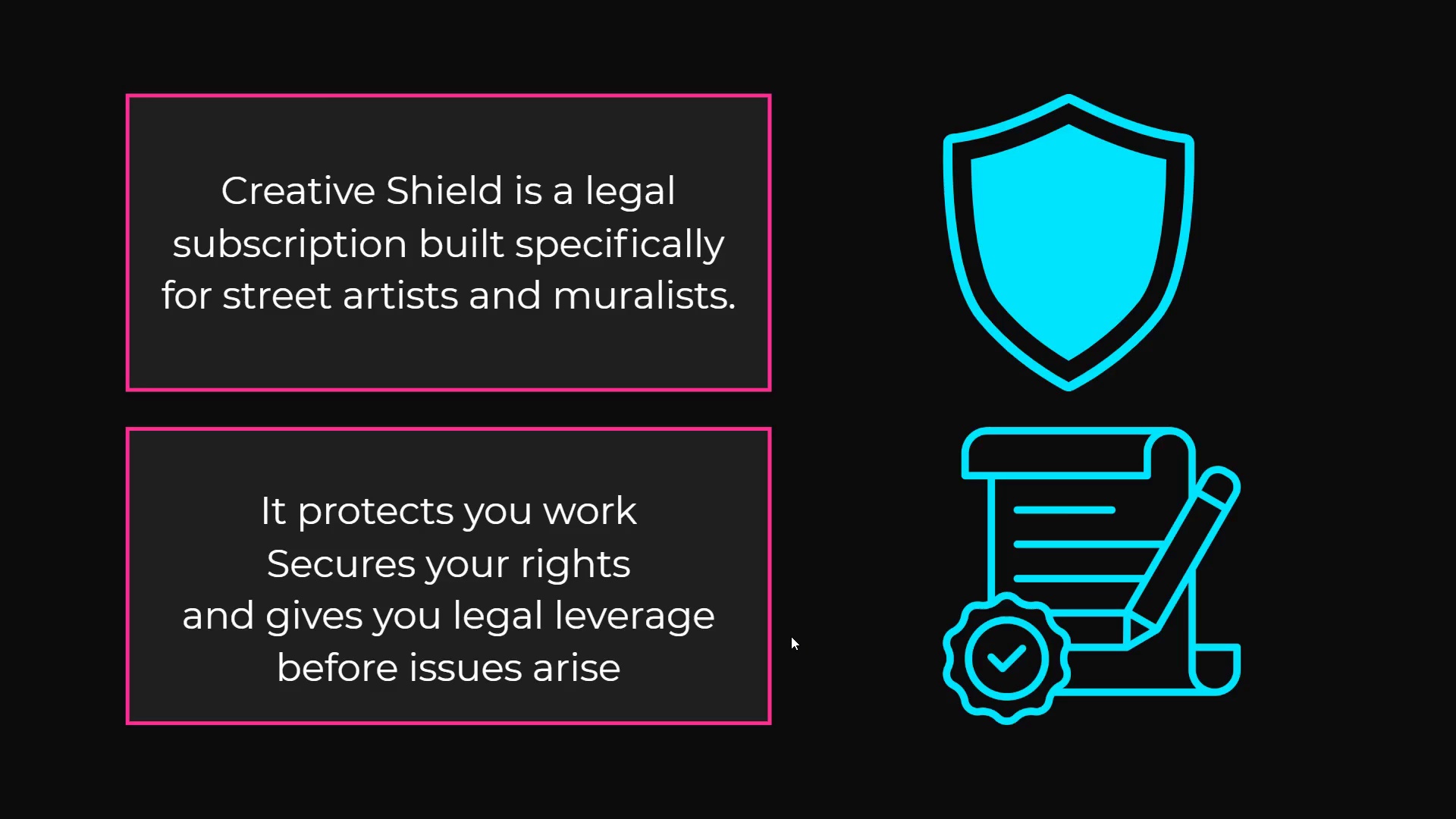 
key(ArrowRight)
 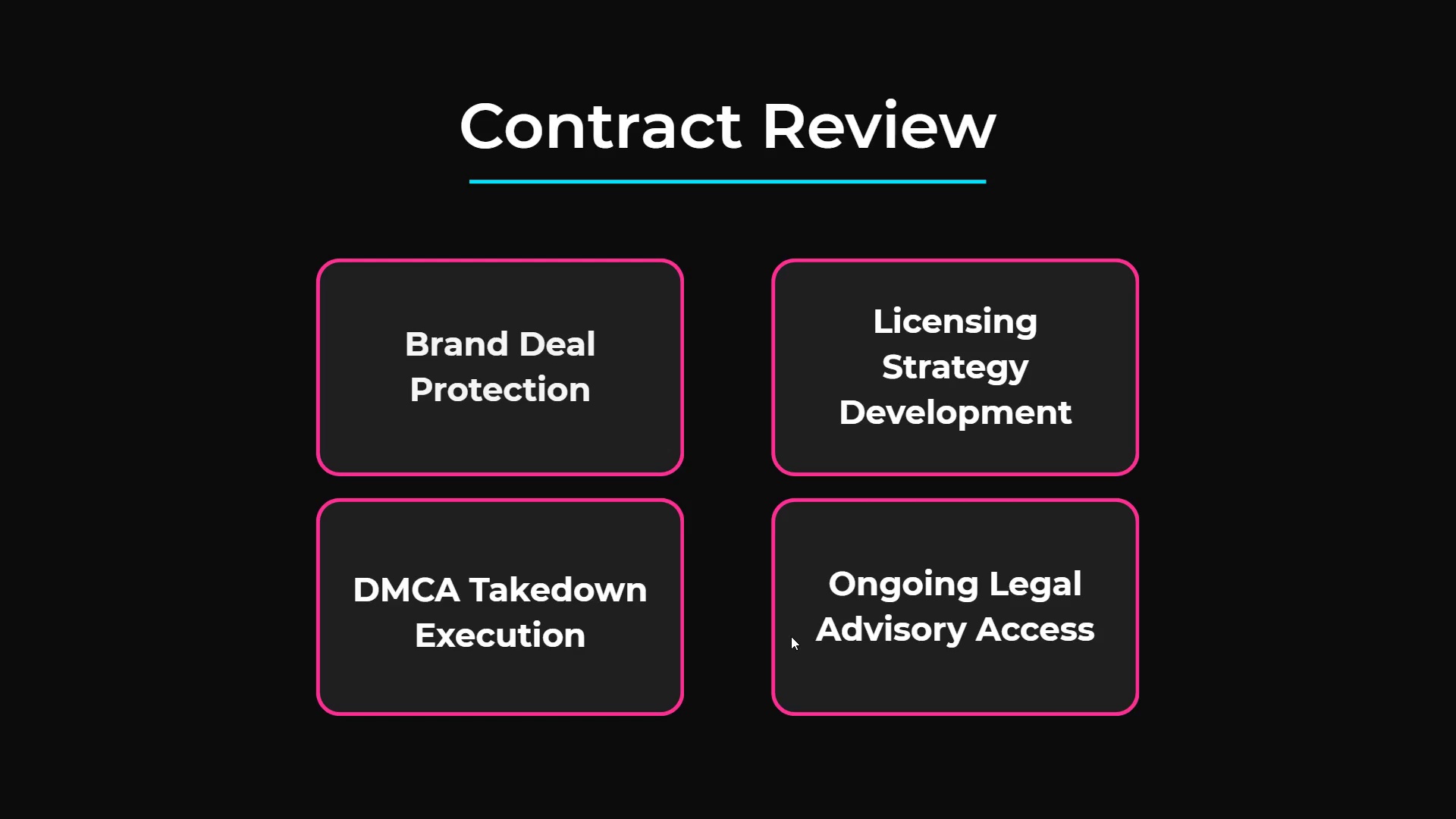 
wait(9.56)
 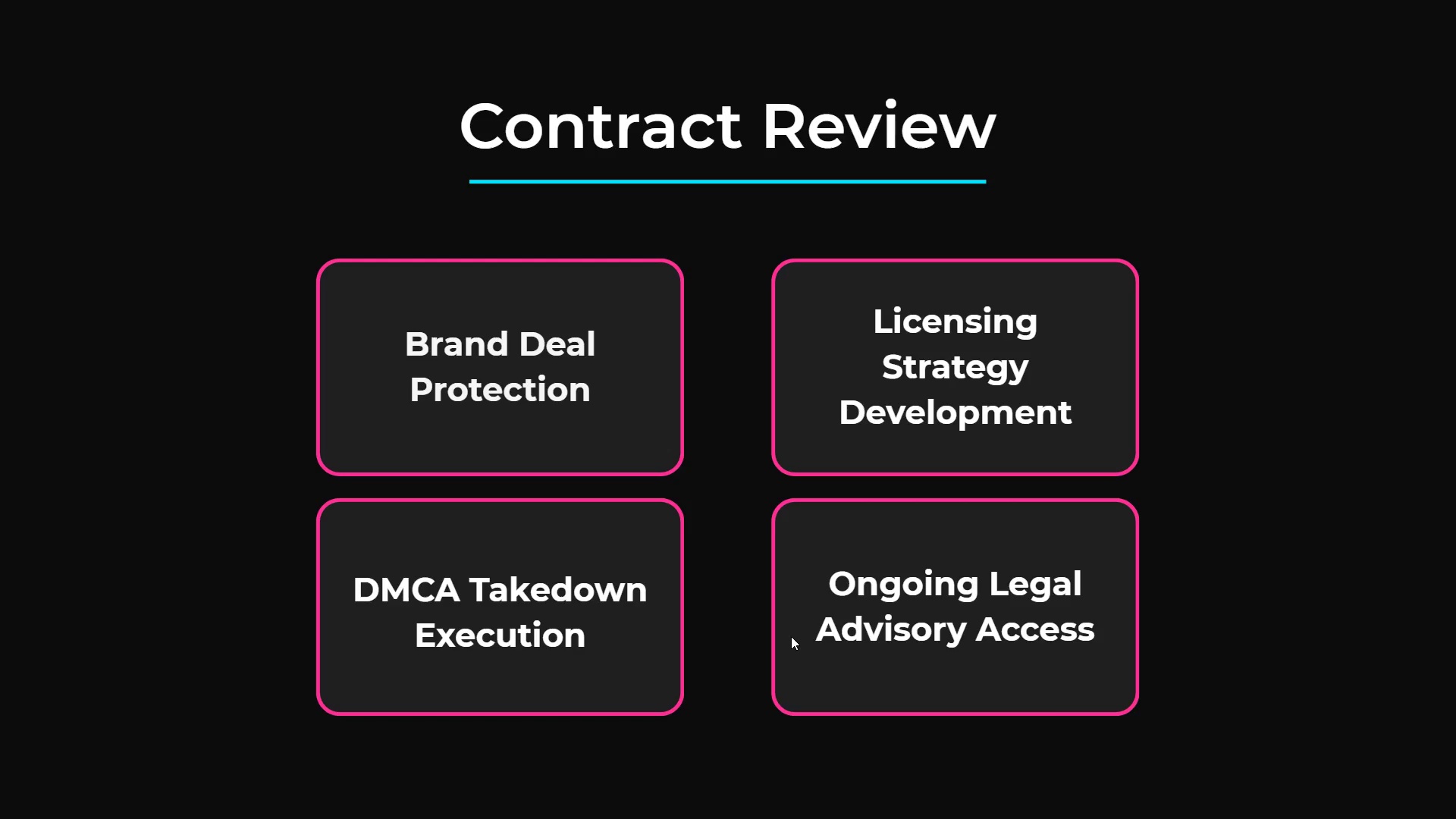 
key(ArrowRight)
 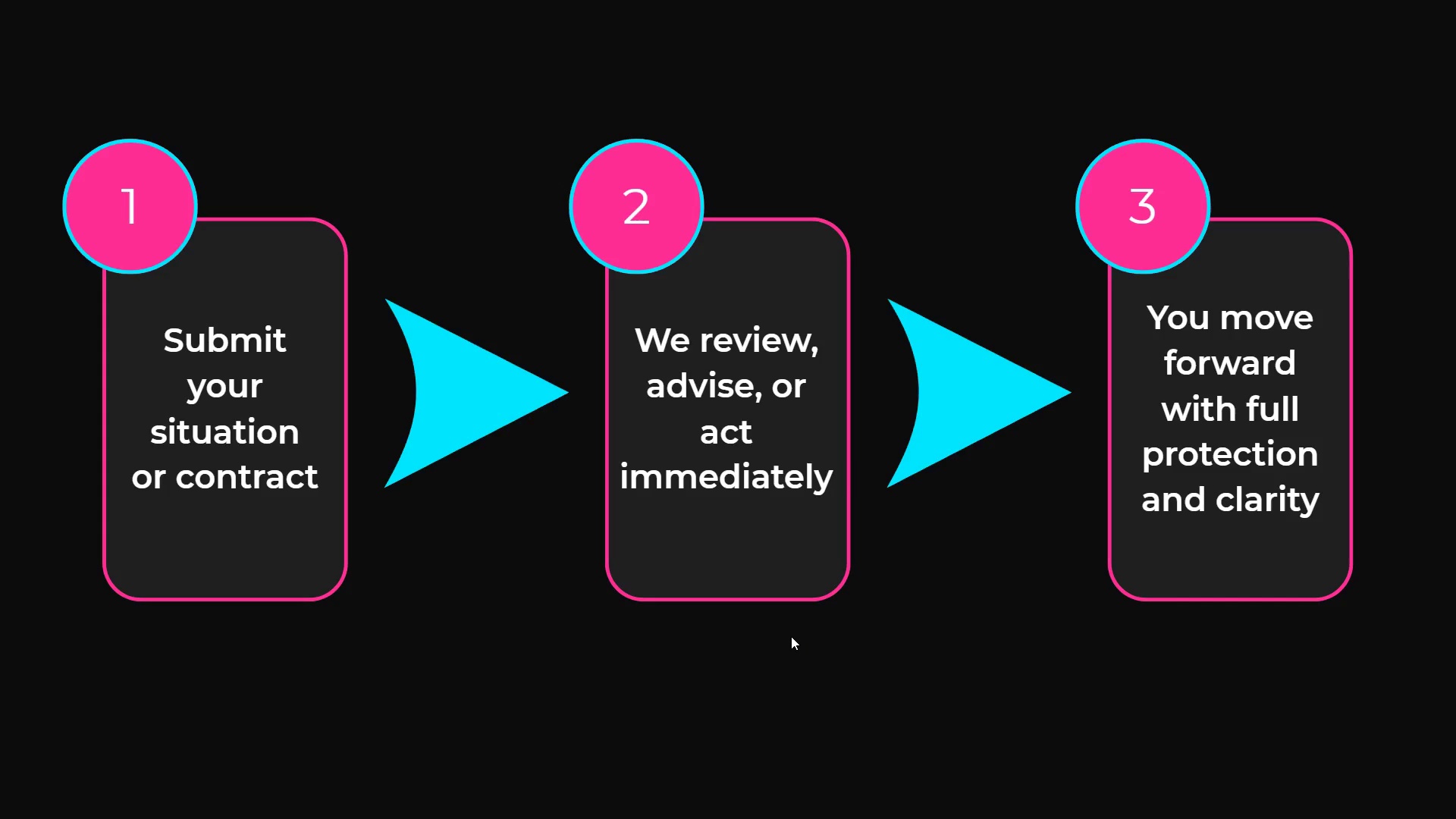 
wait(8.06)
 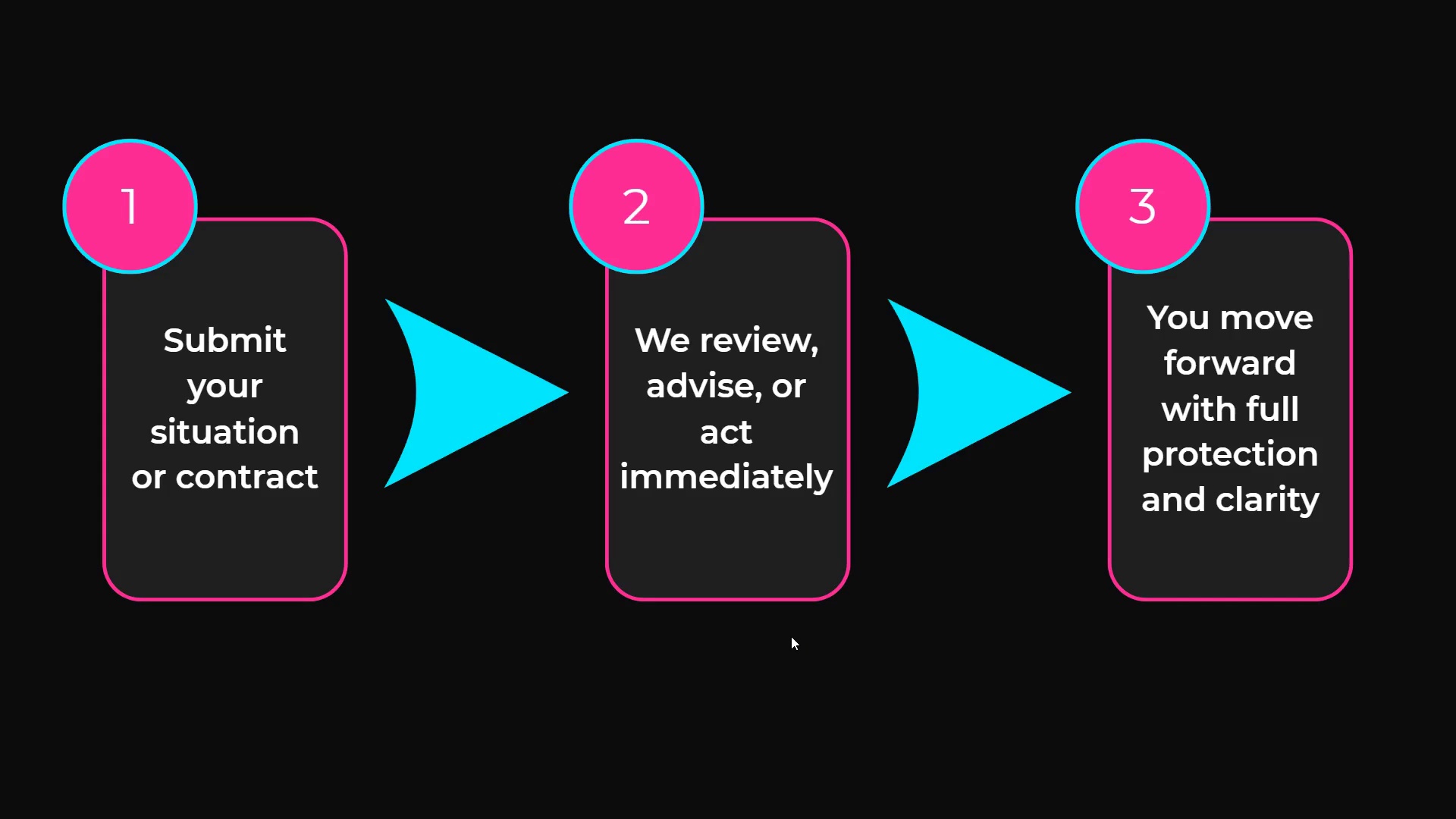 
key(ArrowRight)
 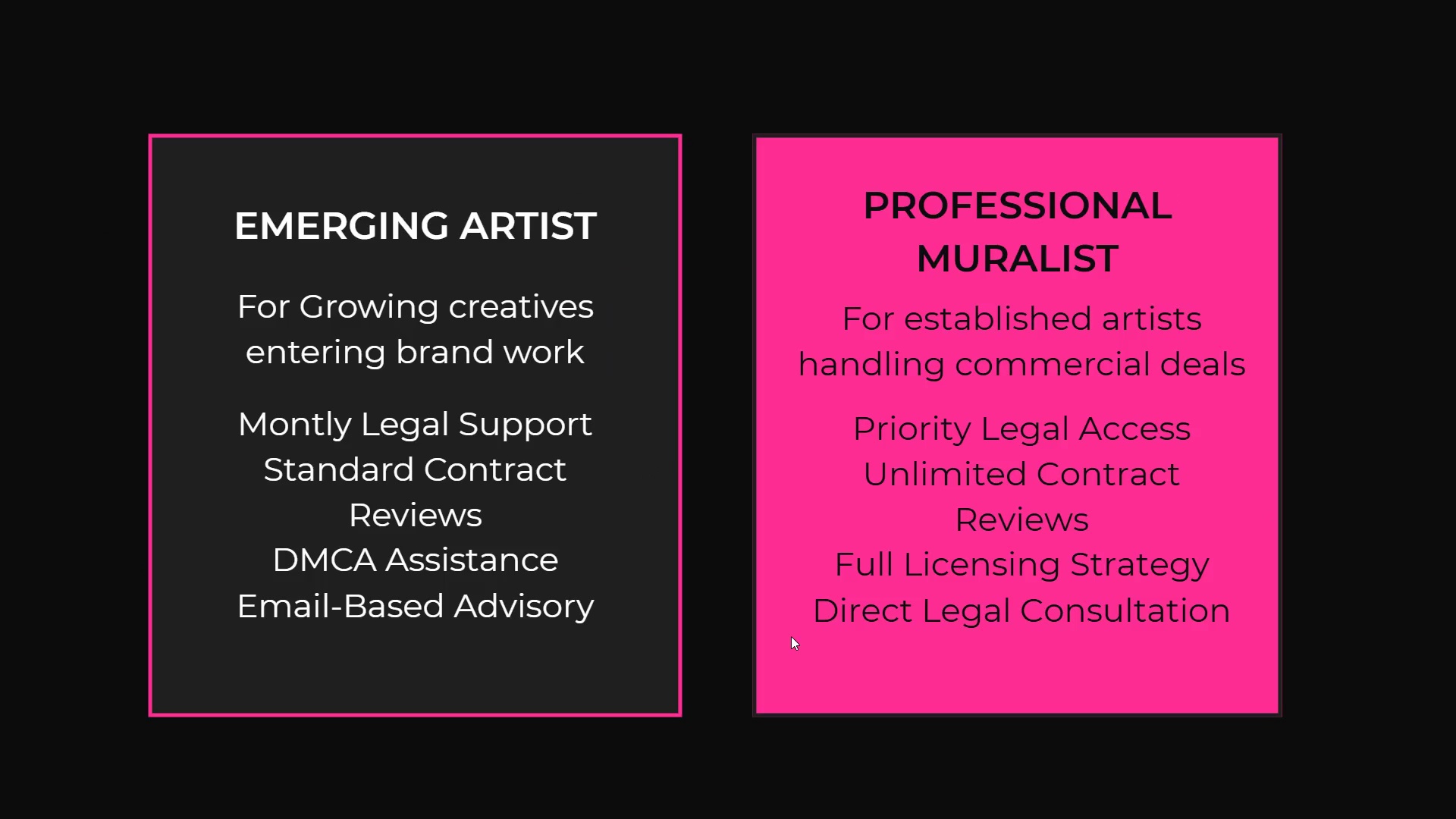 
key(ArrowRight)
 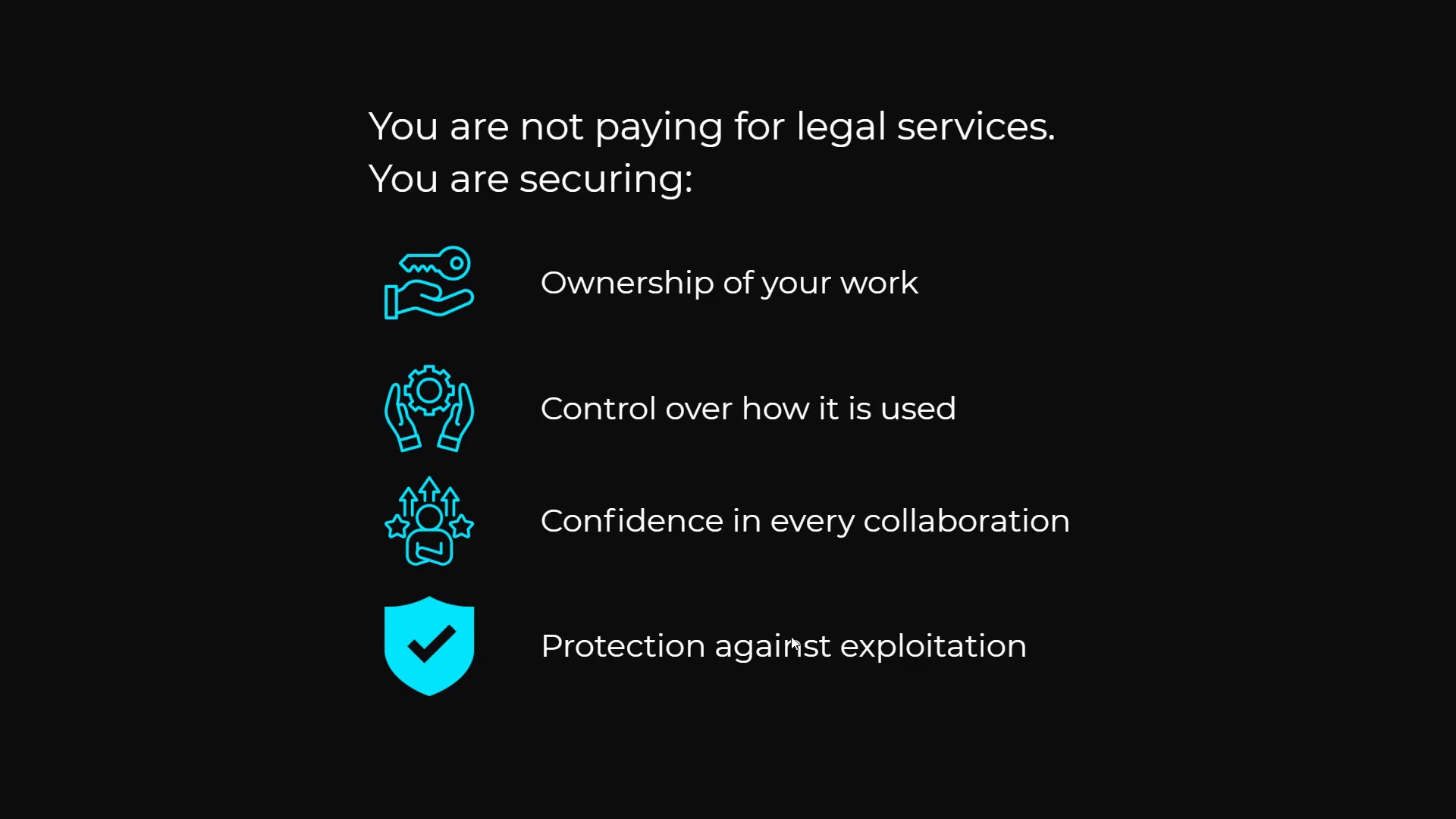 
key(ArrowRight)
 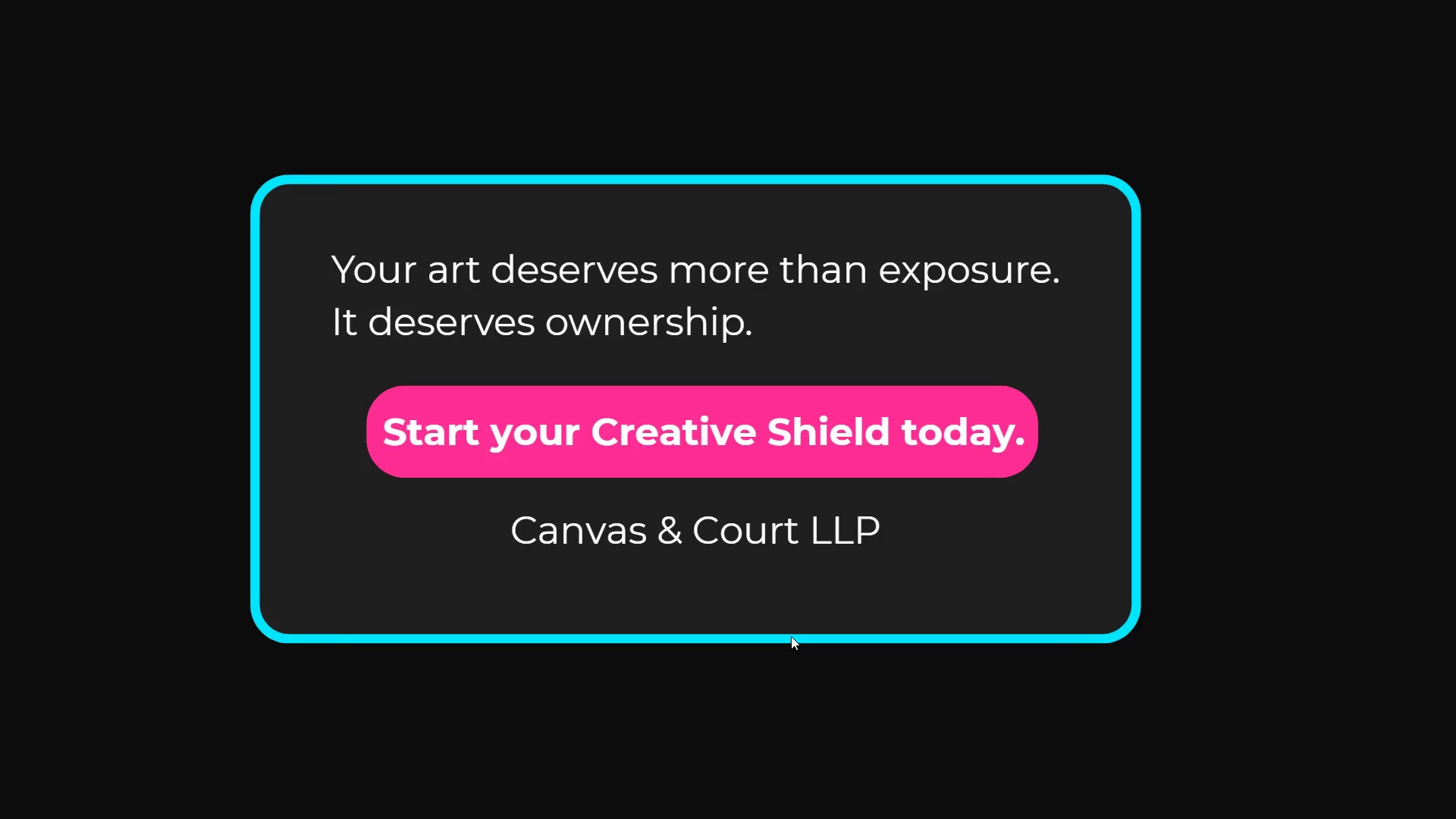 
key(ArrowLeft)
 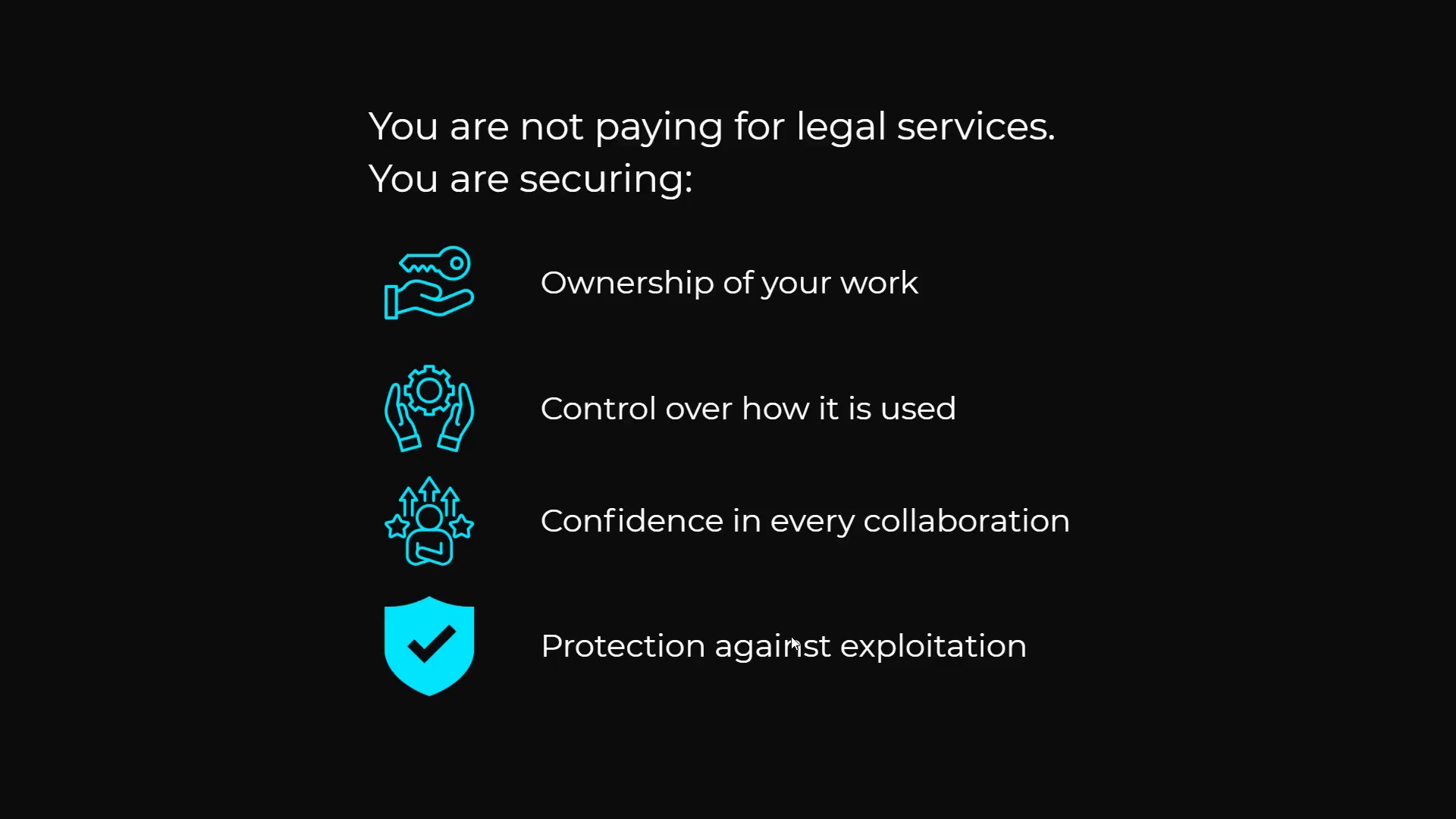 
key(ArrowLeft)
 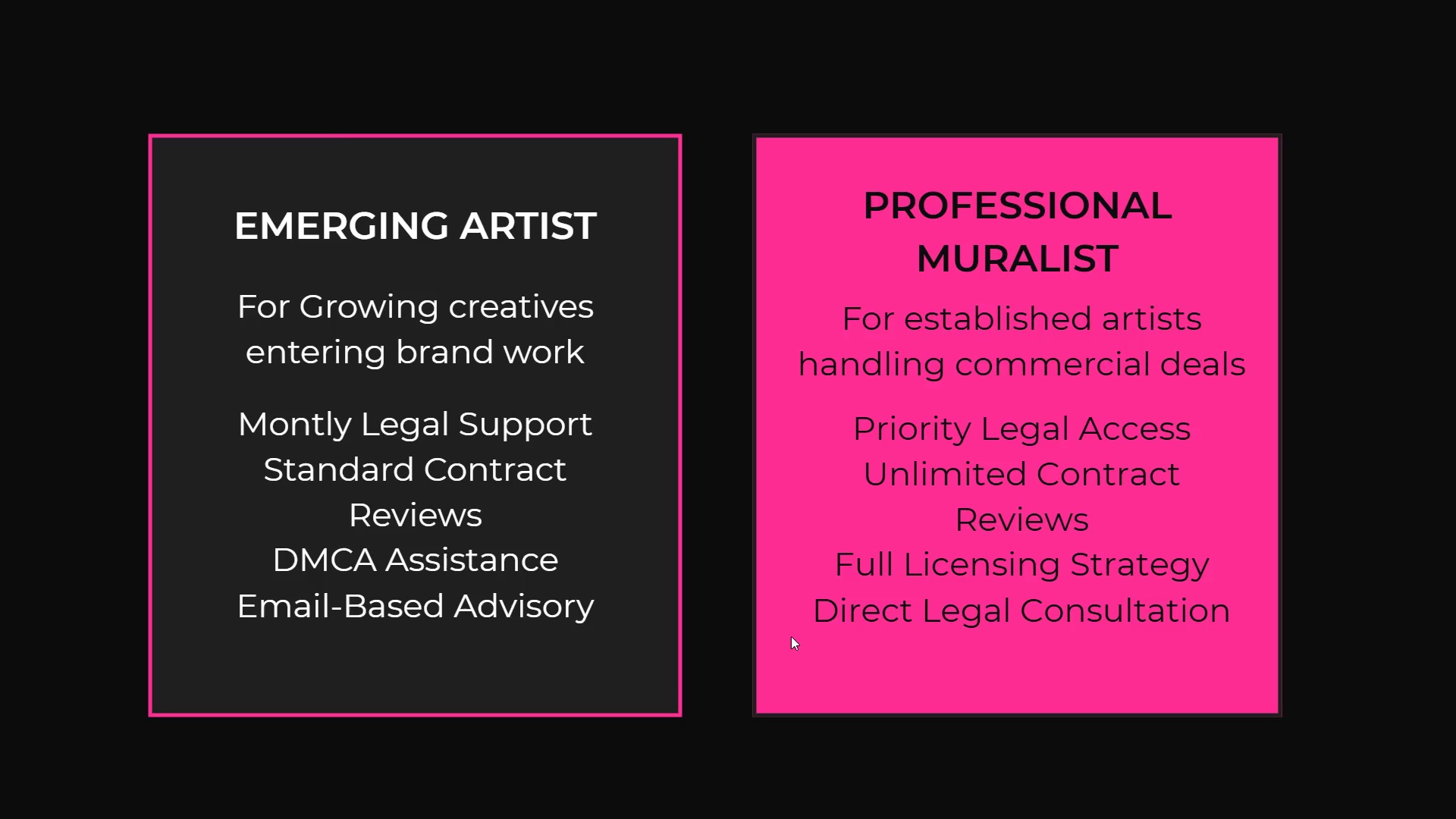 
key(Escape)
 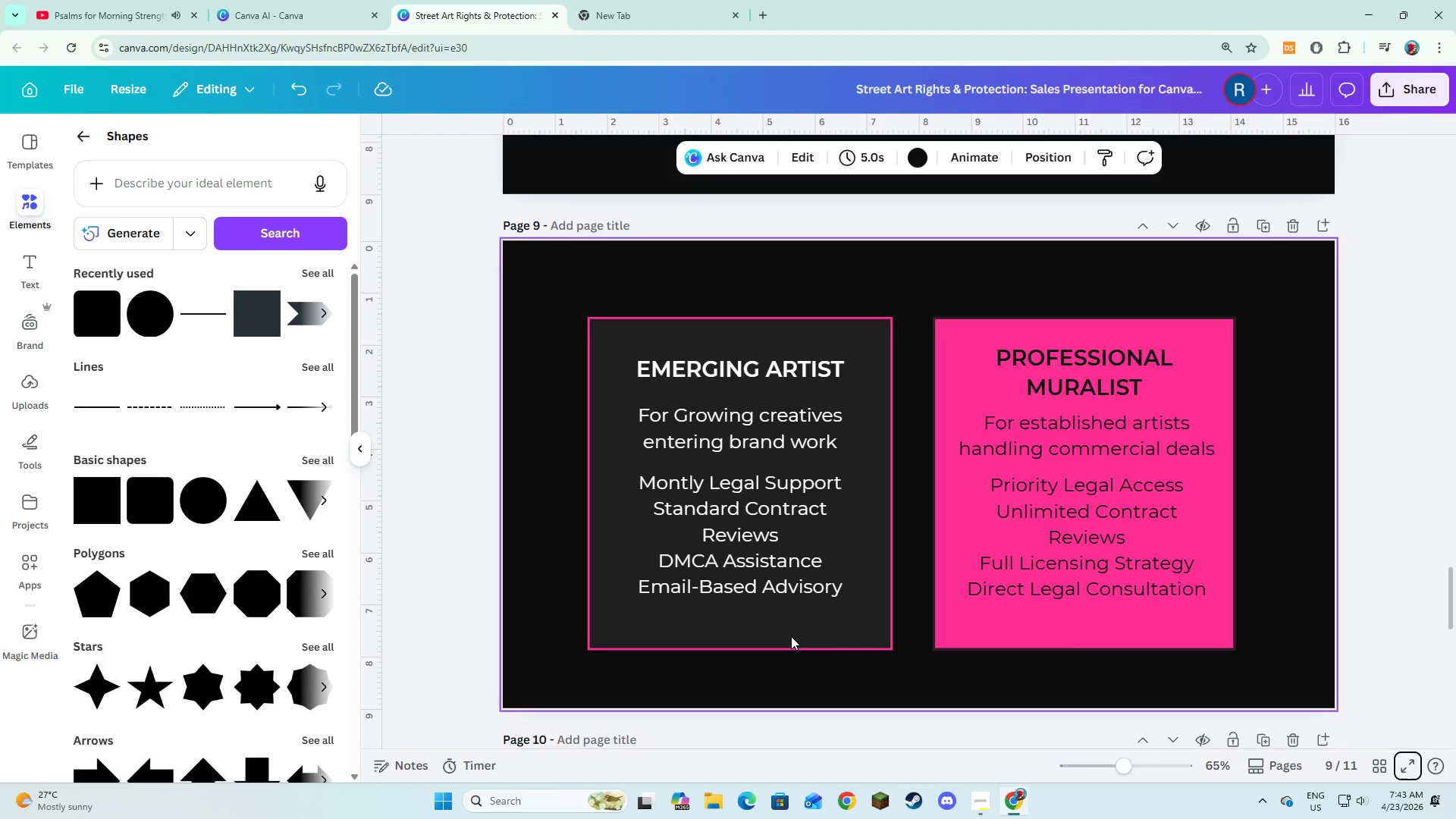 
wait(22.48)
 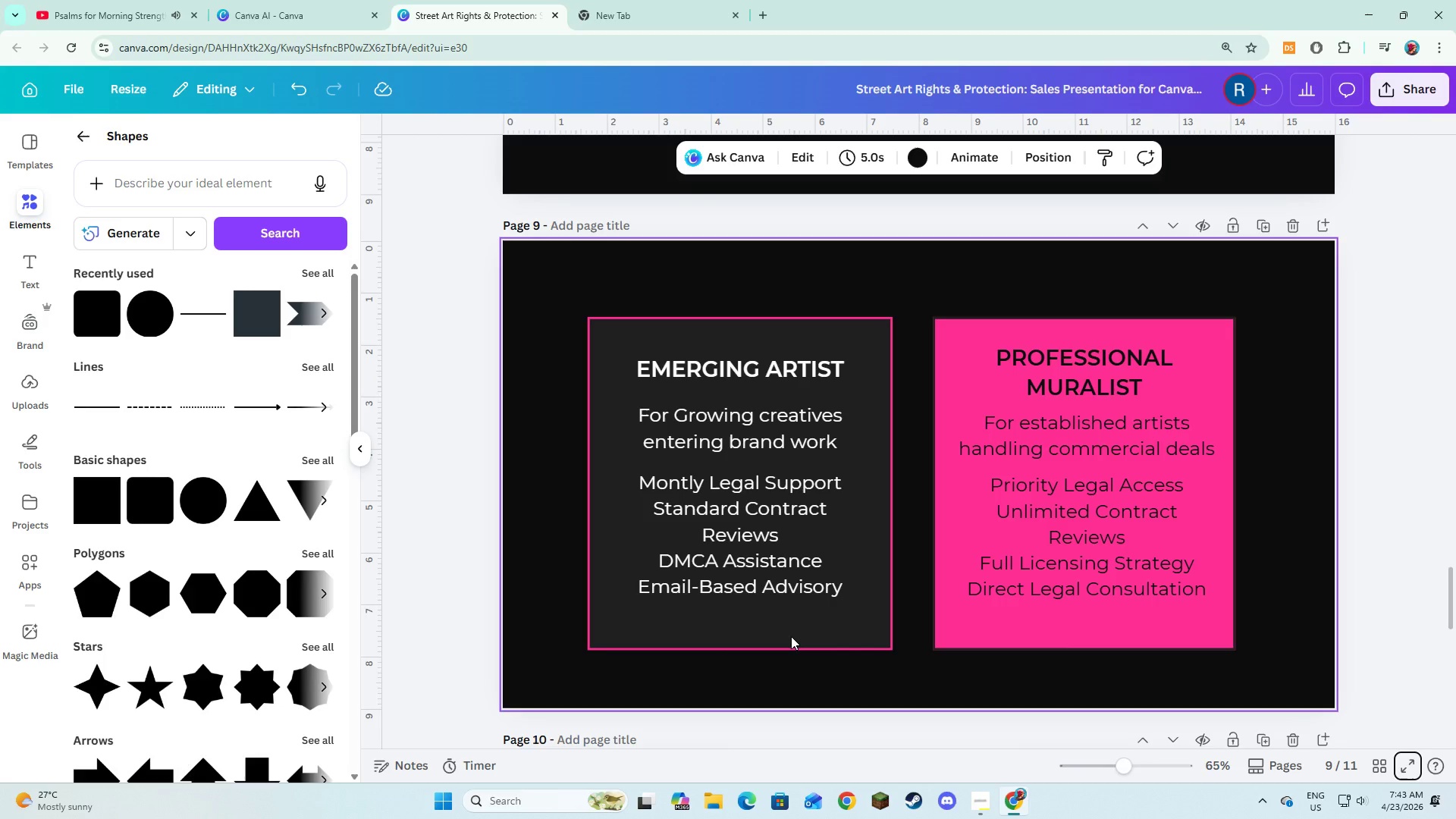 
left_click([961, 384])
 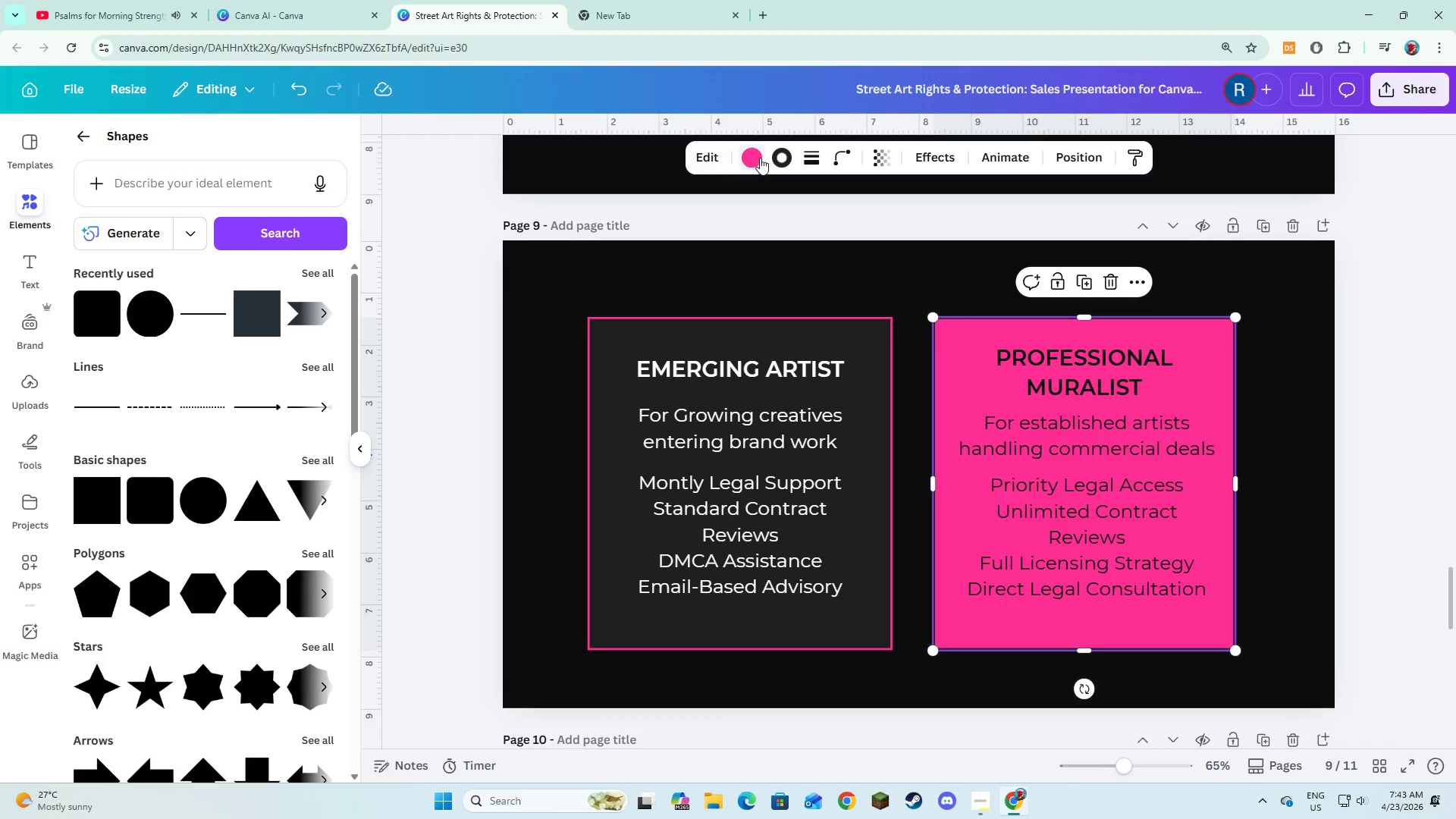 
left_click([757, 156])
 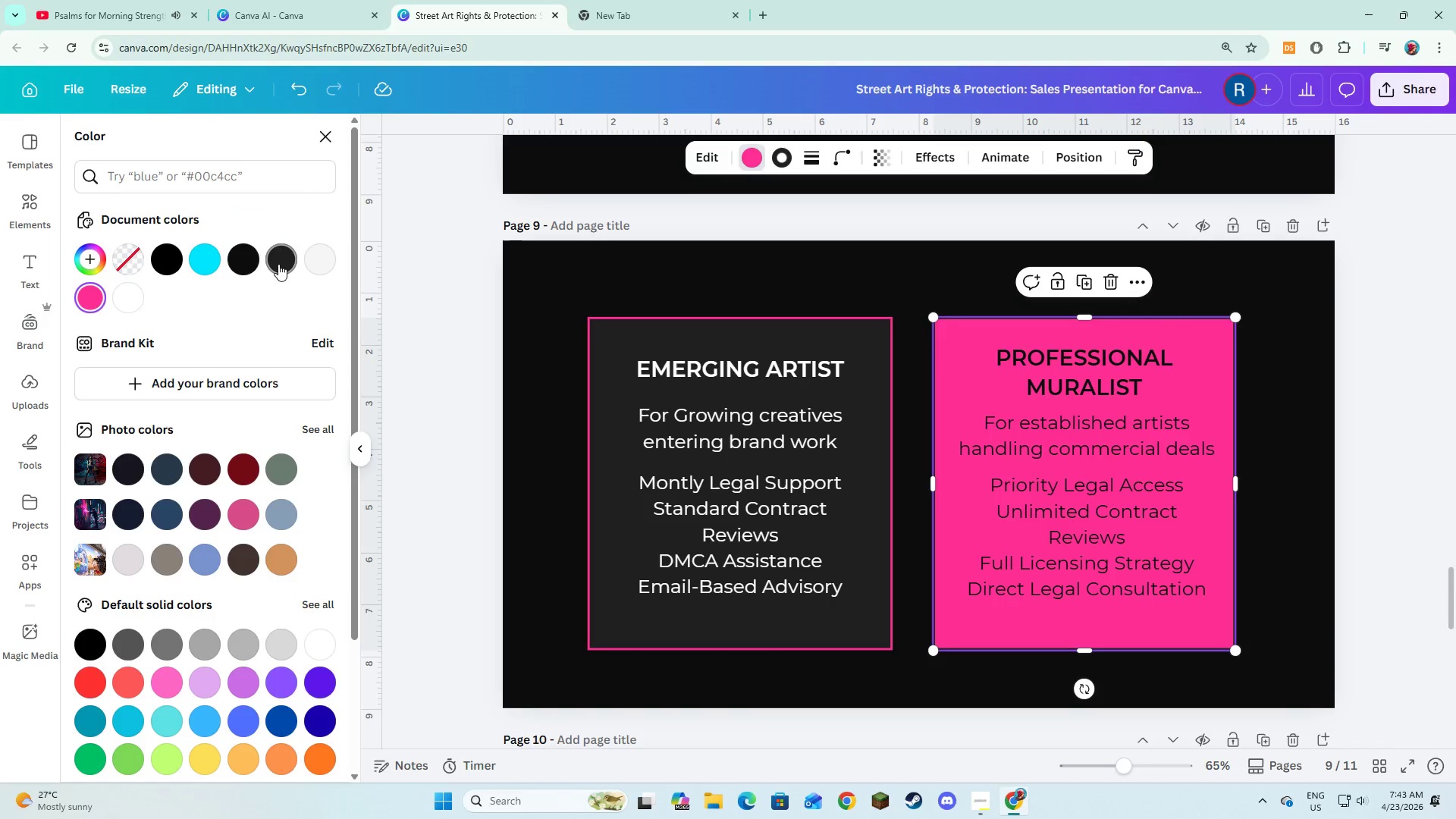 
left_click([278, 264])
 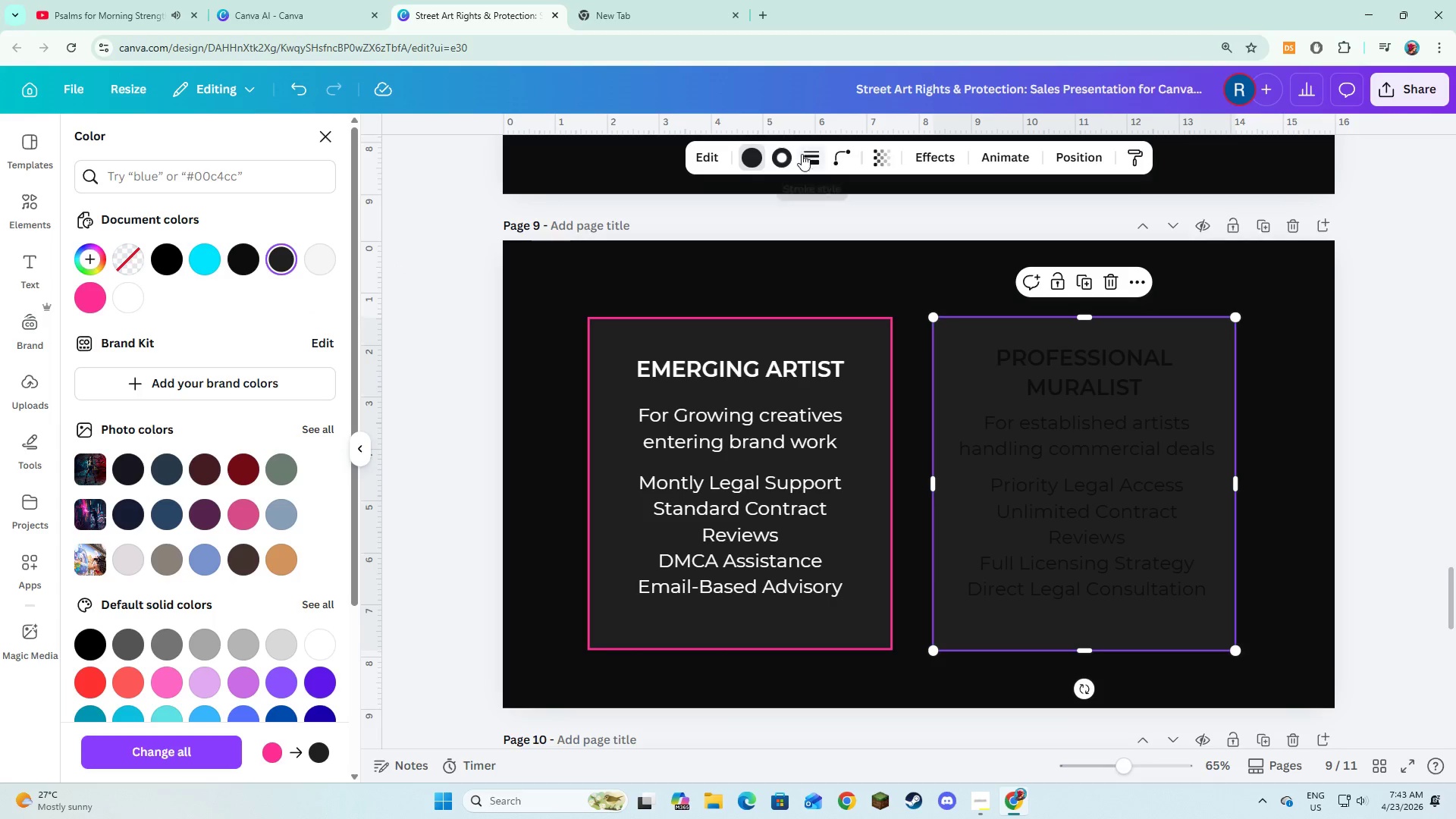 
left_click([786, 159])
 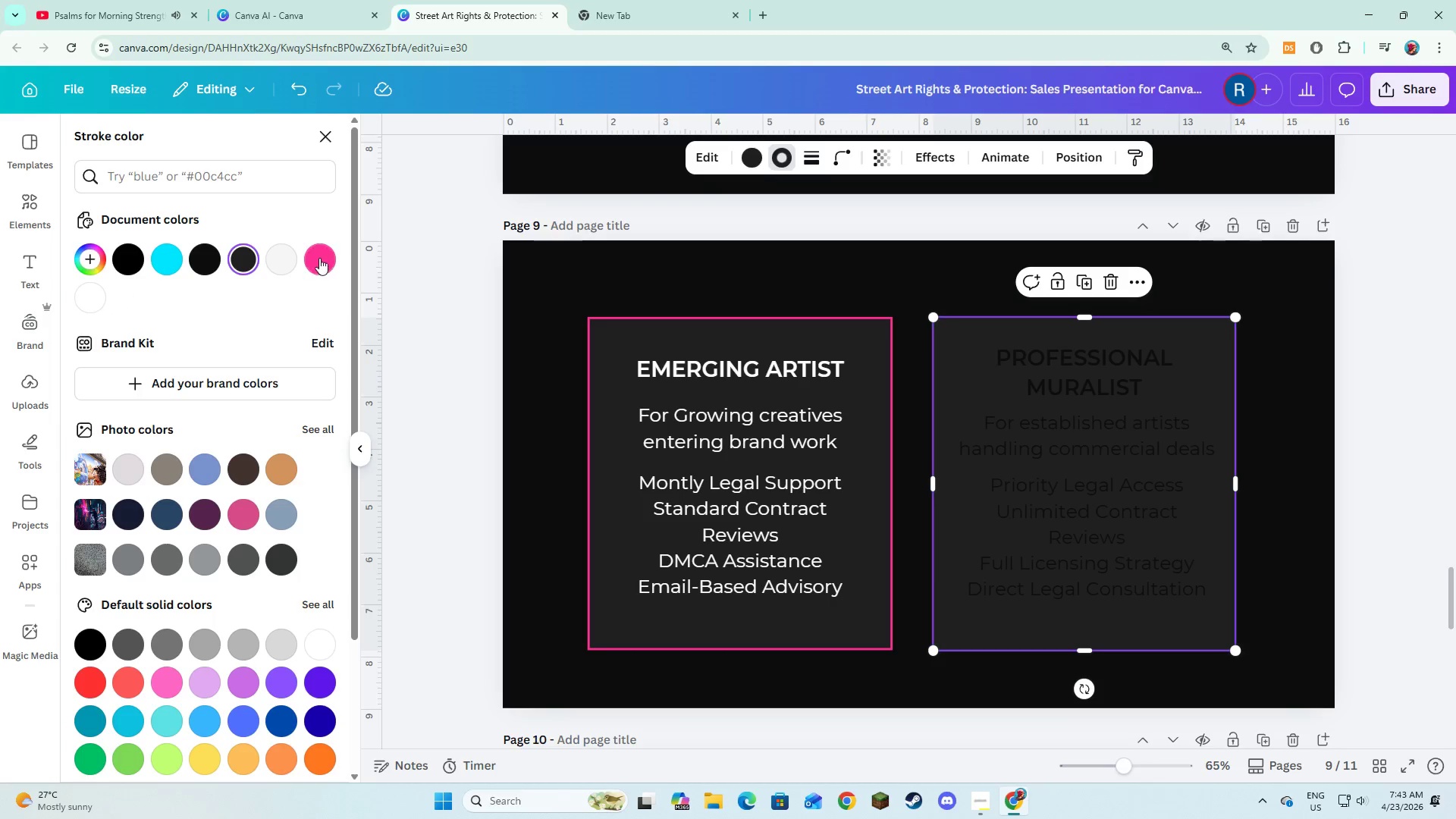 
left_click([319, 258])
 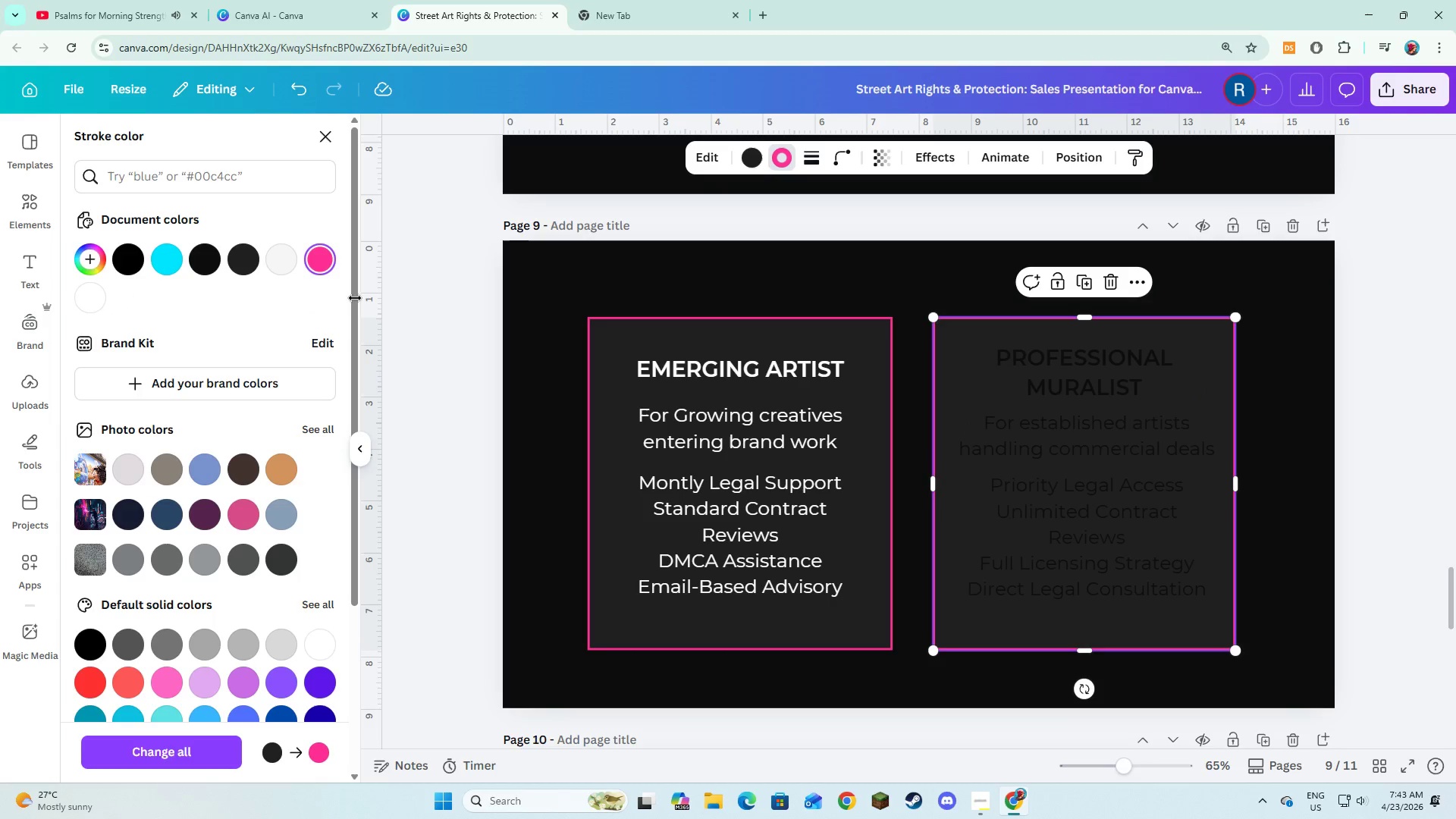 
left_click([39, 212])
 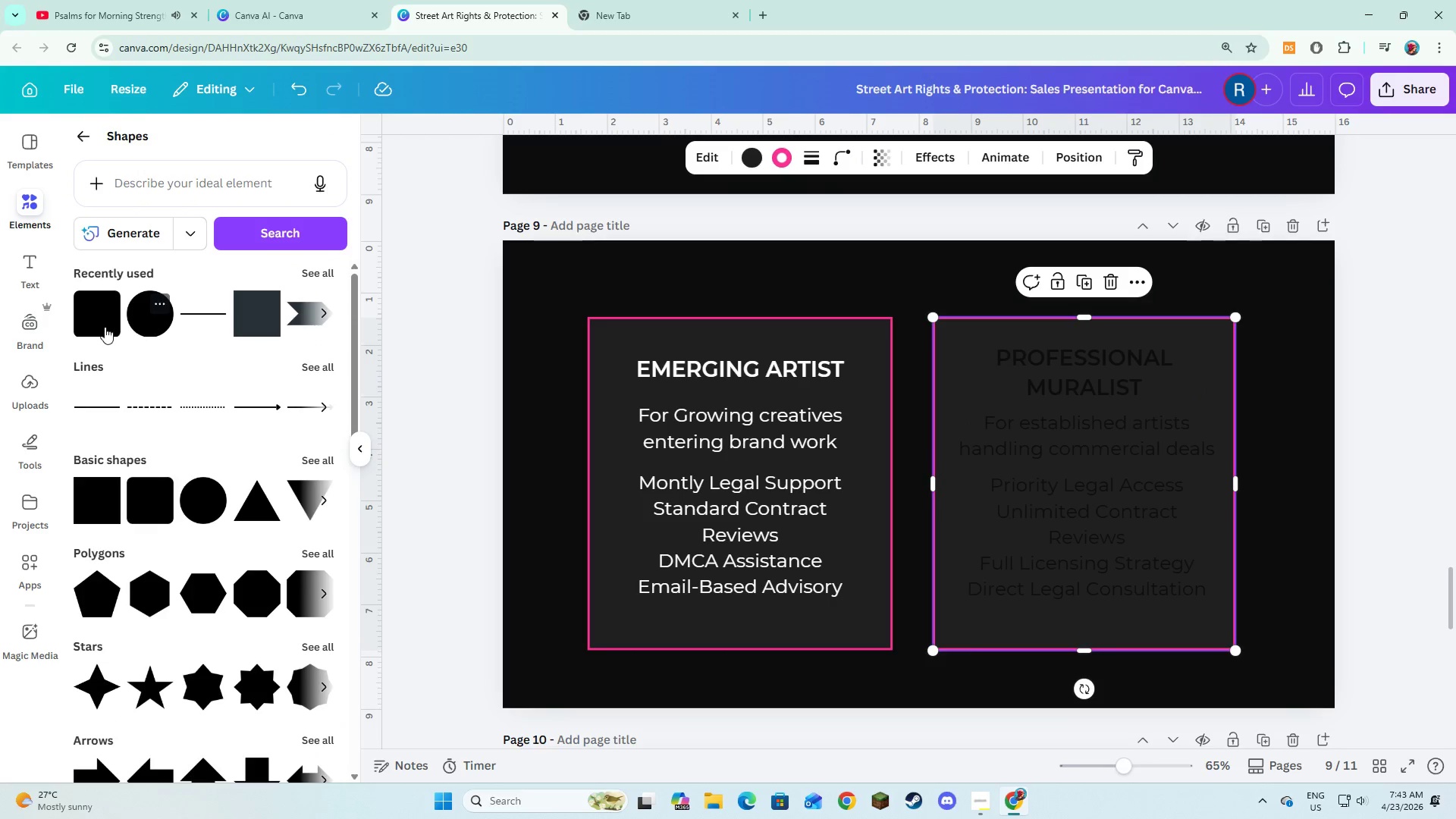 
left_click([104, 327])
 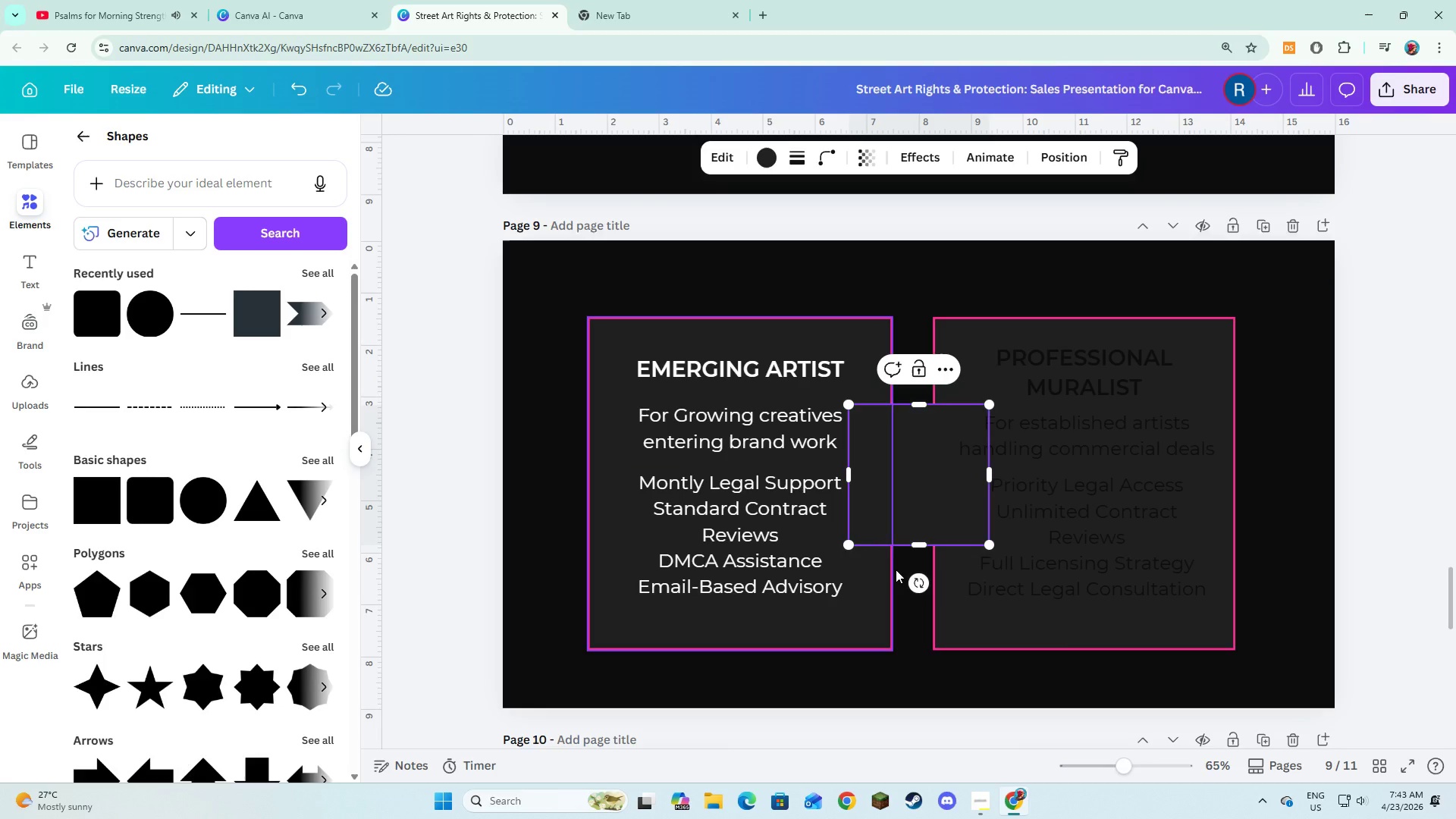 
left_click([919, 631])
 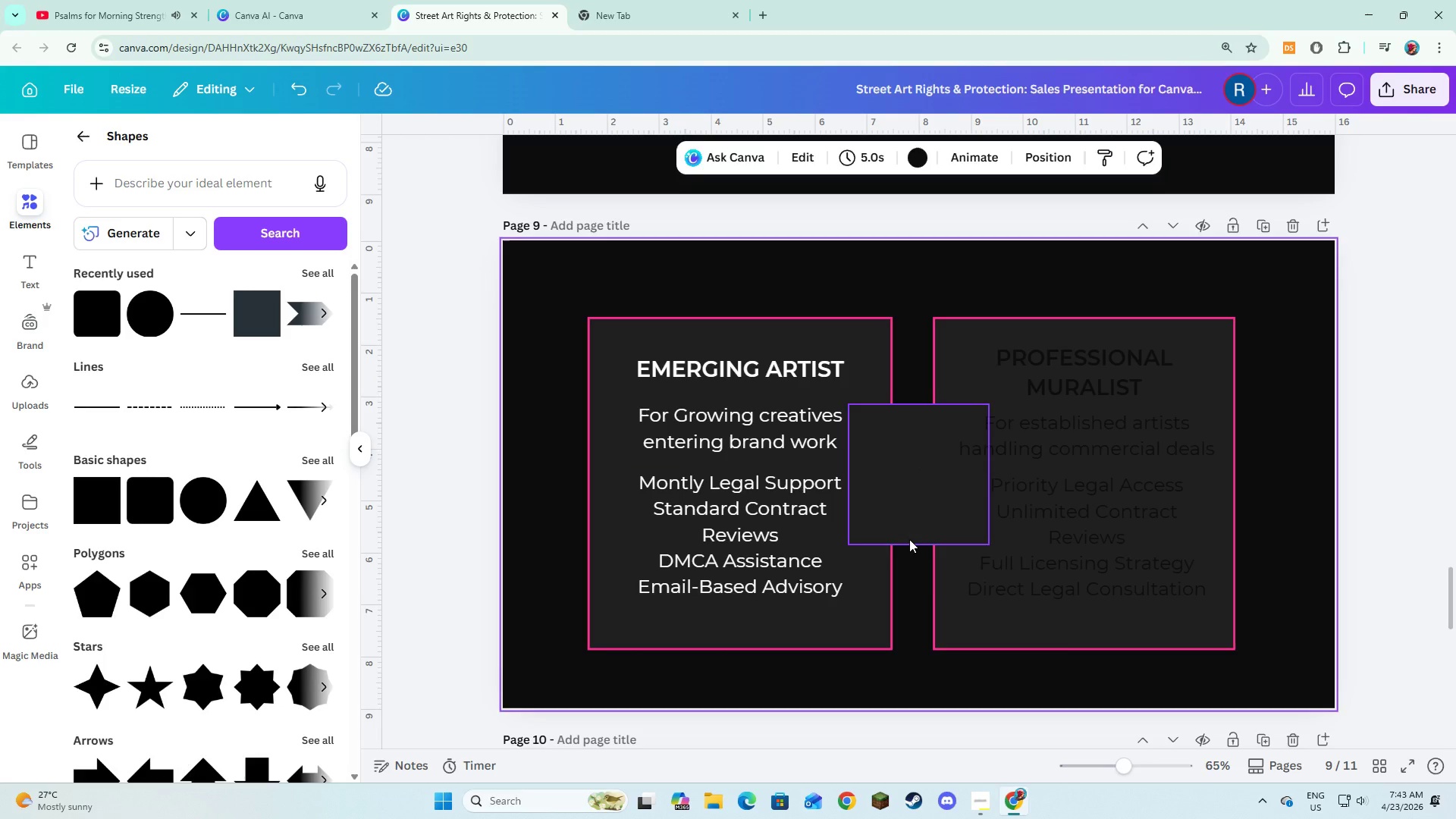 
left_click([909, 539])
 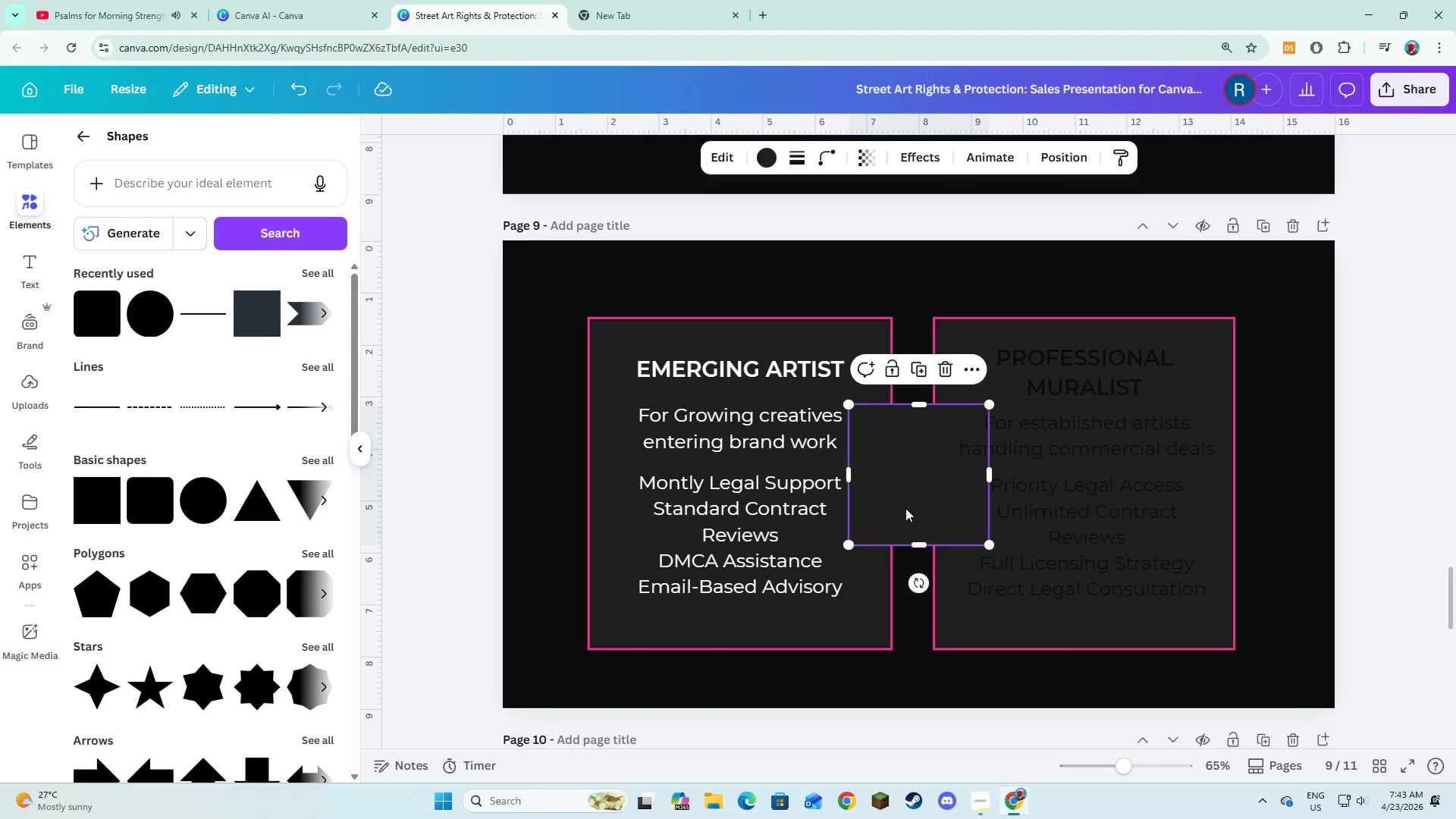 
left_click_drag(start_coordinate=[905, 508], to_coordinate=[1024, 441])
 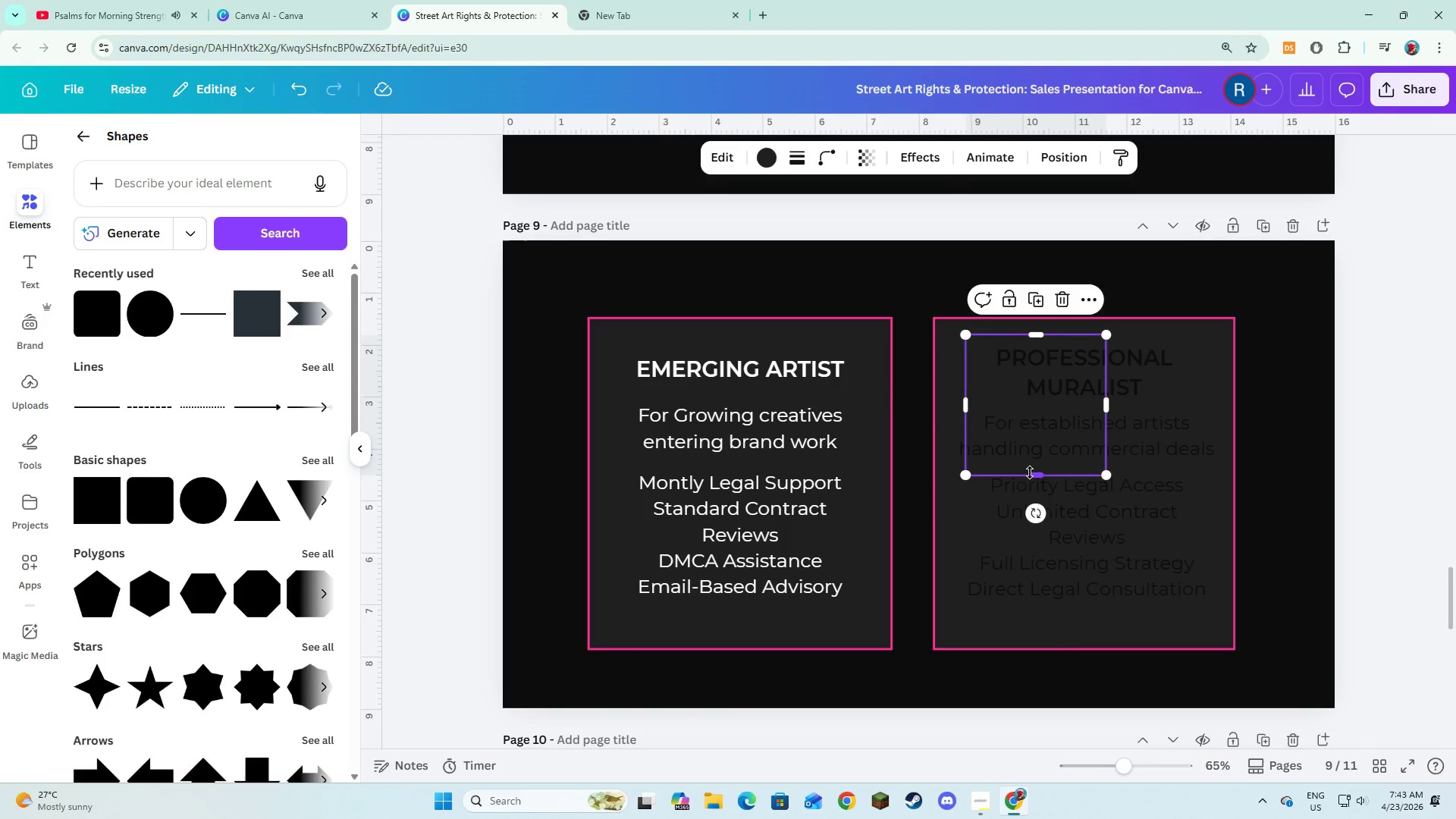 
left_click_drag(start_coordinate=[1030, 472], to_coordinate=[1050, 405])
 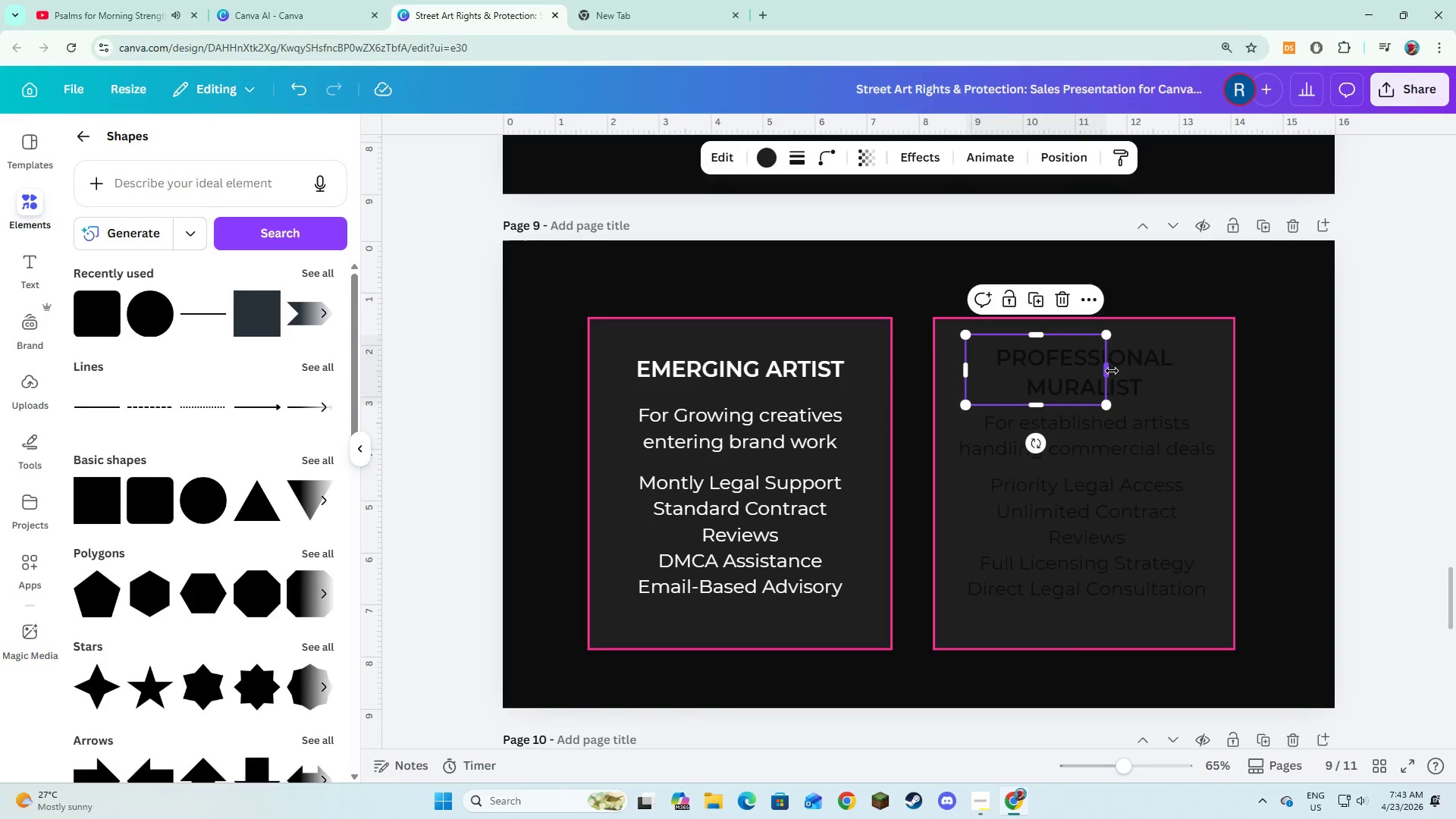 
left_click_drag(start_coordinate=[1110, 370], to_coordinate=[1203, 378])
 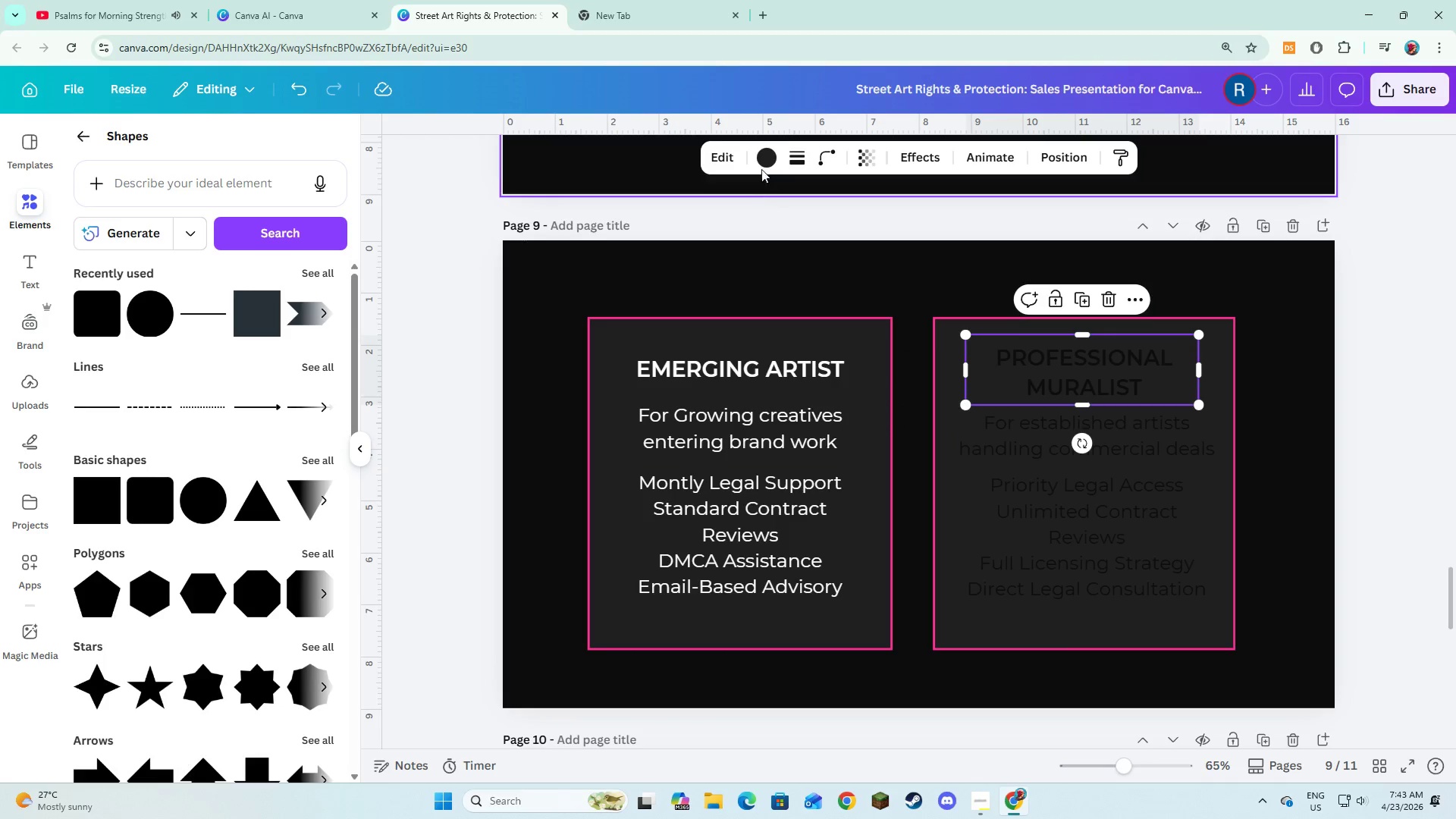 
left_click([757, 161])
 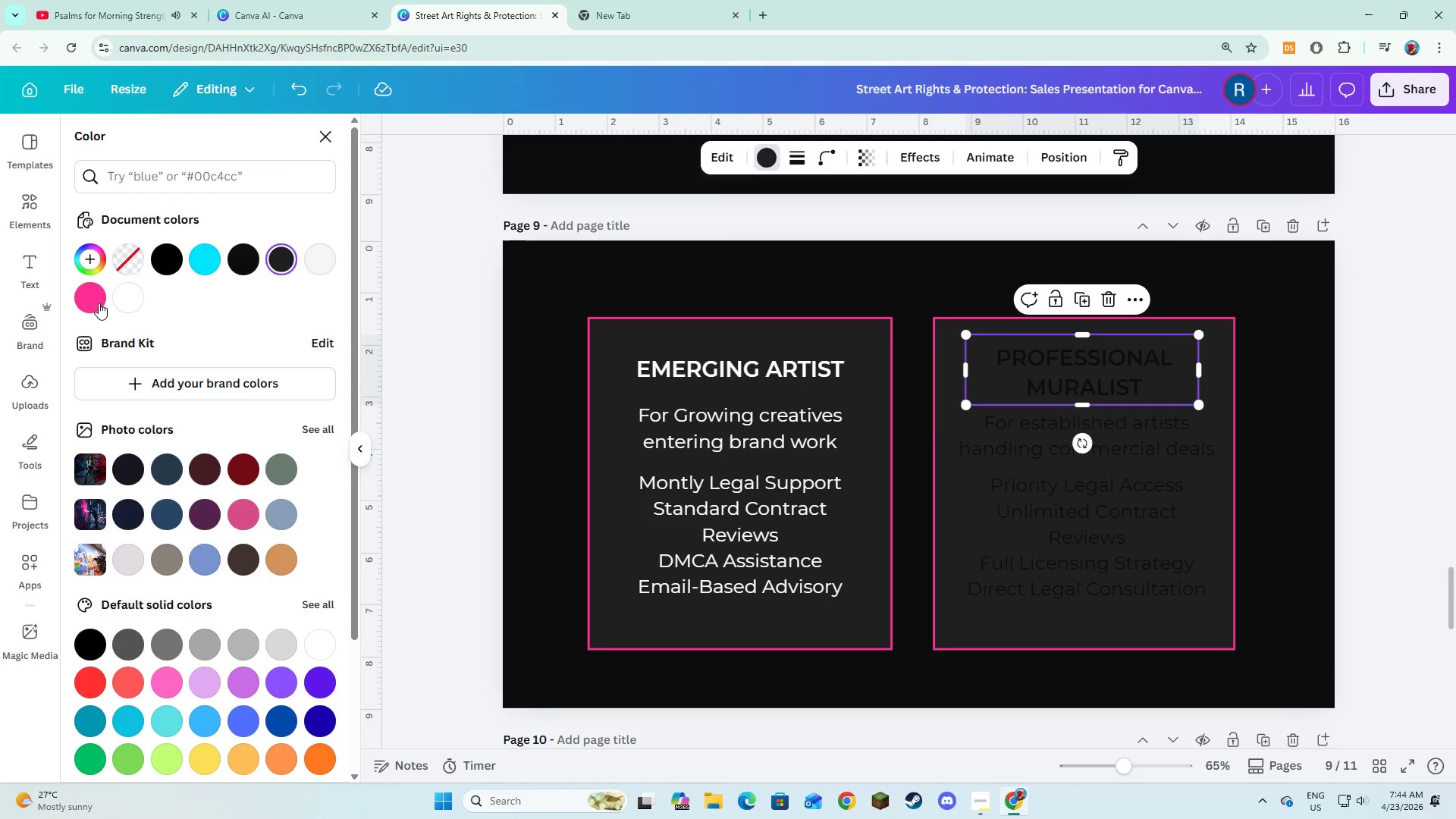 
left_click([93, 303])
 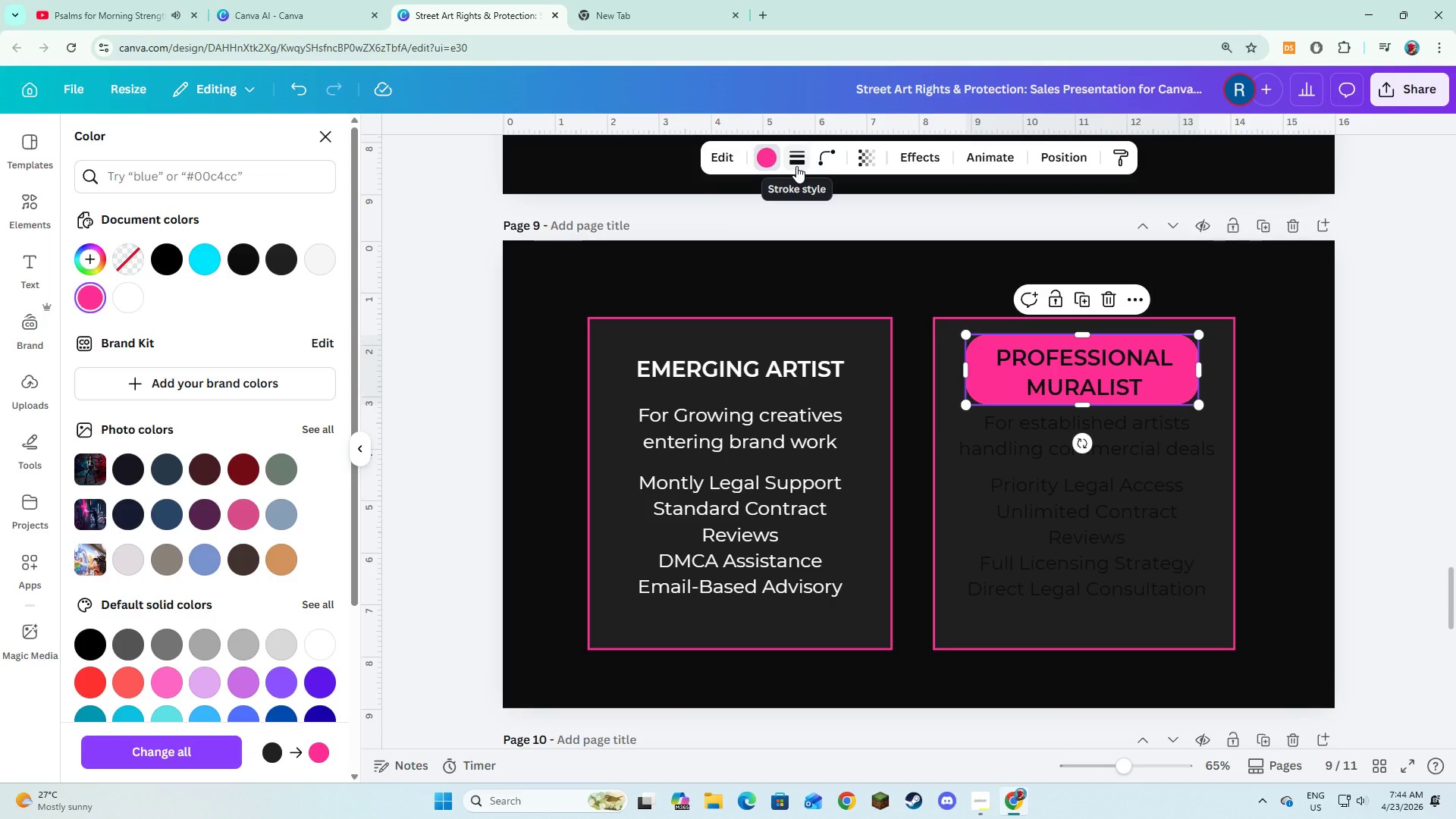 
wait(8.28)
 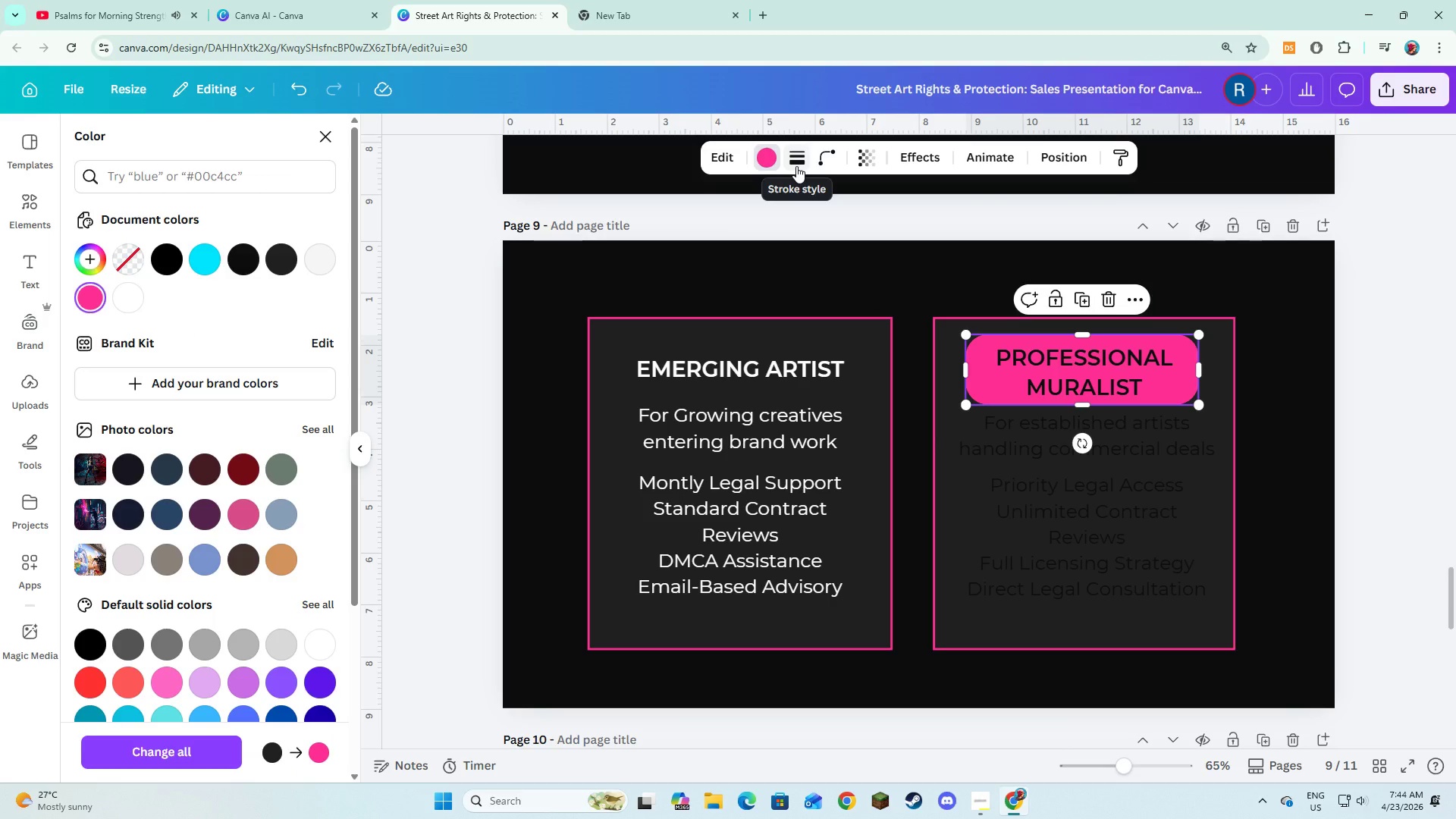 
left_click([754, 254])
 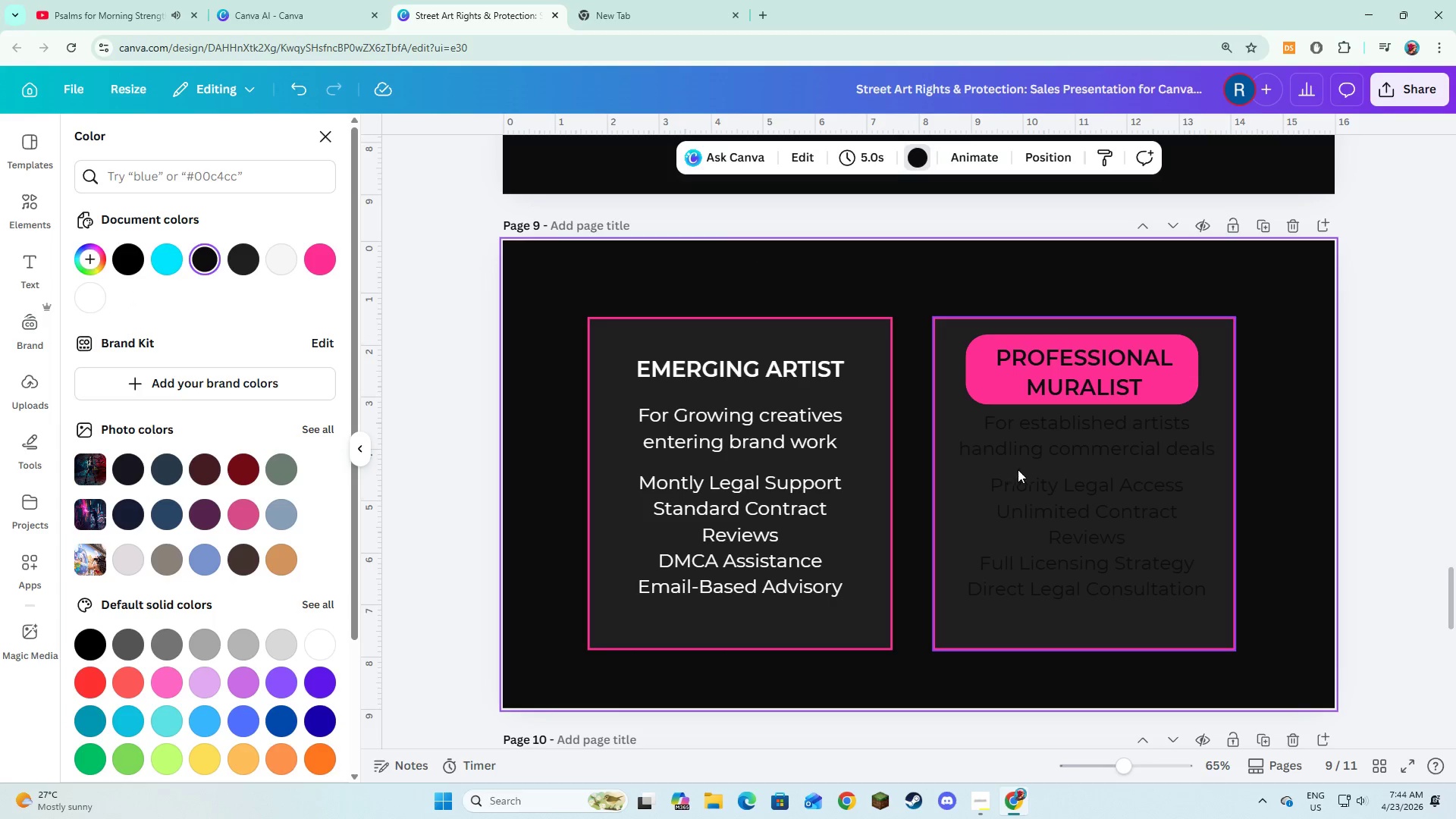 
left_click([1031, 449])
 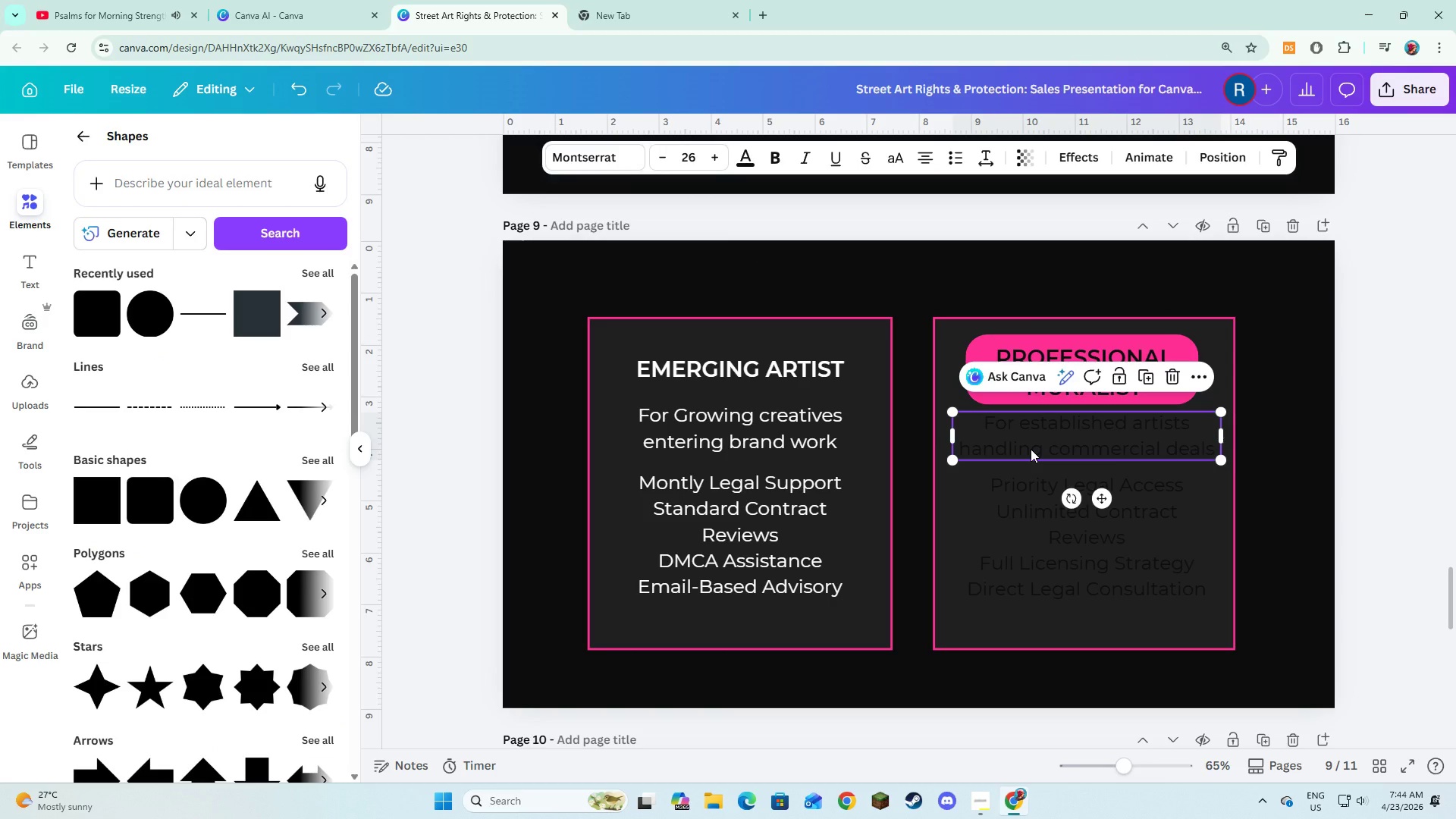 
hold_key(key=ShiftLeft, duration=1.06)
left_click([1028, 479])
 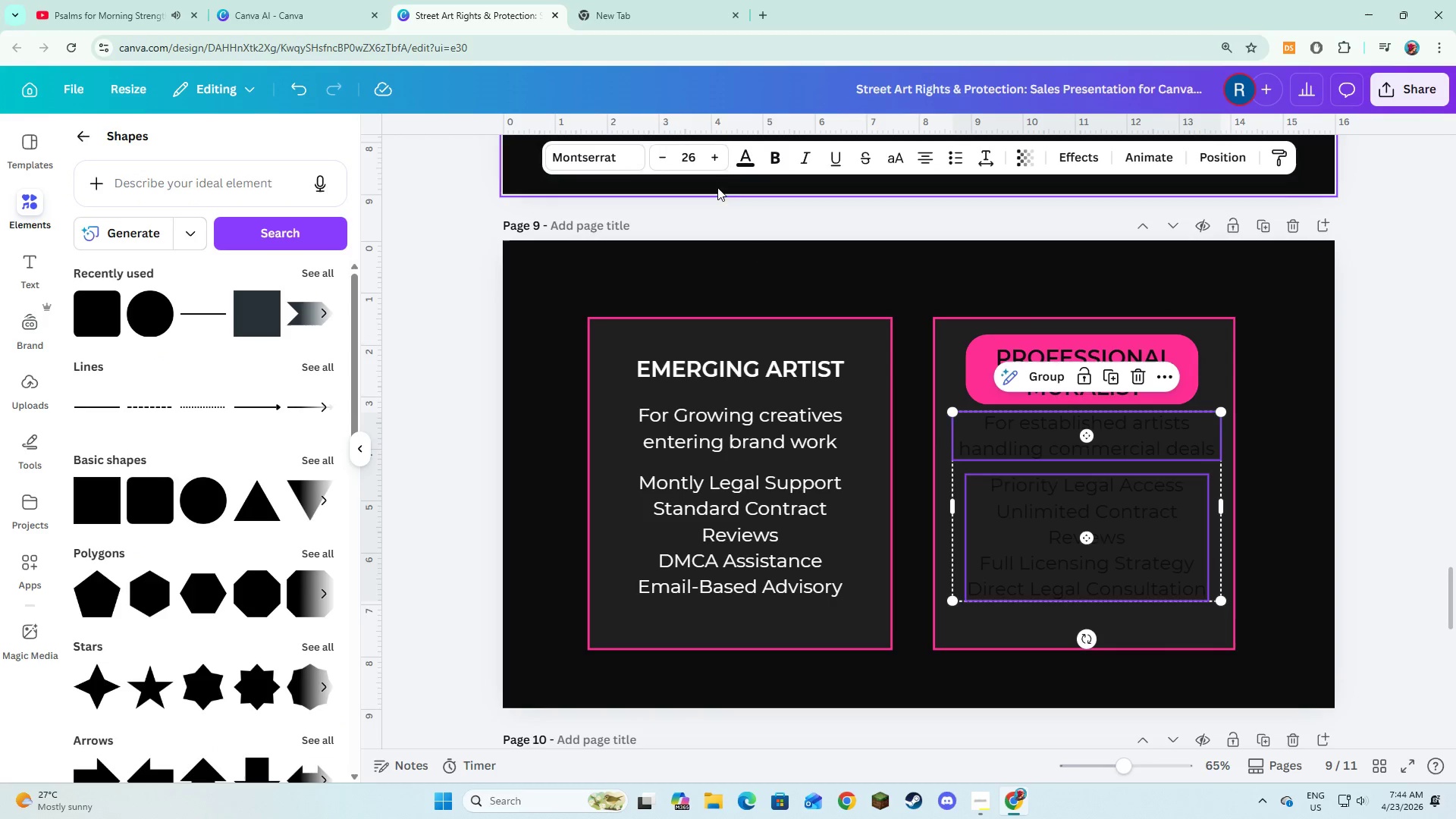 
left_click([740, 164])
 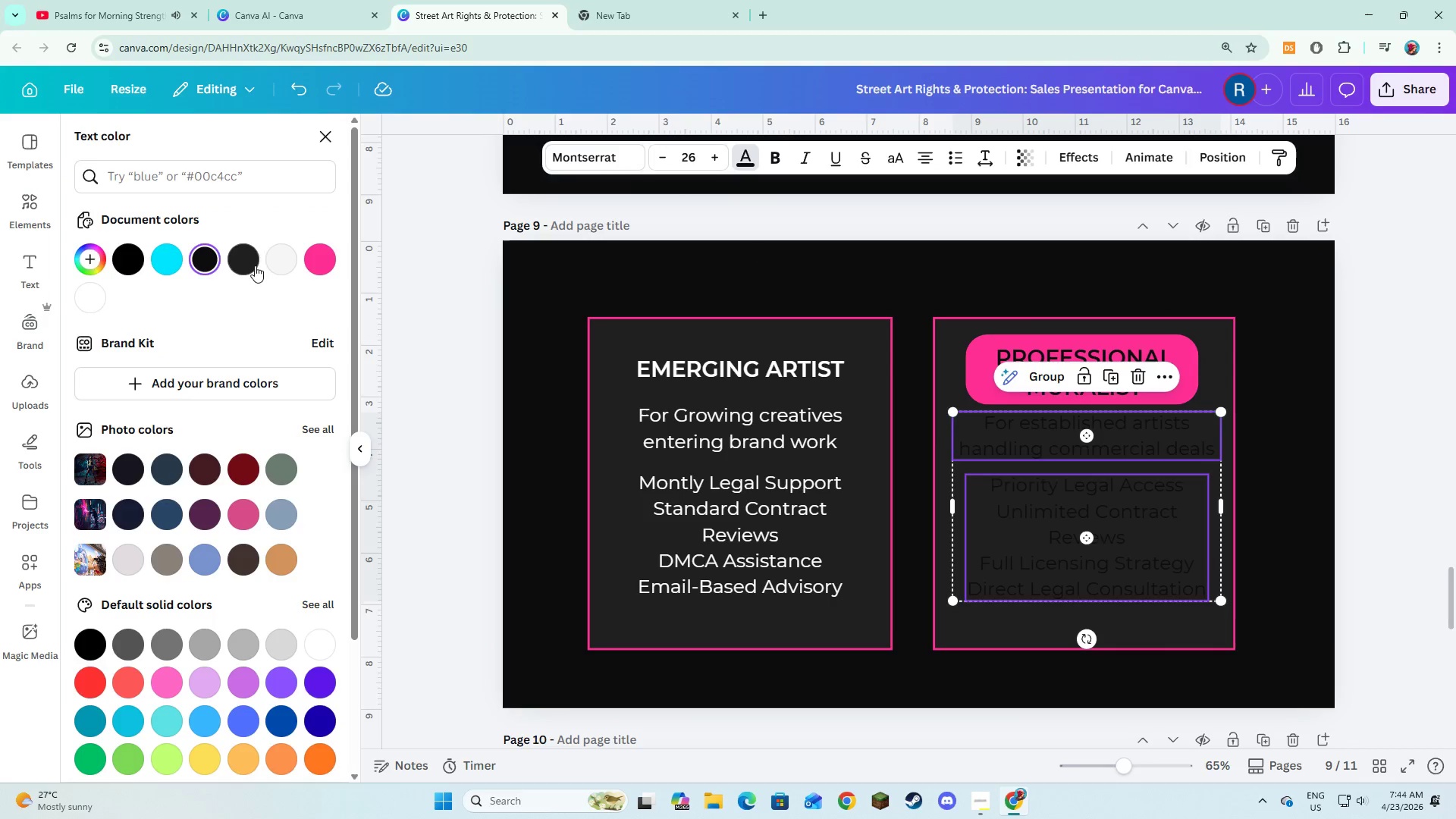 
left_click([270, 265])
 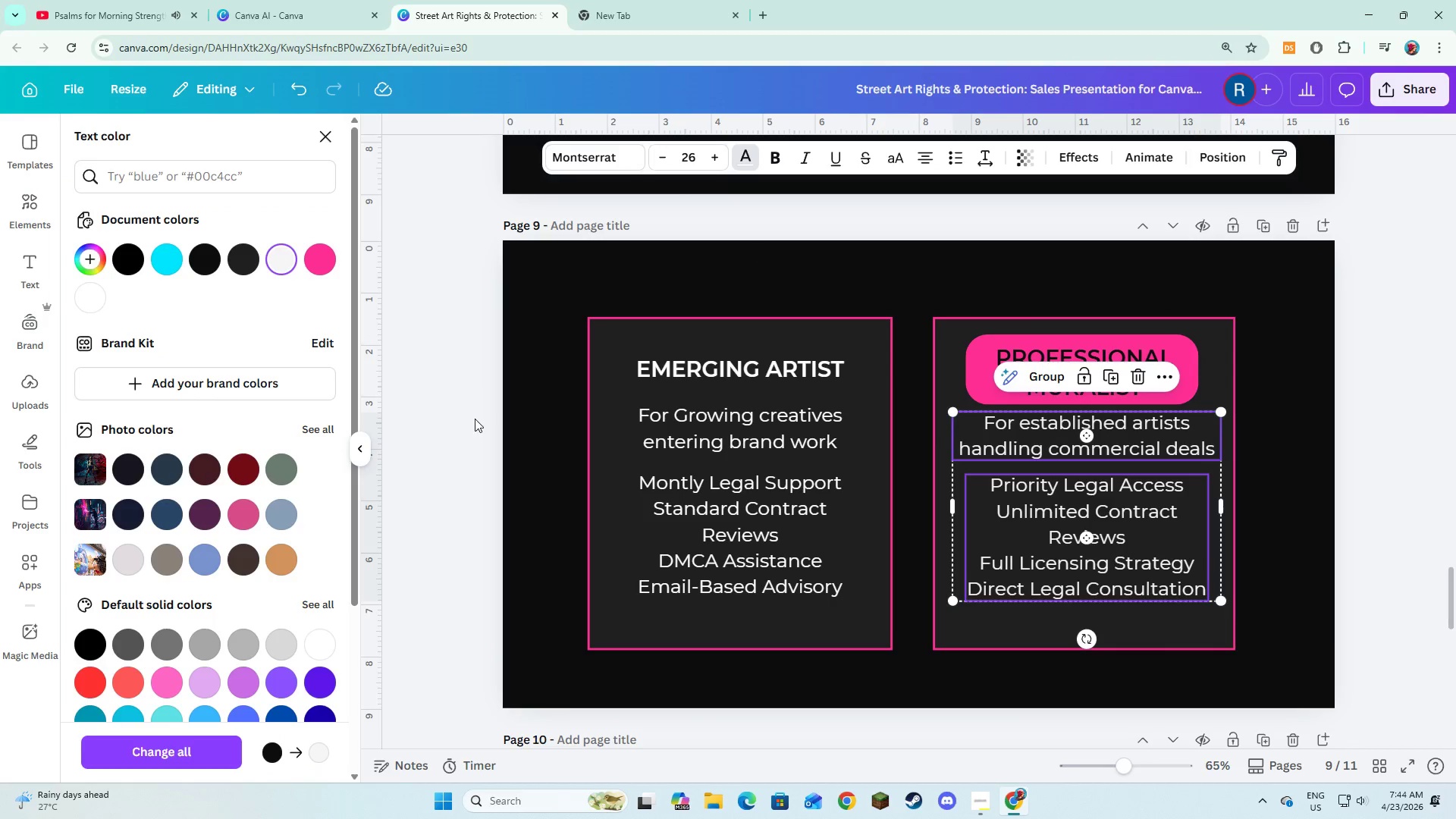 
left_click([475, 419])
 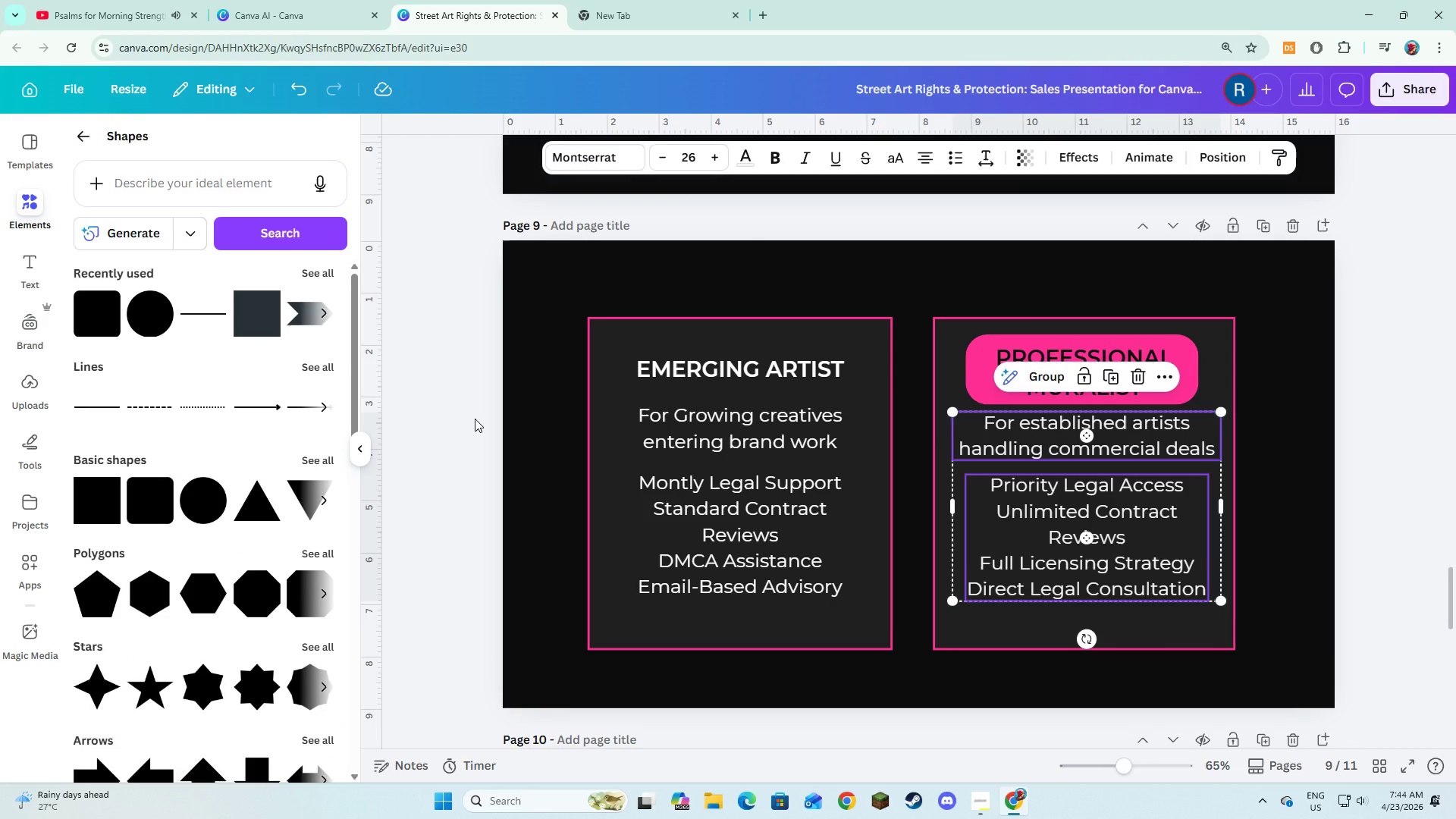 
left_click([475, 419])
 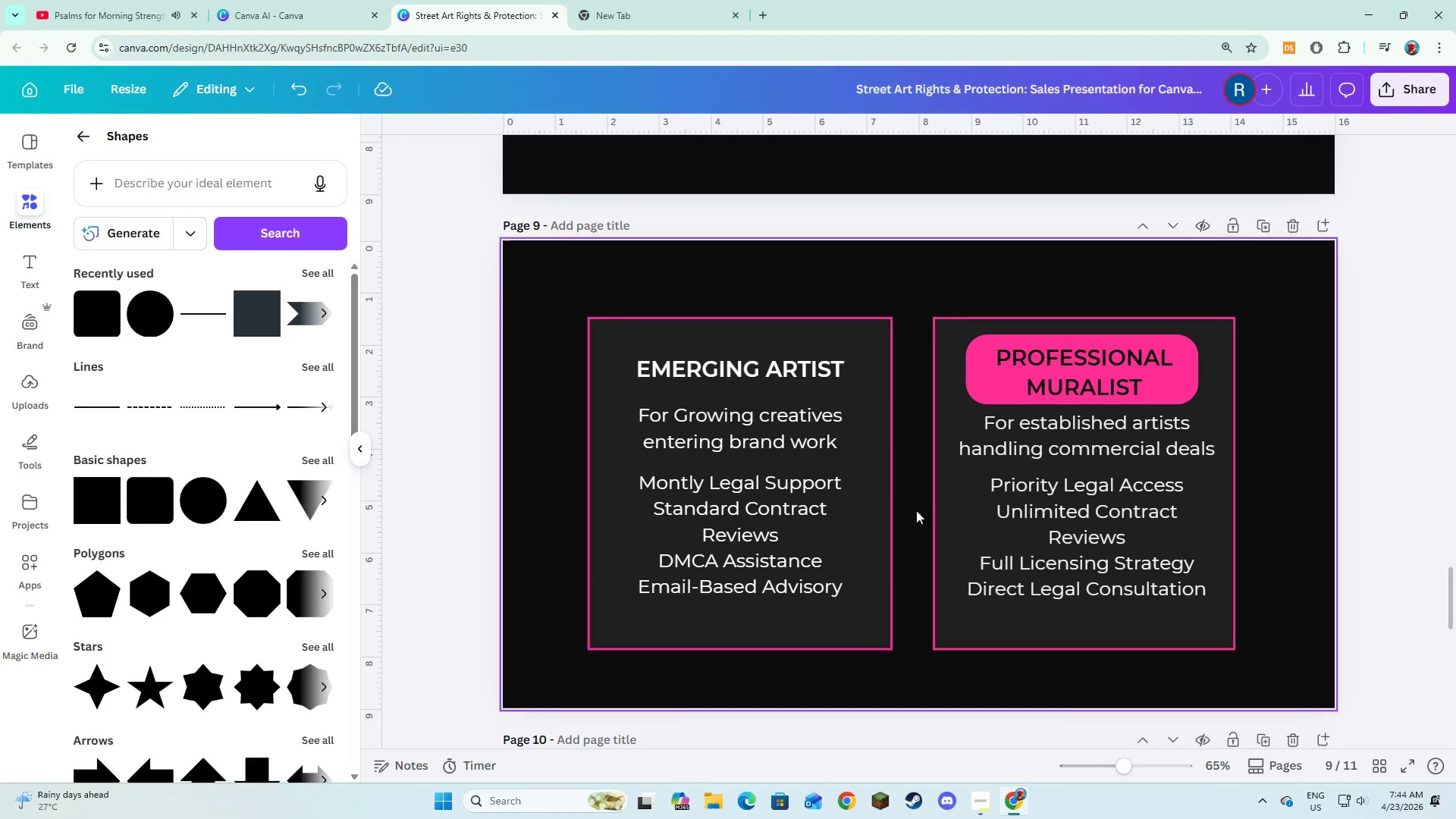 
wait(7.0)
 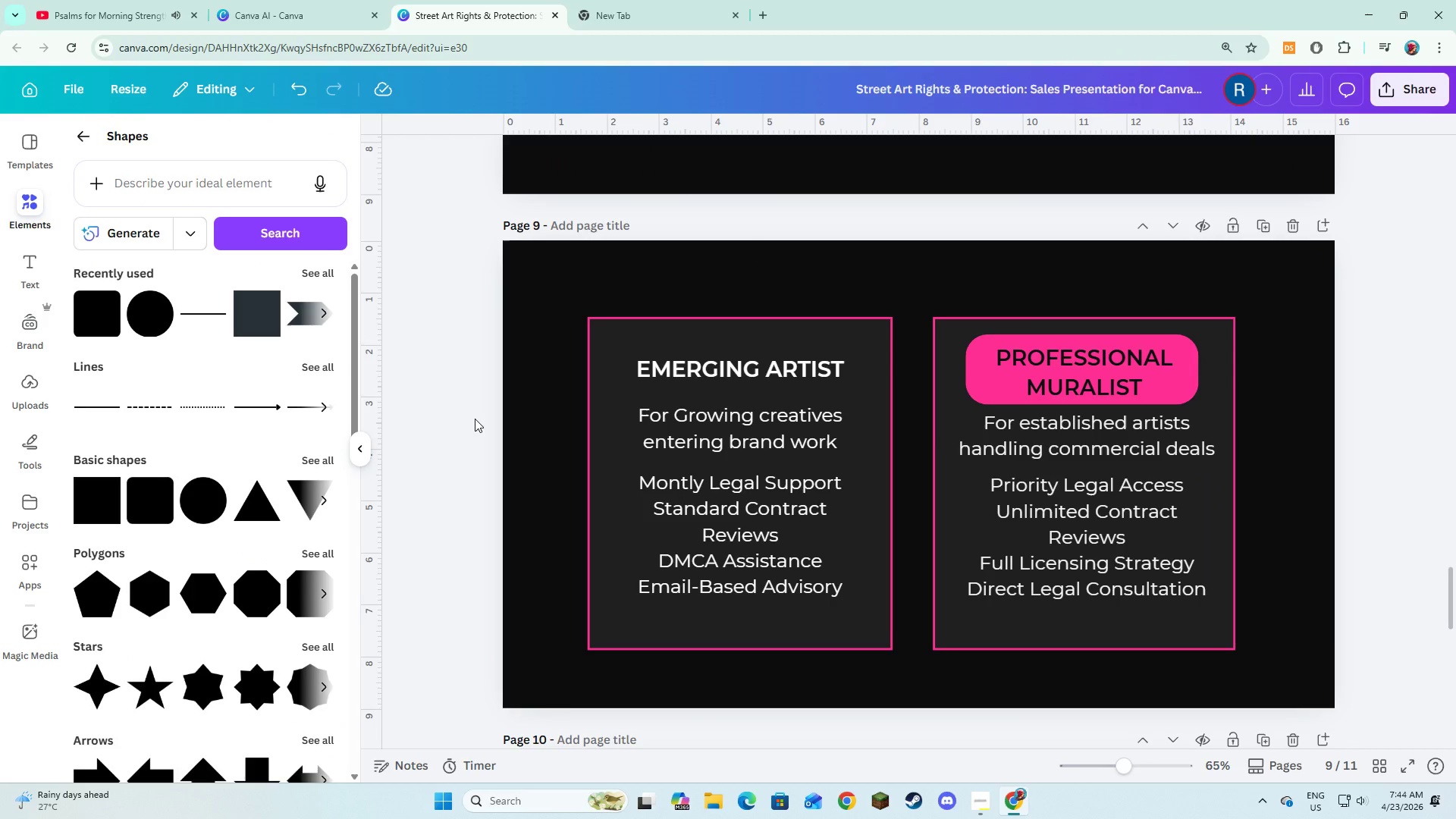 
left_click([1404, 764])
 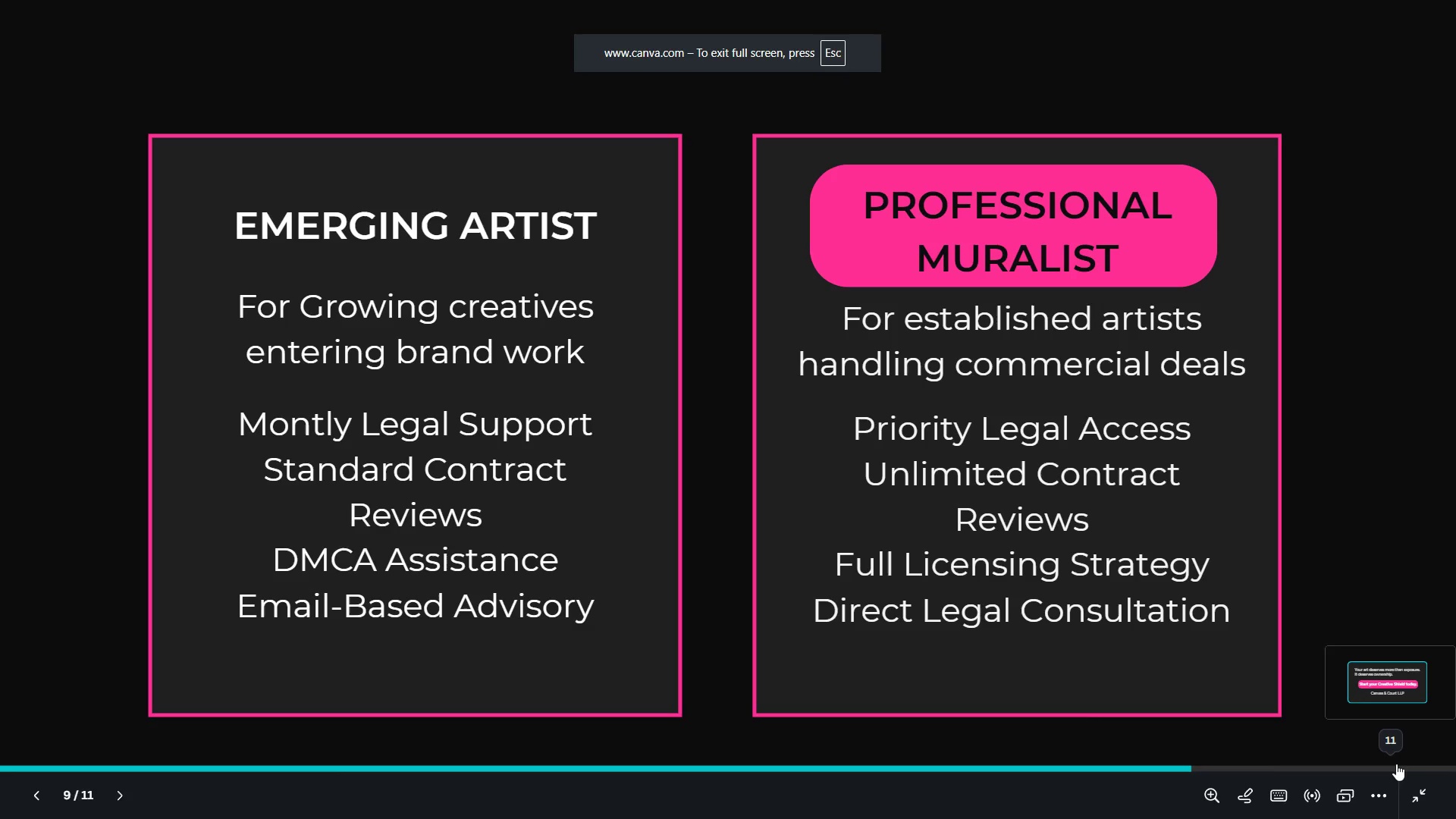 
key(ArrowRight)
 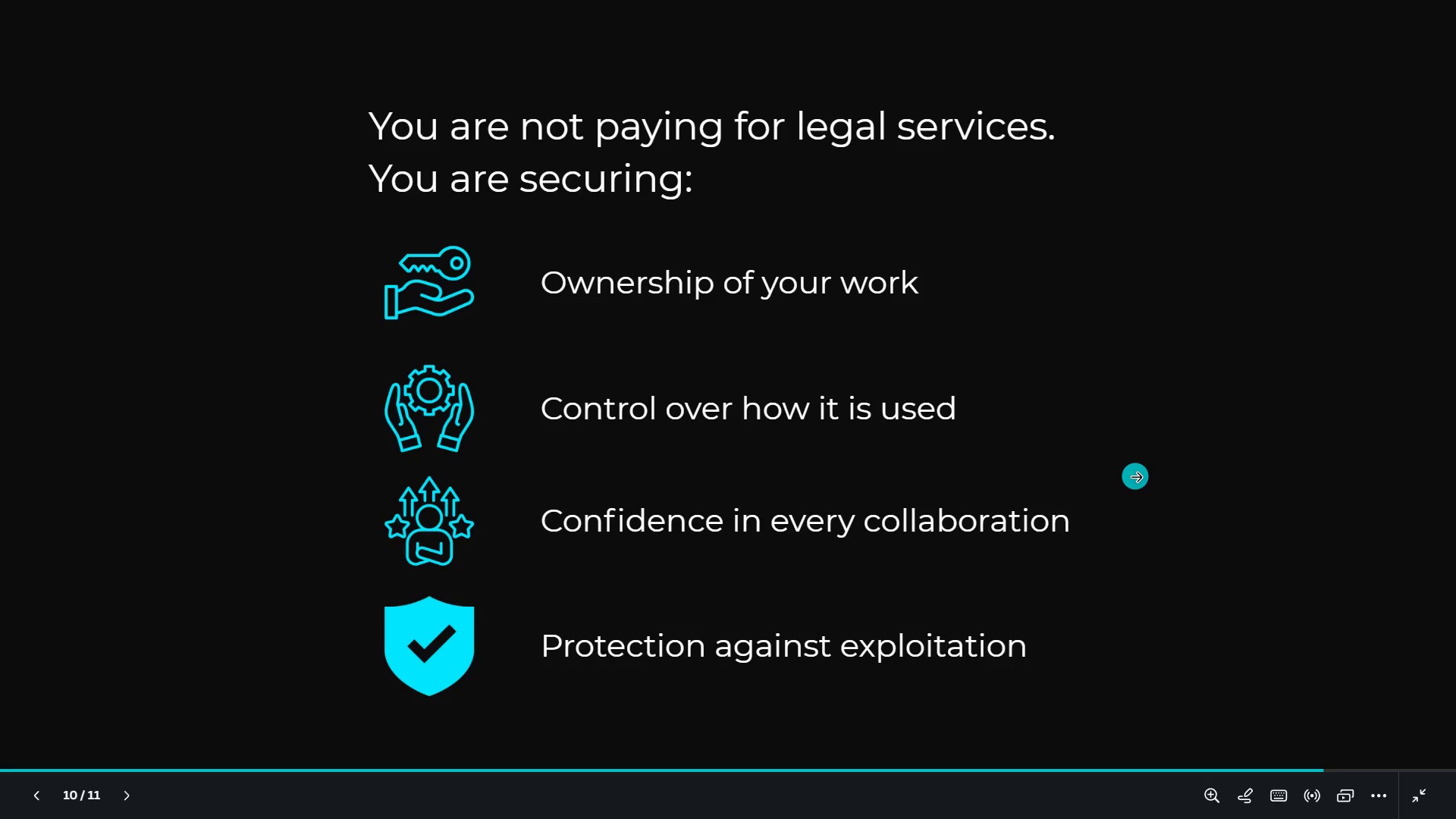 
key(ArrowRight)
 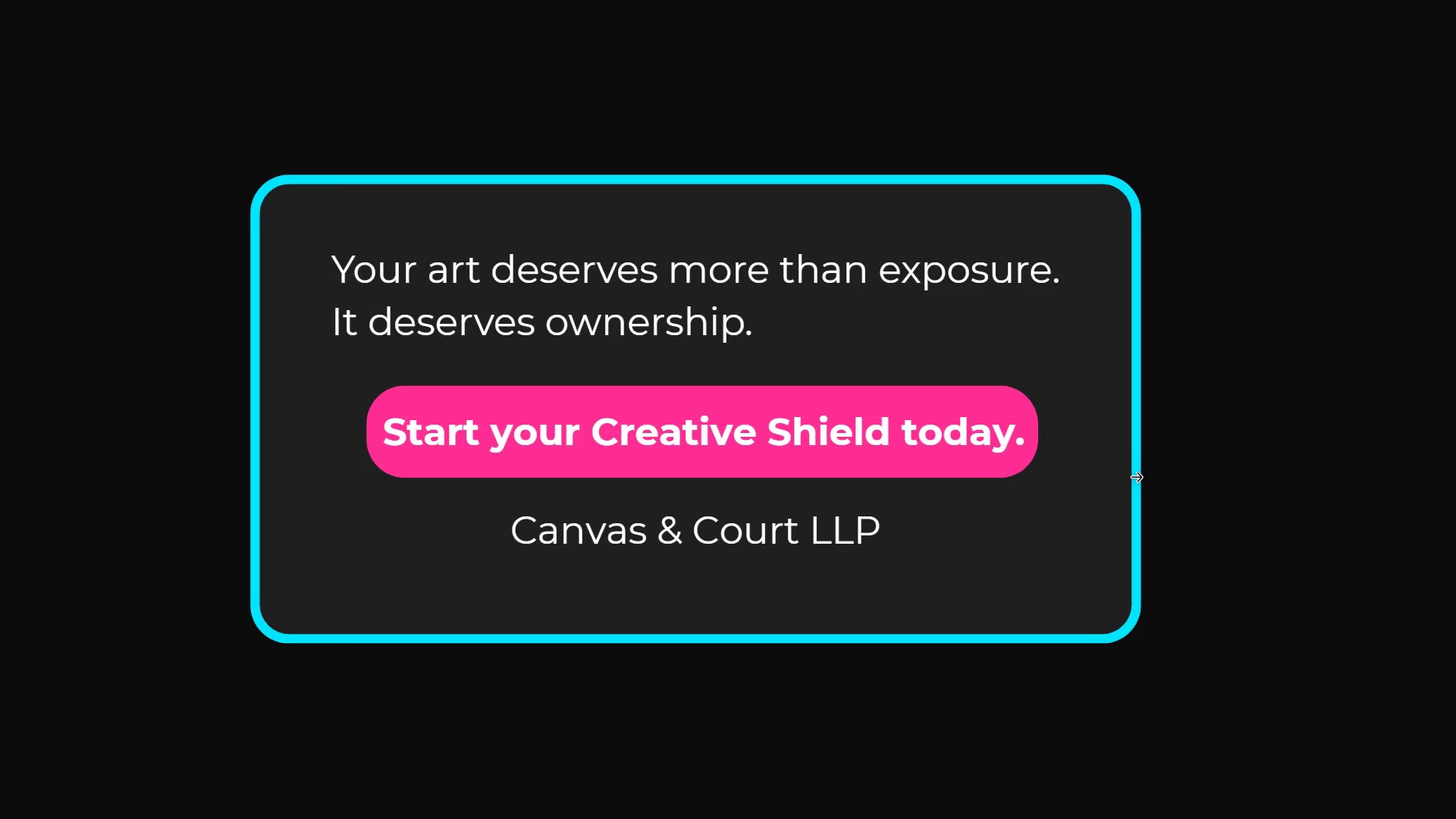 
key(ArrowLeft)
 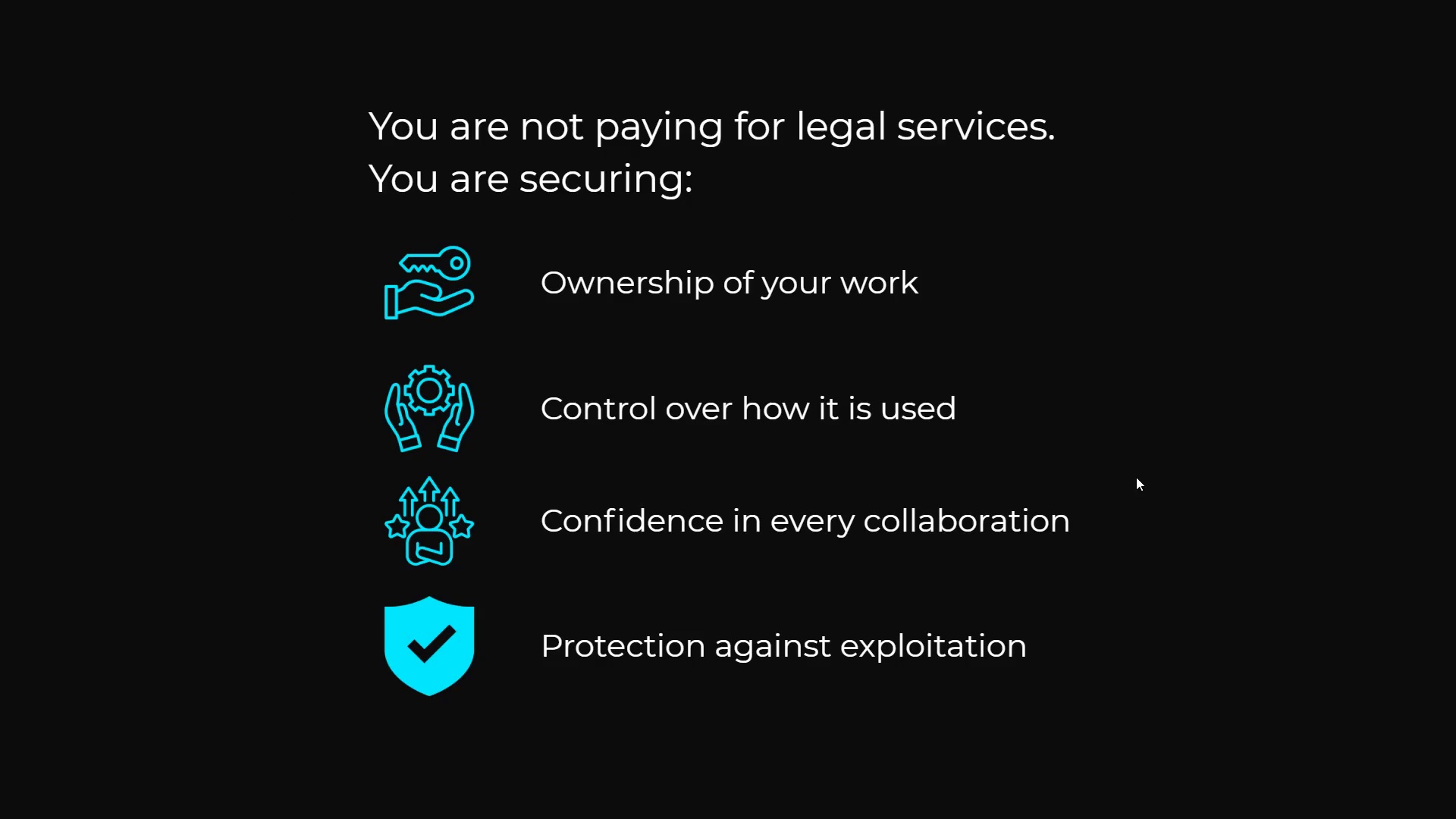 
key(ArrowLeft)
 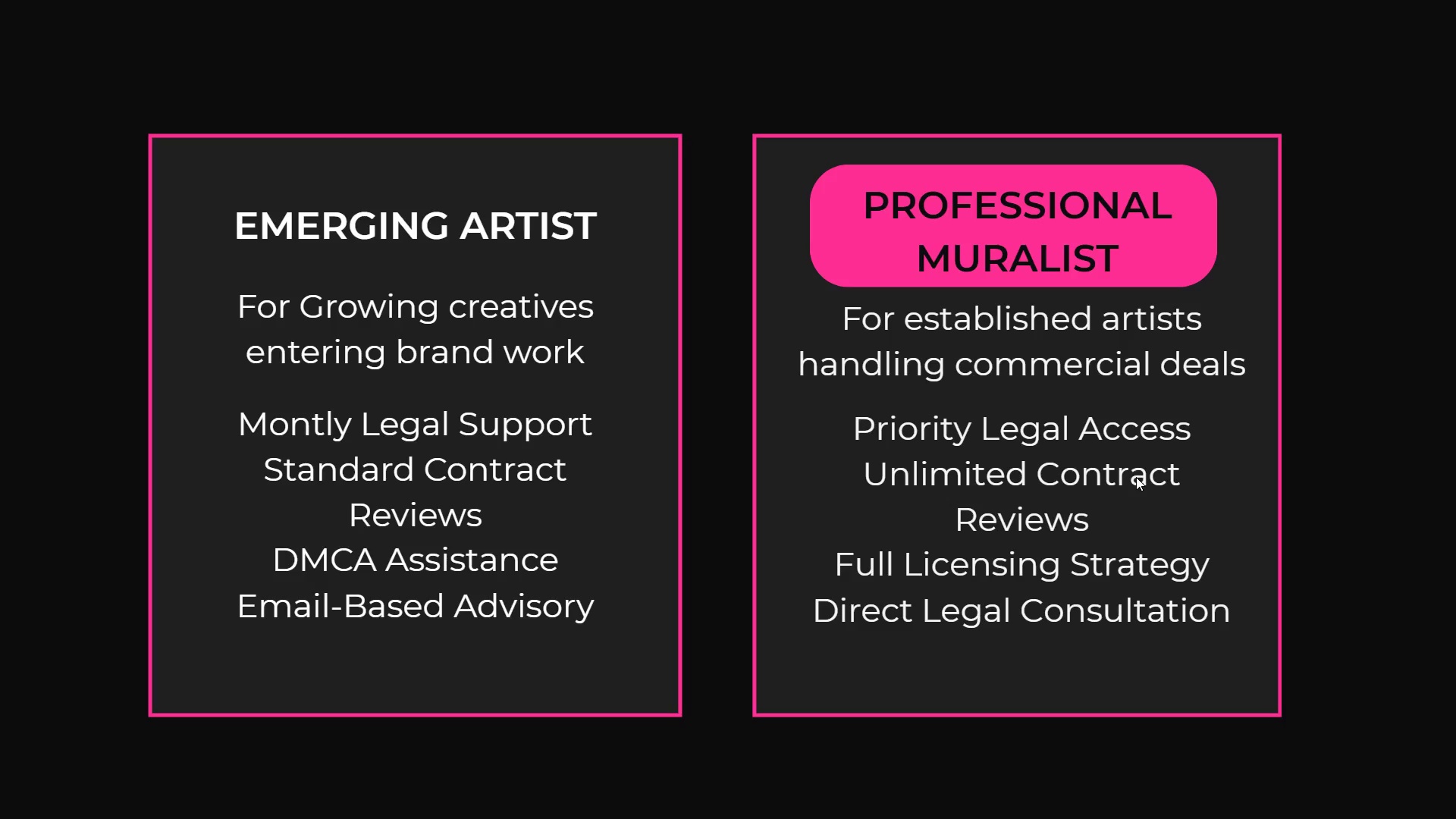 
wait(7.42)
 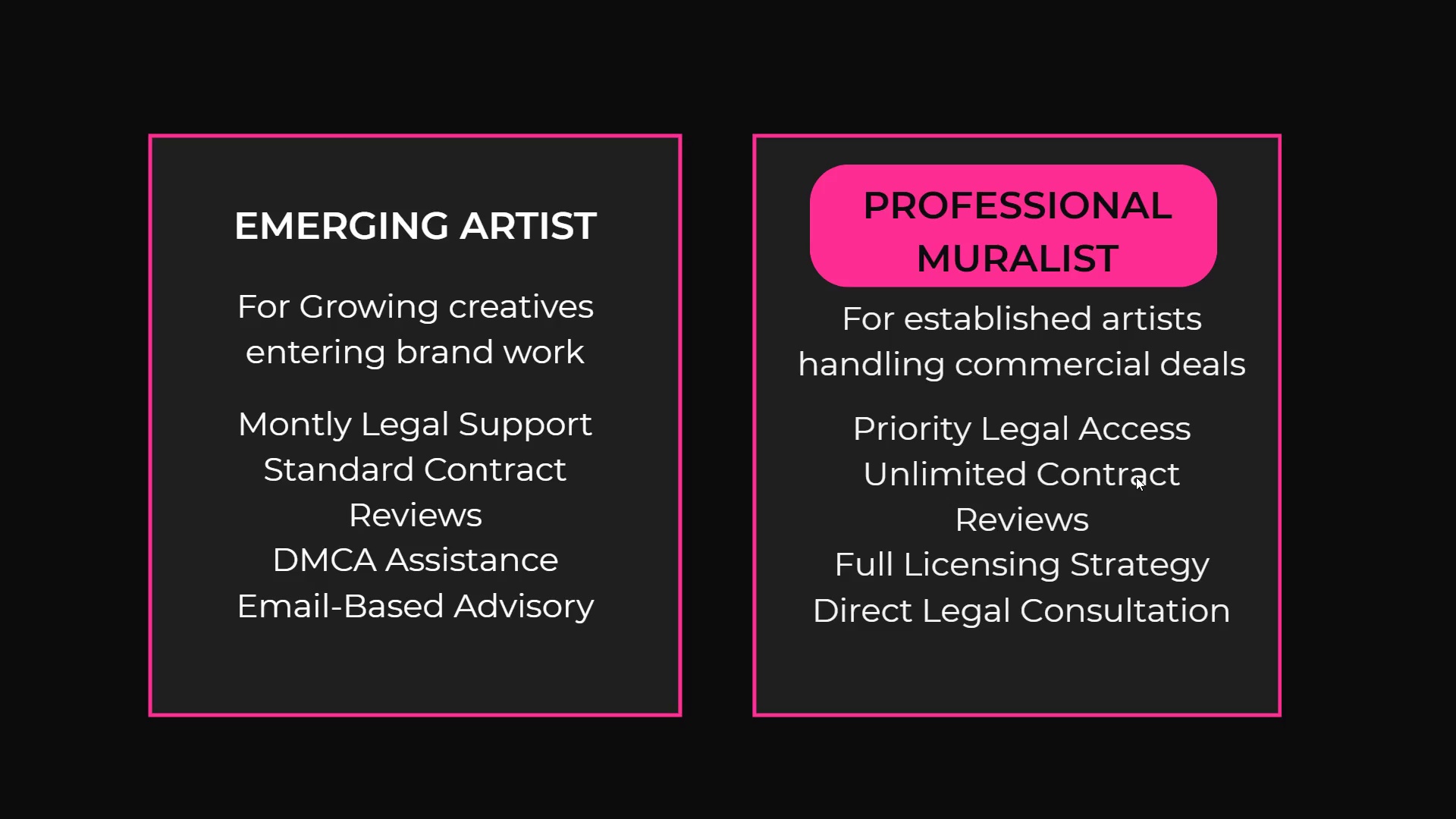 
key(Escape)
 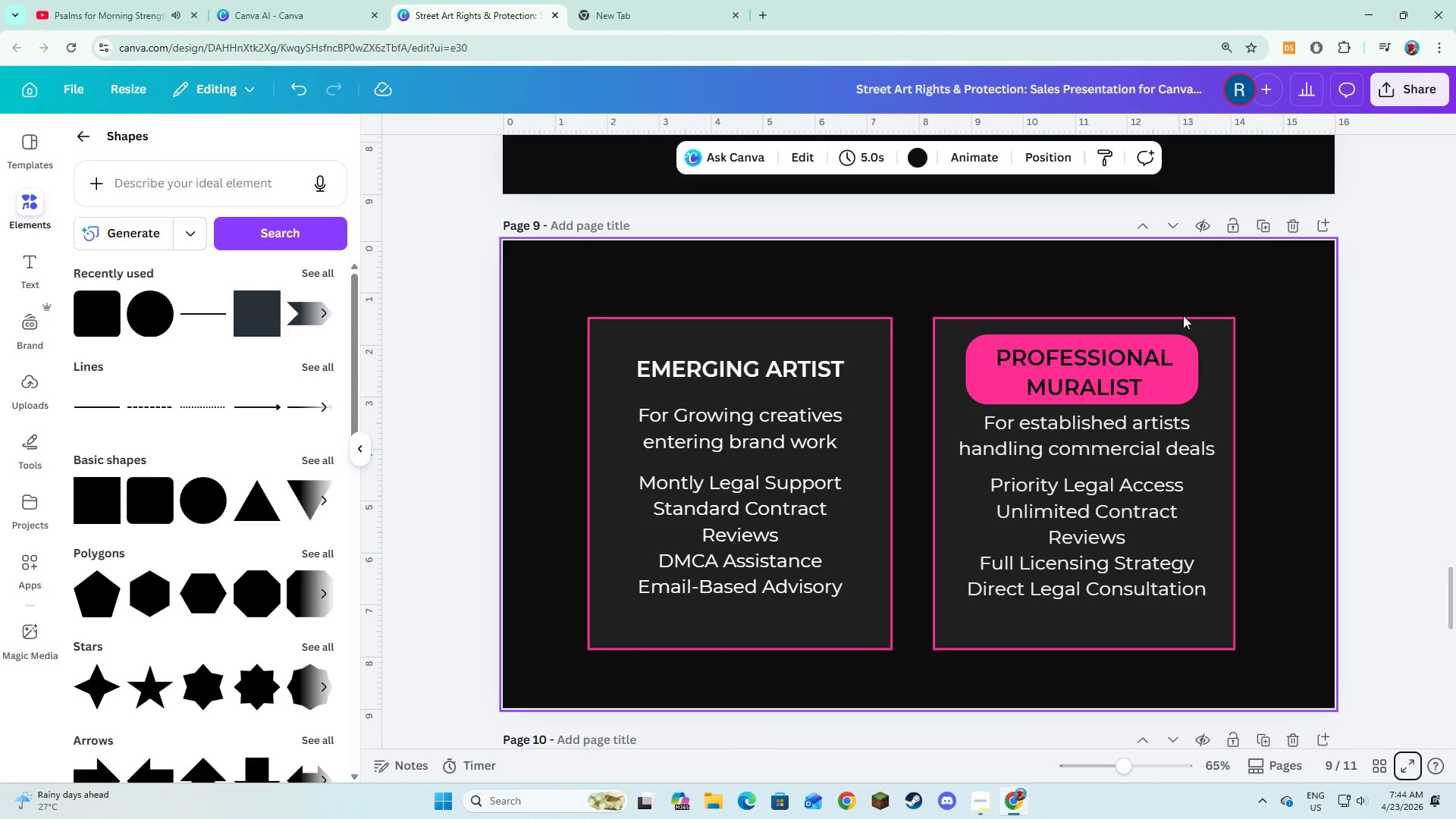 
left_click([1200, 325])
 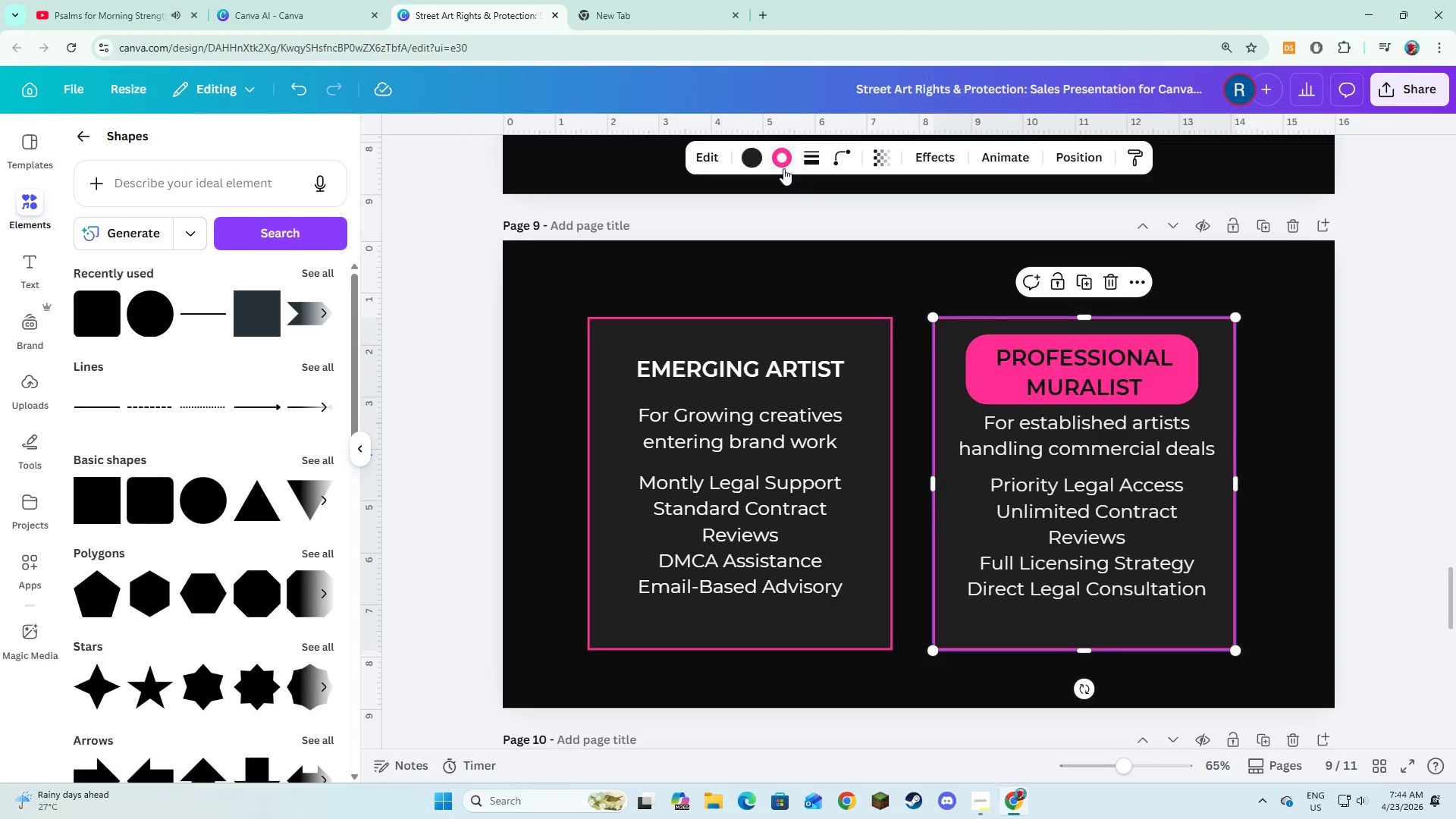 
left_click([783, 168])
 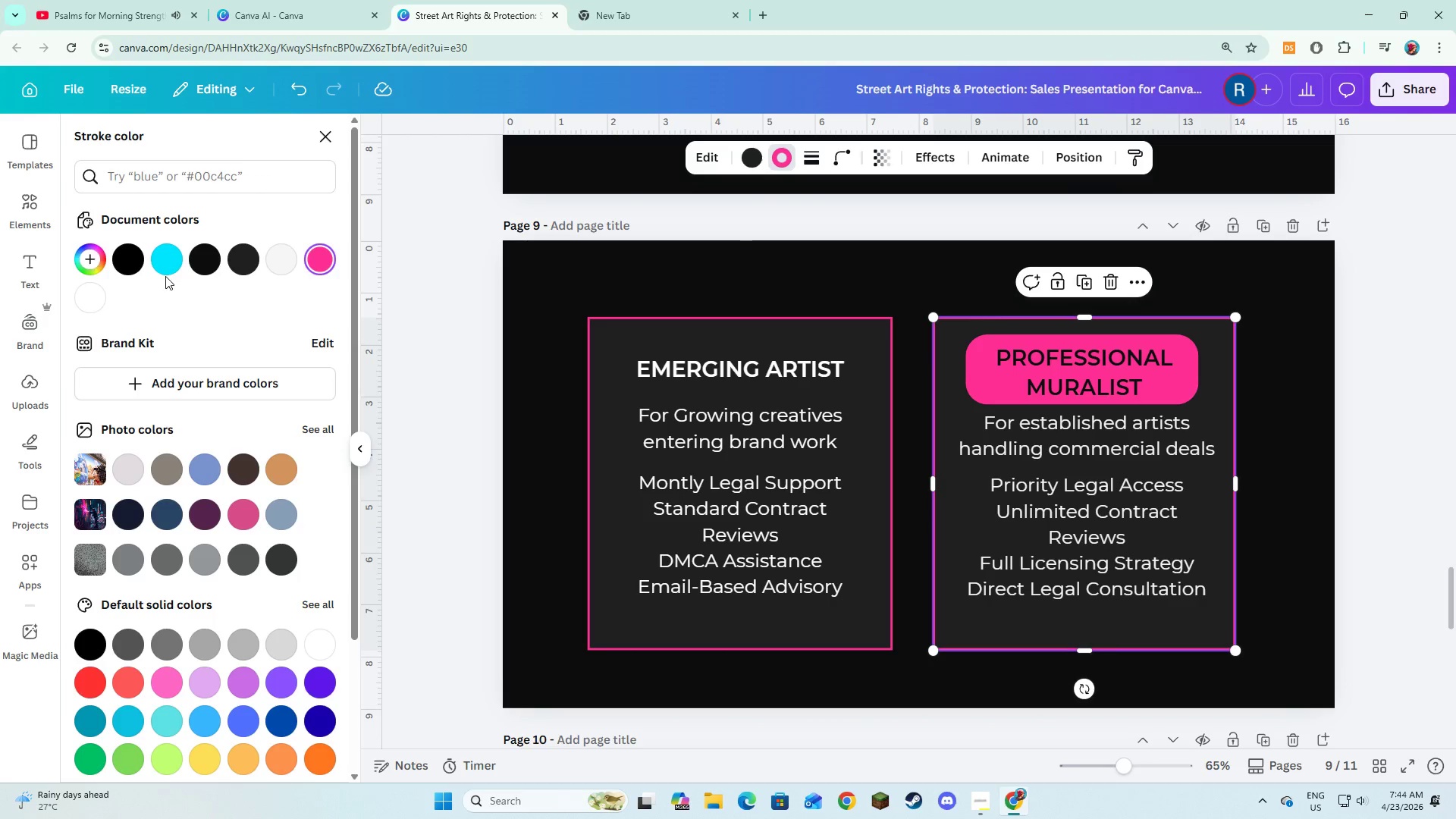 
left_click([165, 269])
 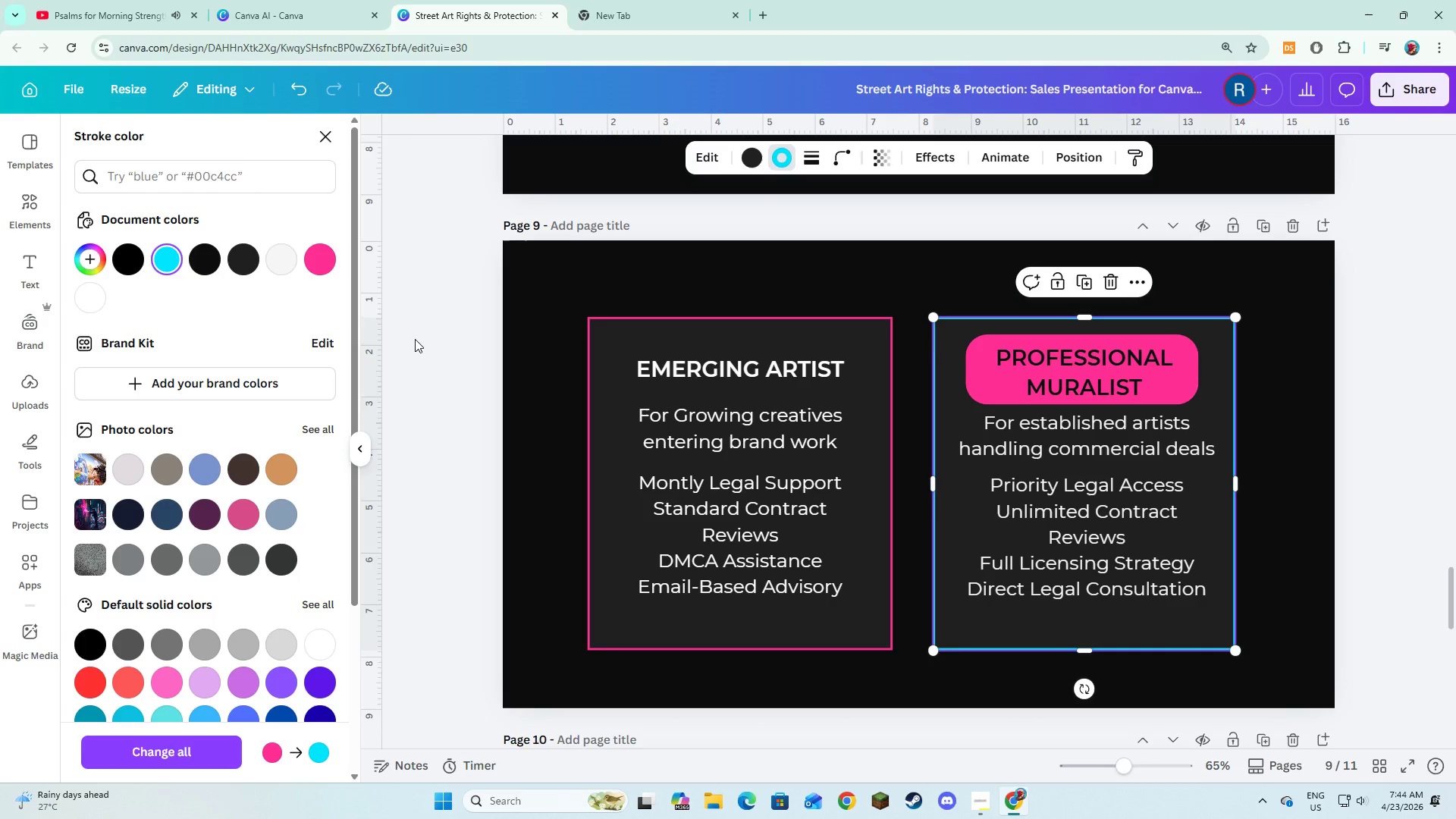 
left_click([418, 344])
 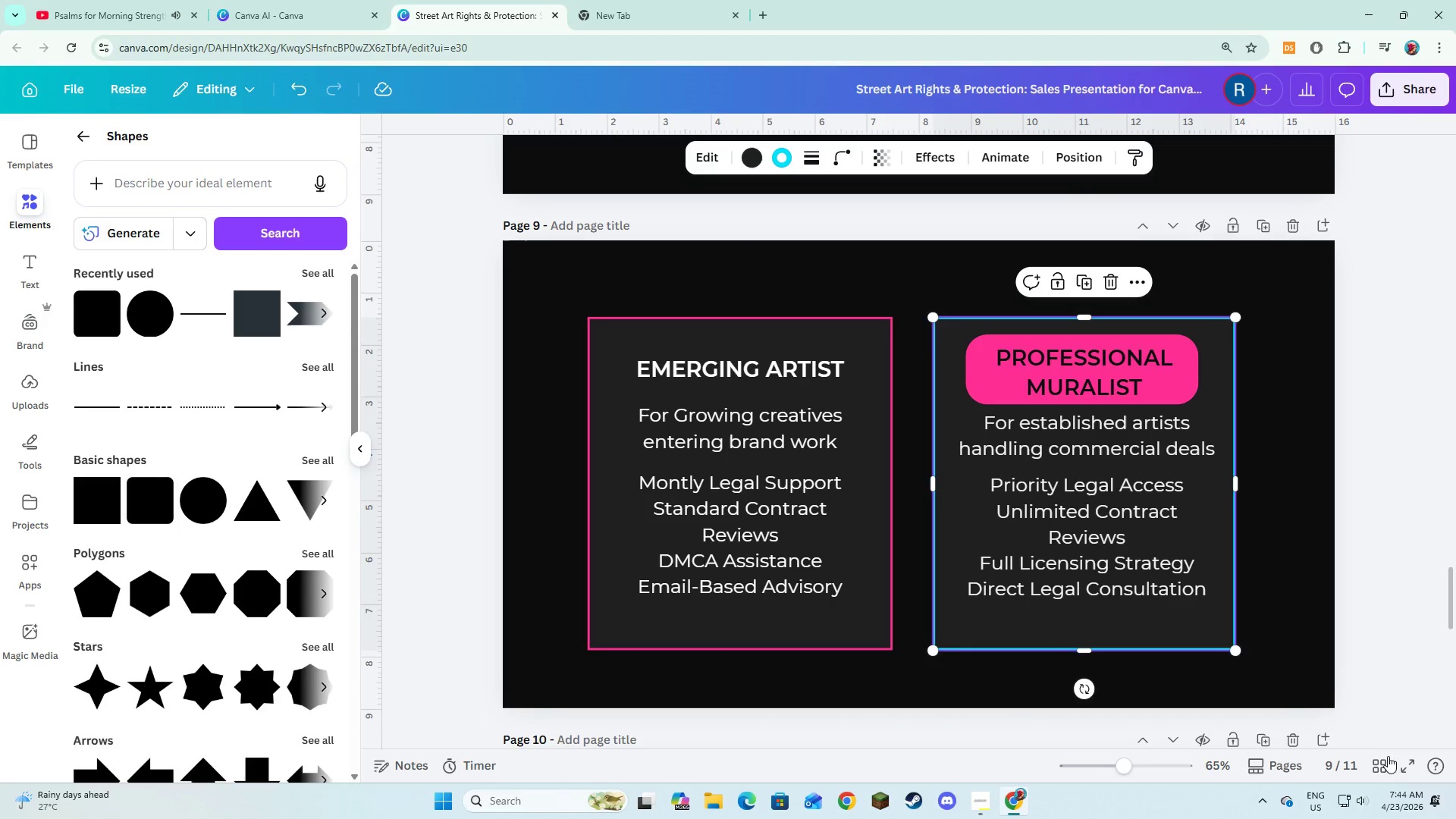 
left_click([1395, 762])
 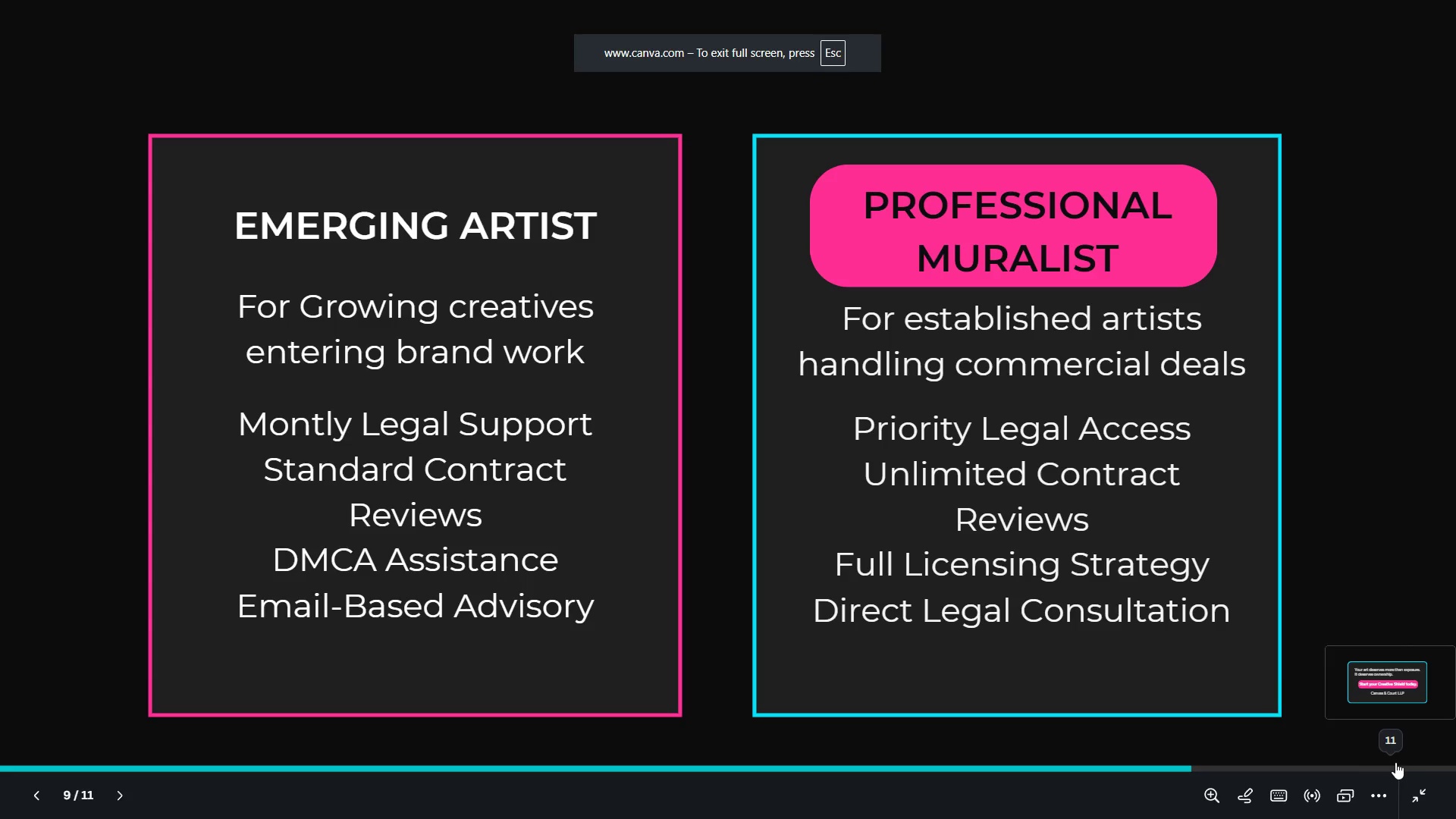 
key(ArrowLeft)
 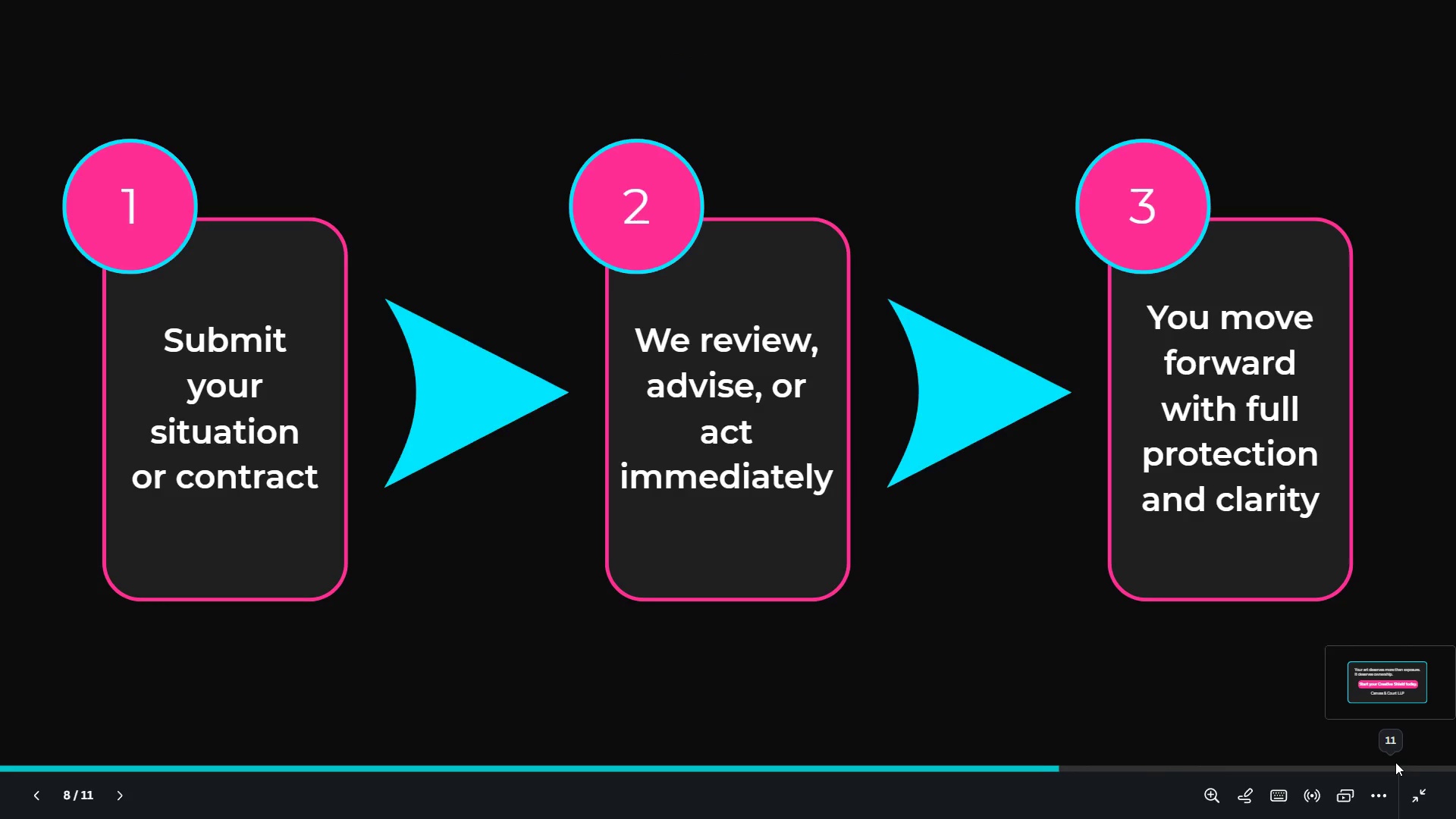 
key(ArrowRight)
 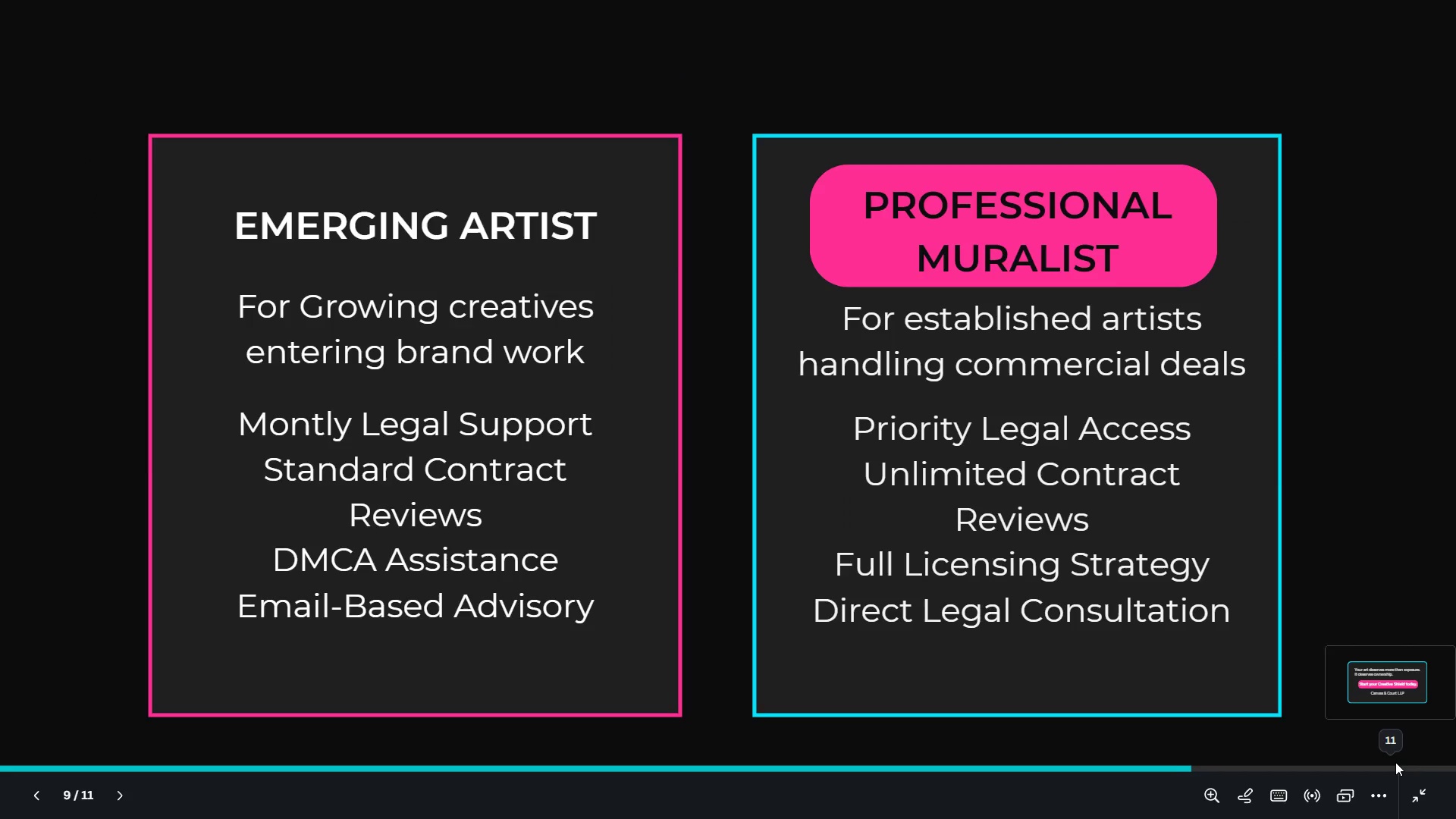 
key(ArrowLeft)
 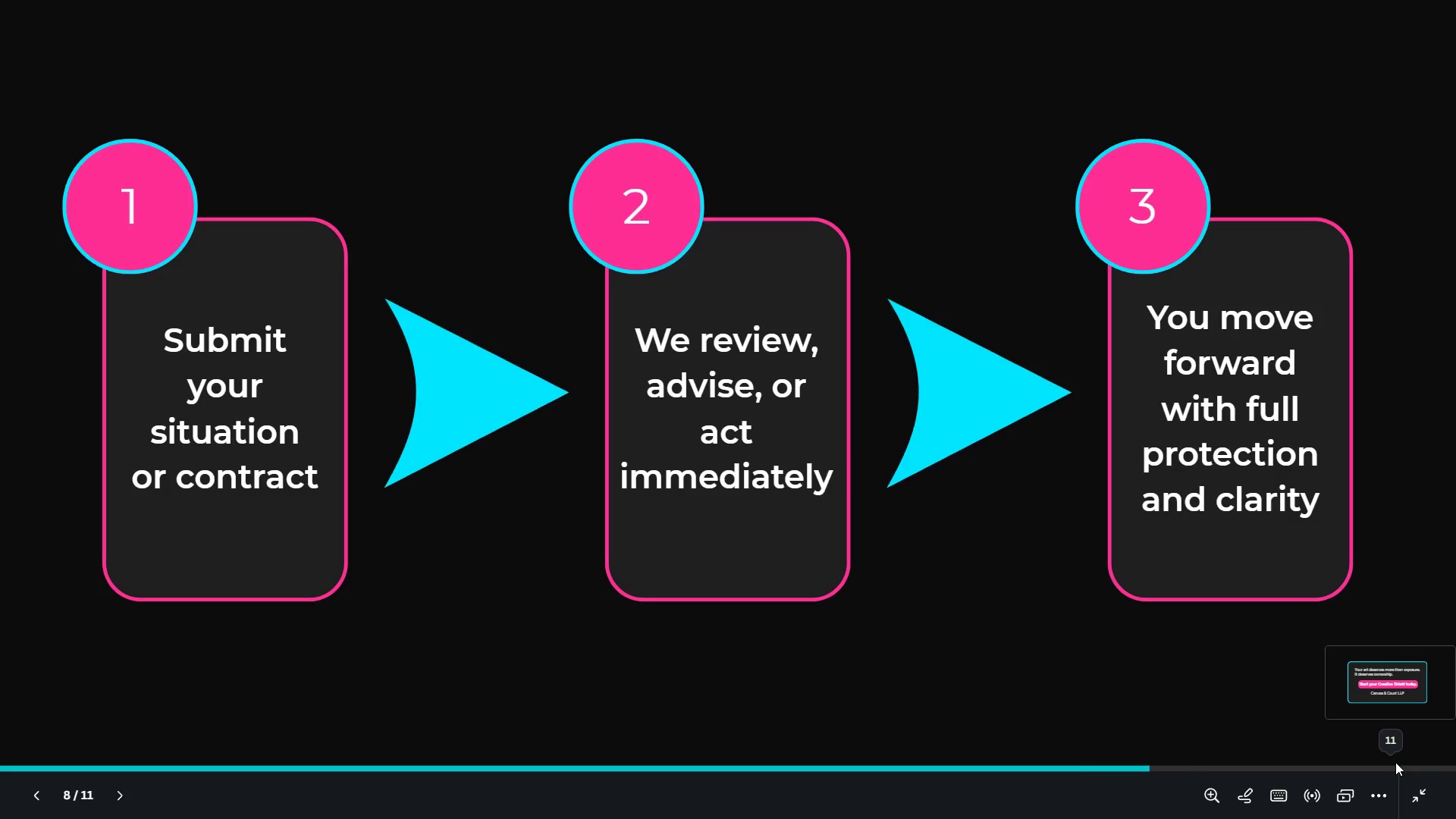 
key(ArrowLeft)
 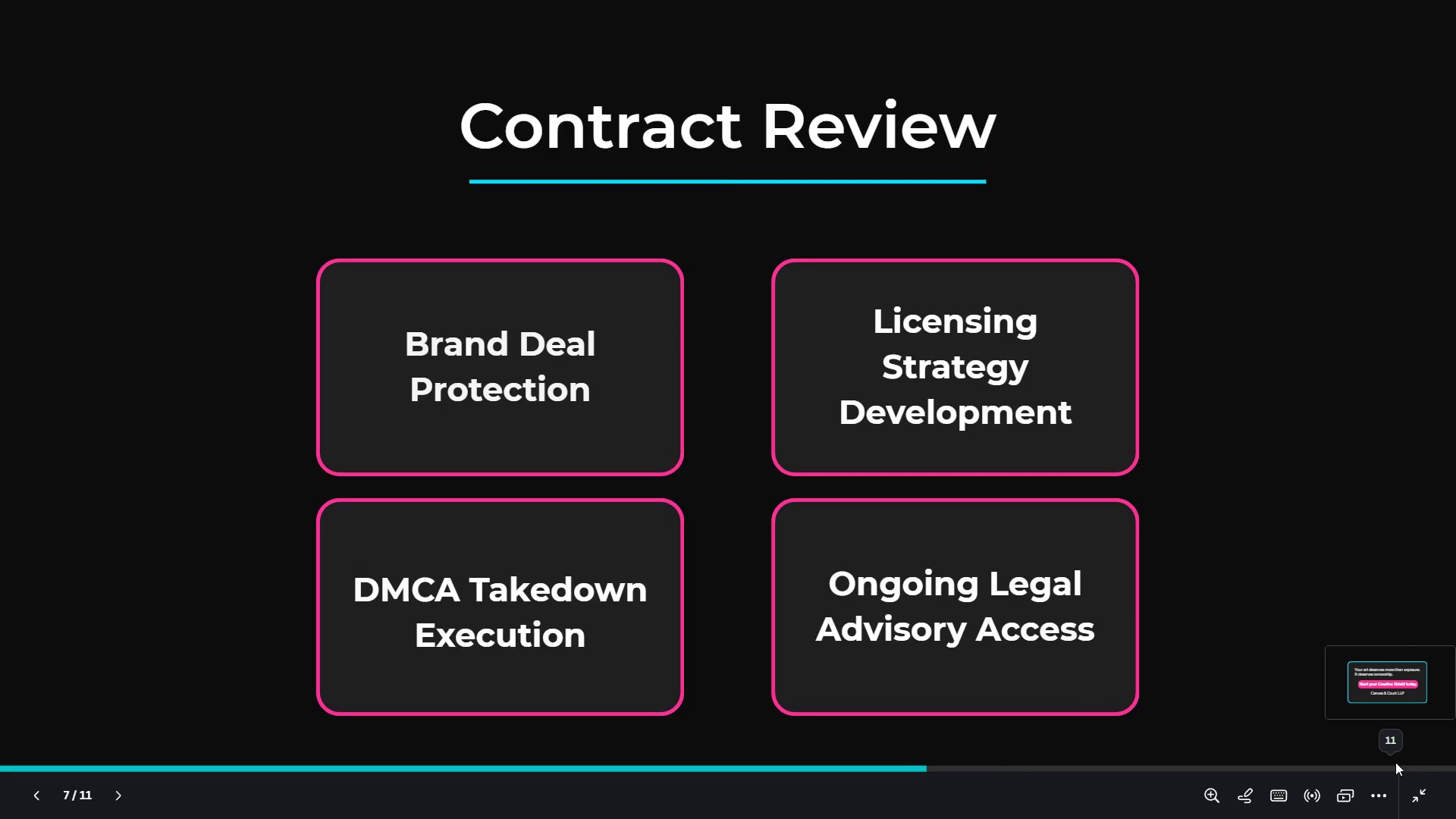 
key(ArrowLeft)
 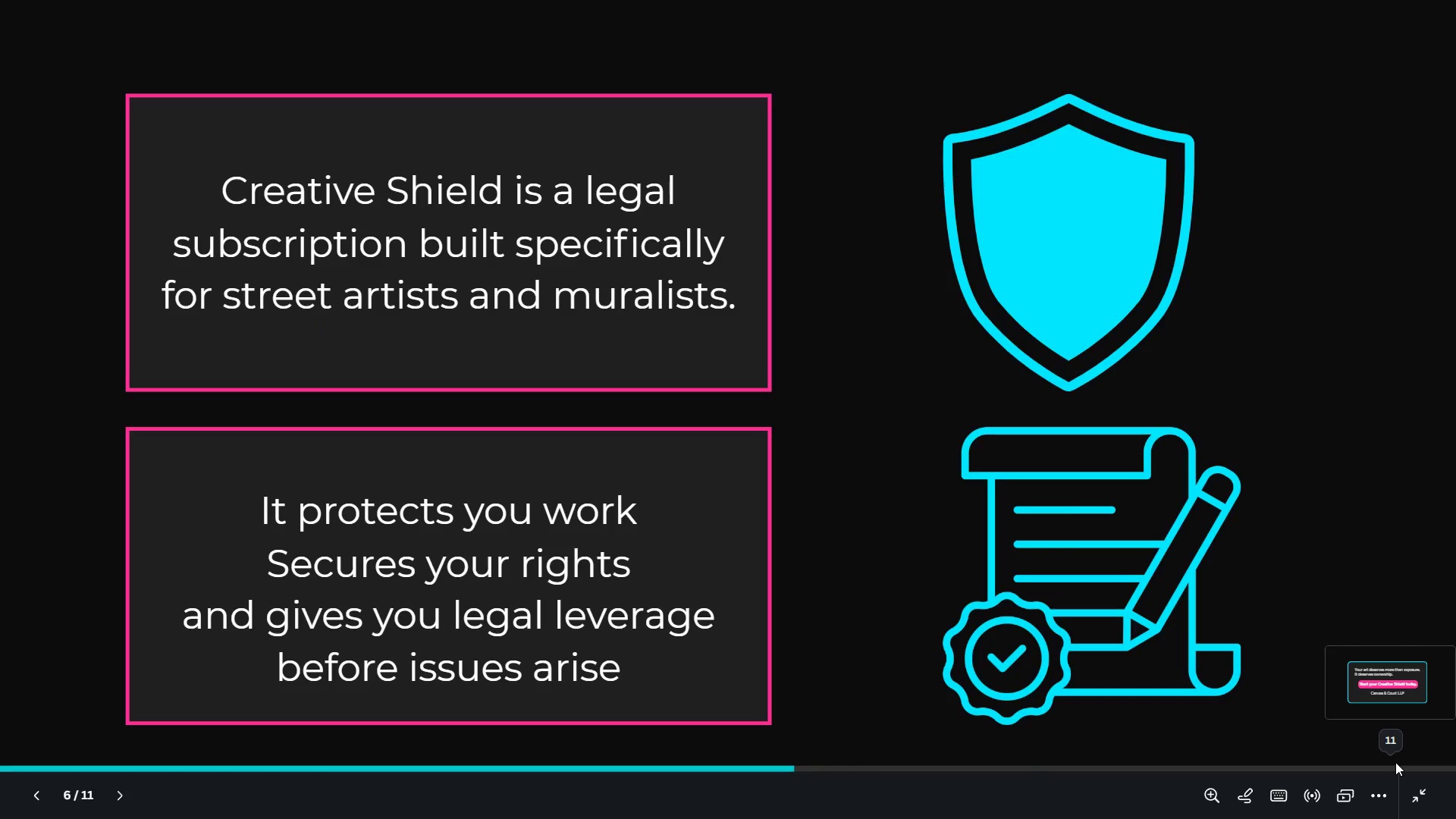 
key(ArrowLeft)
 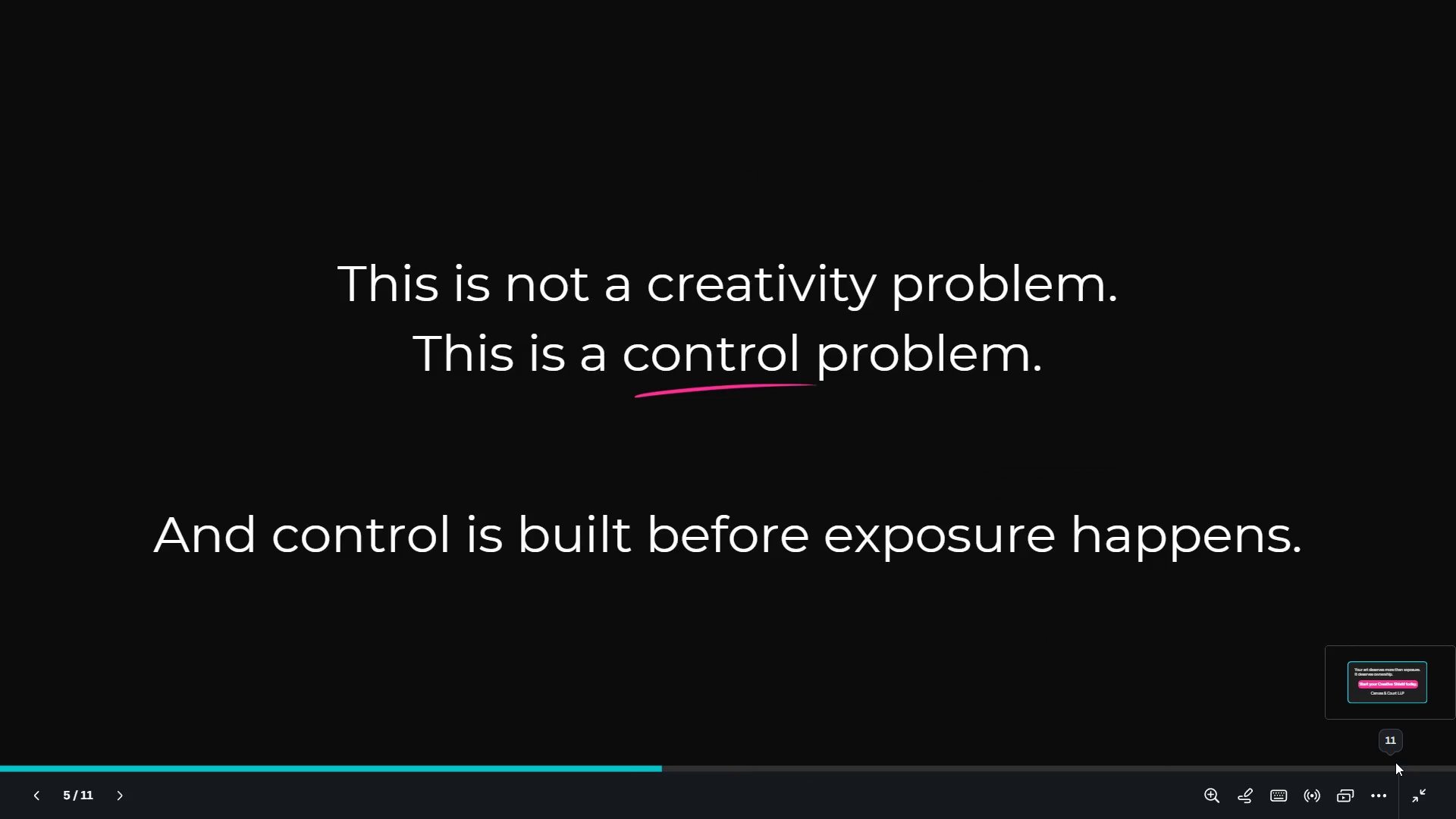 
wait(9.83)
 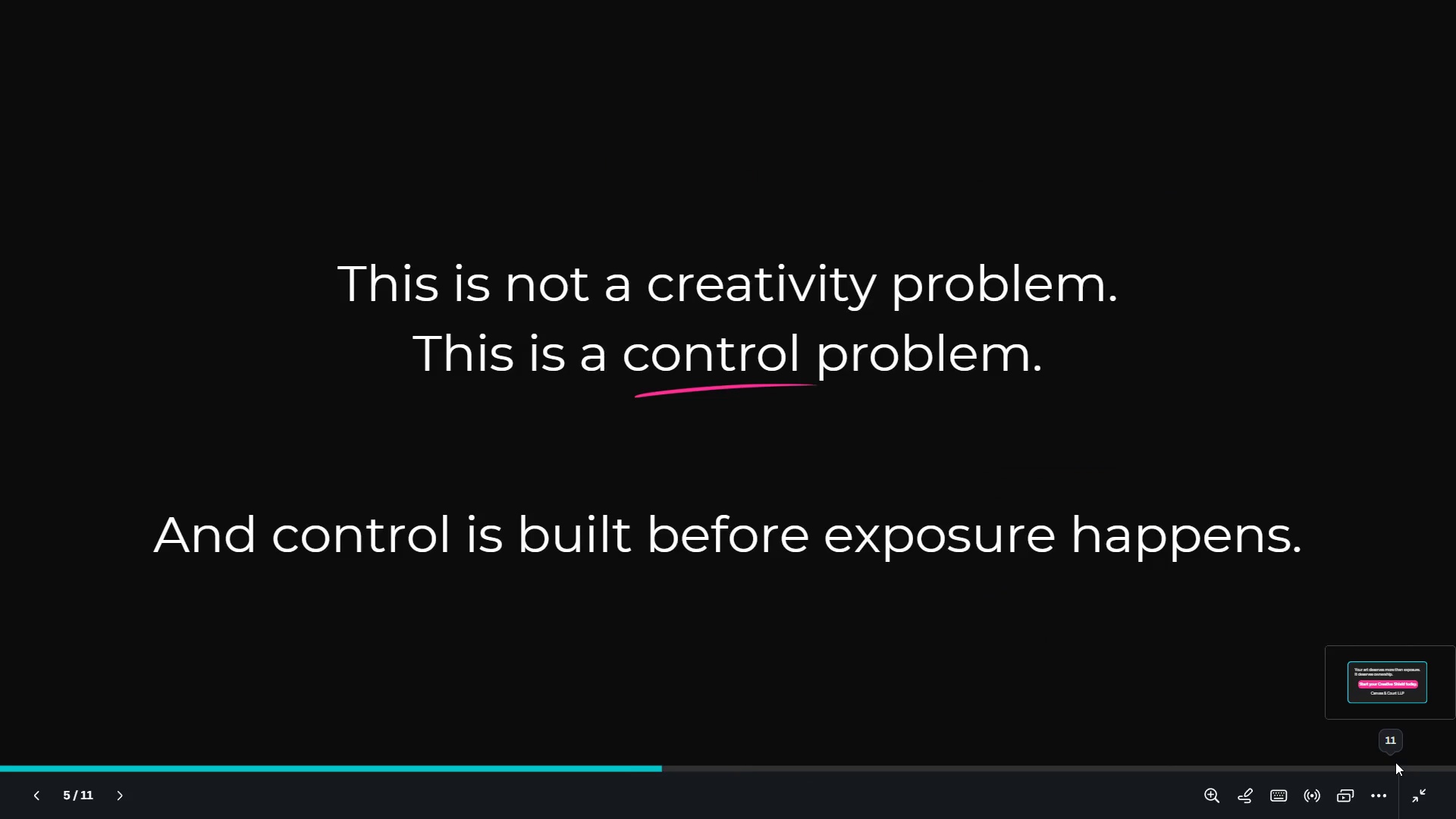 
key(ArrowRight)
 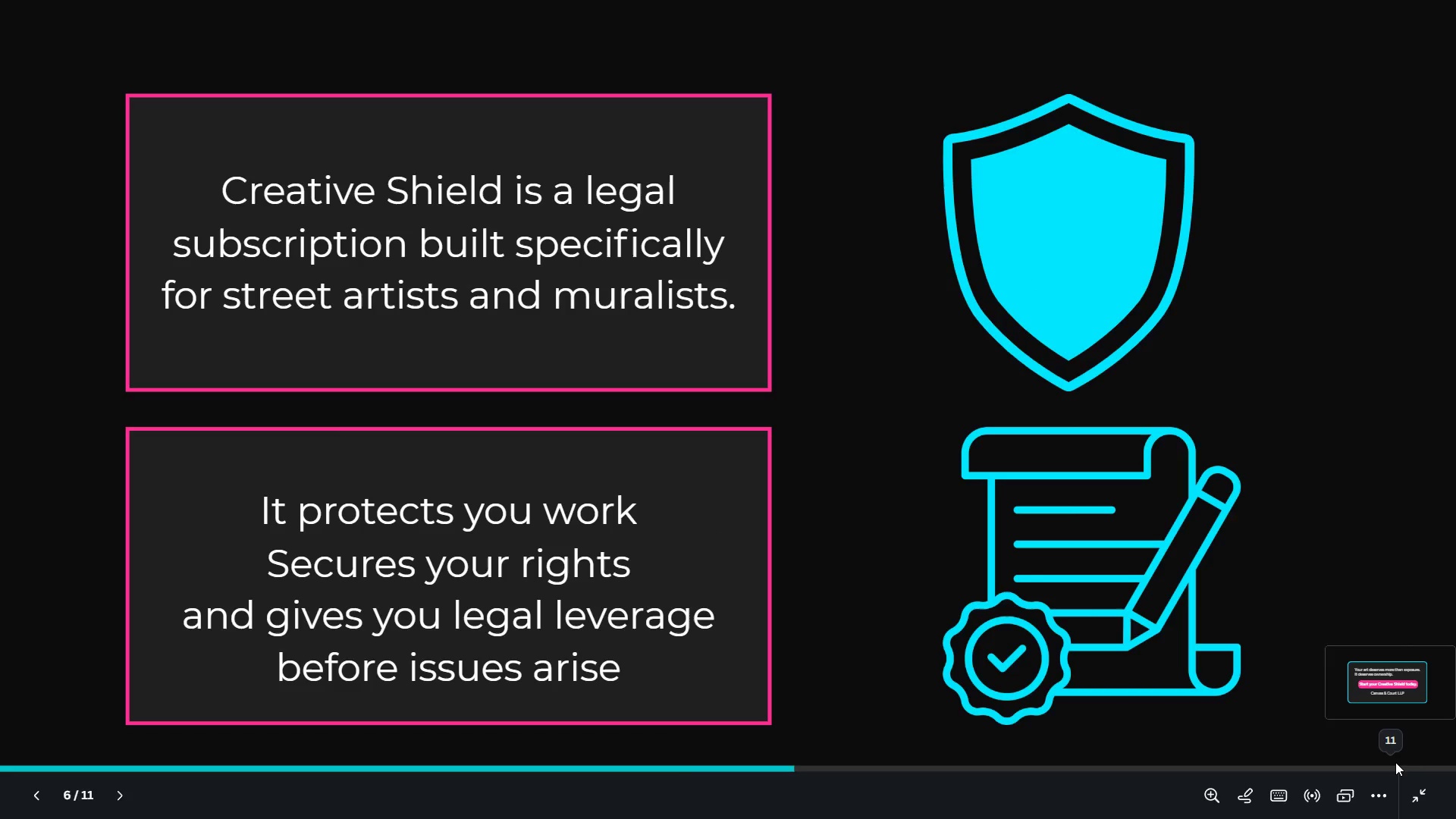 
wait(11.72)
 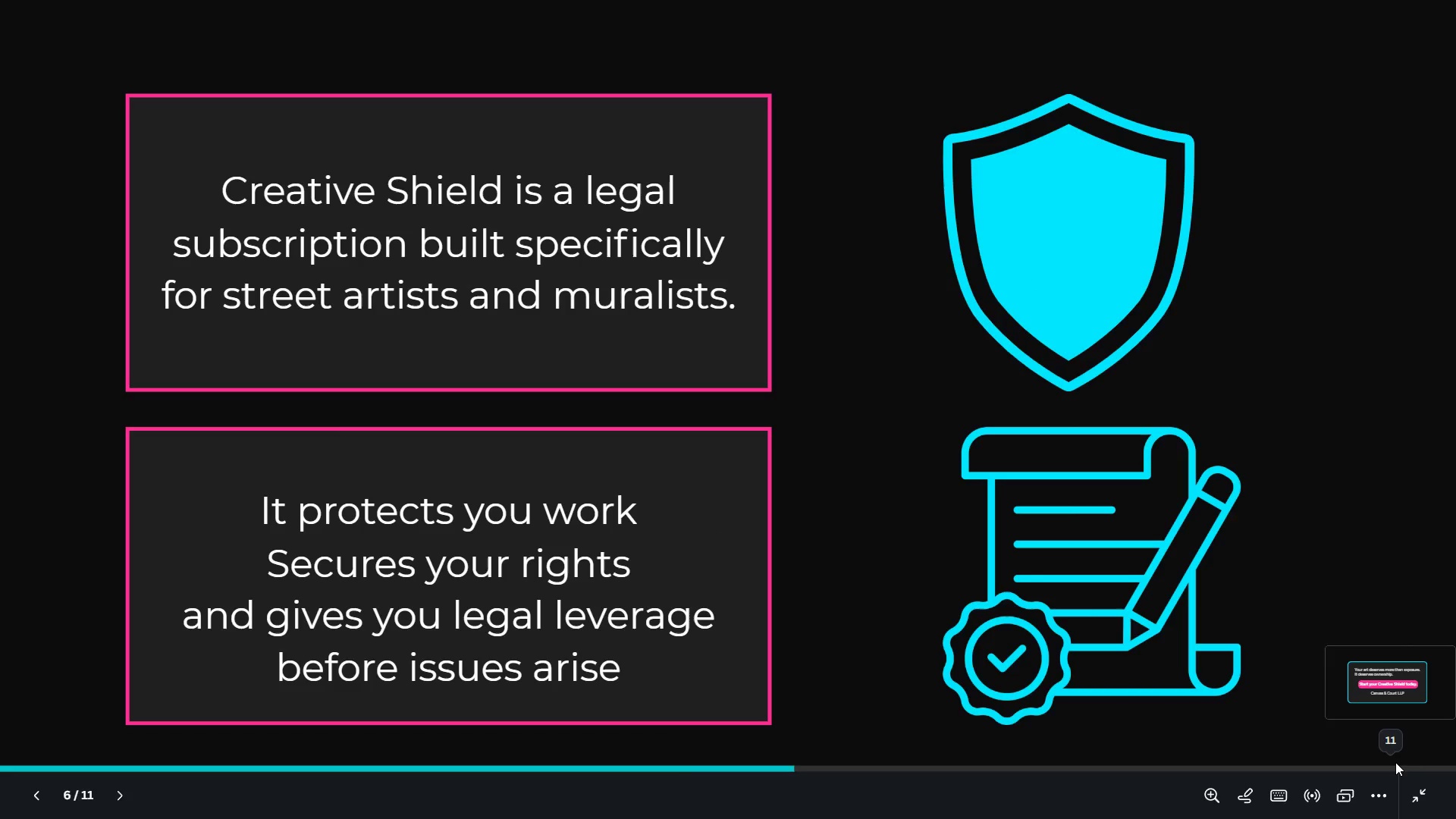 
key(Escape)
 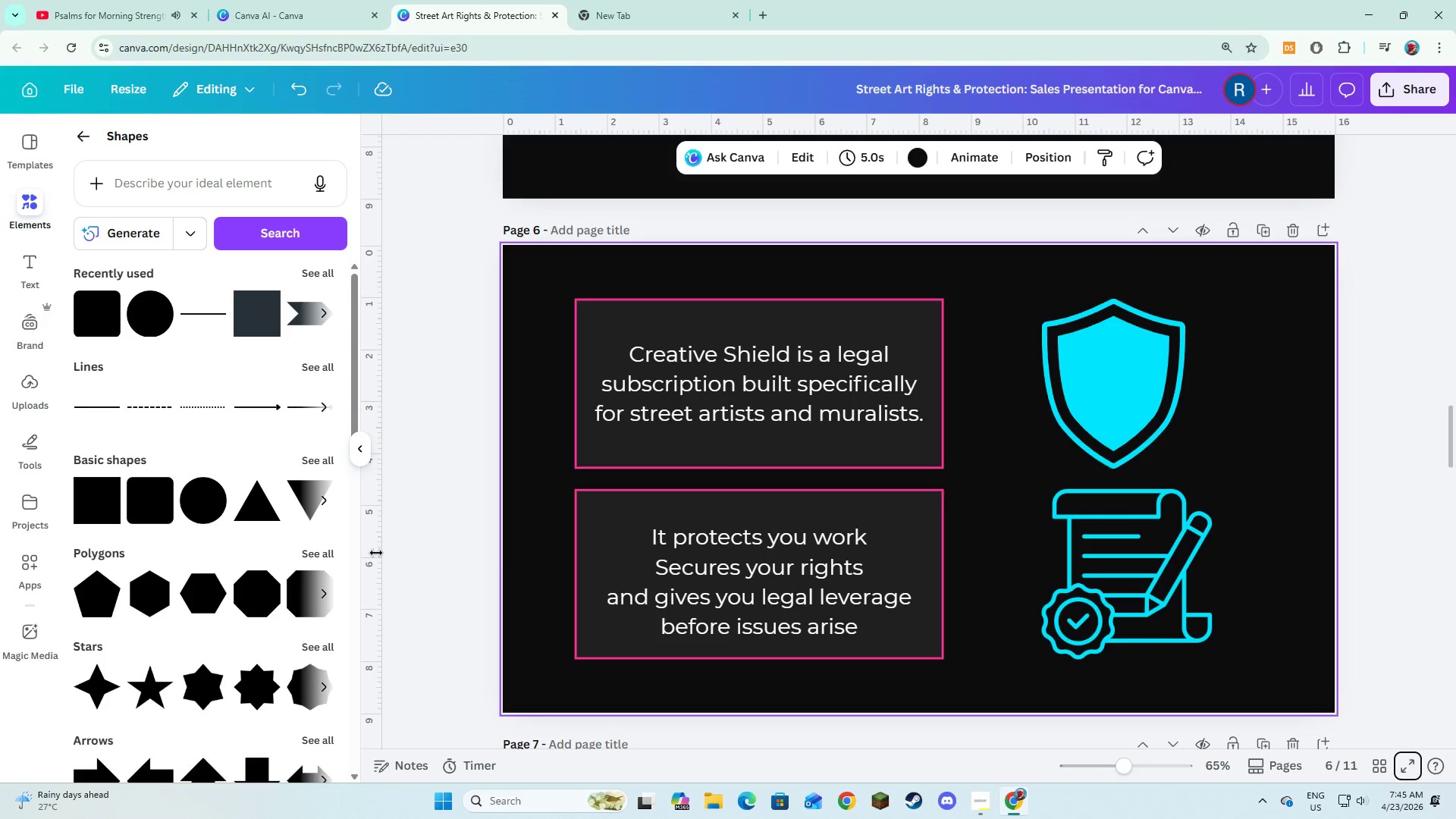 
left_click([644, 579])
 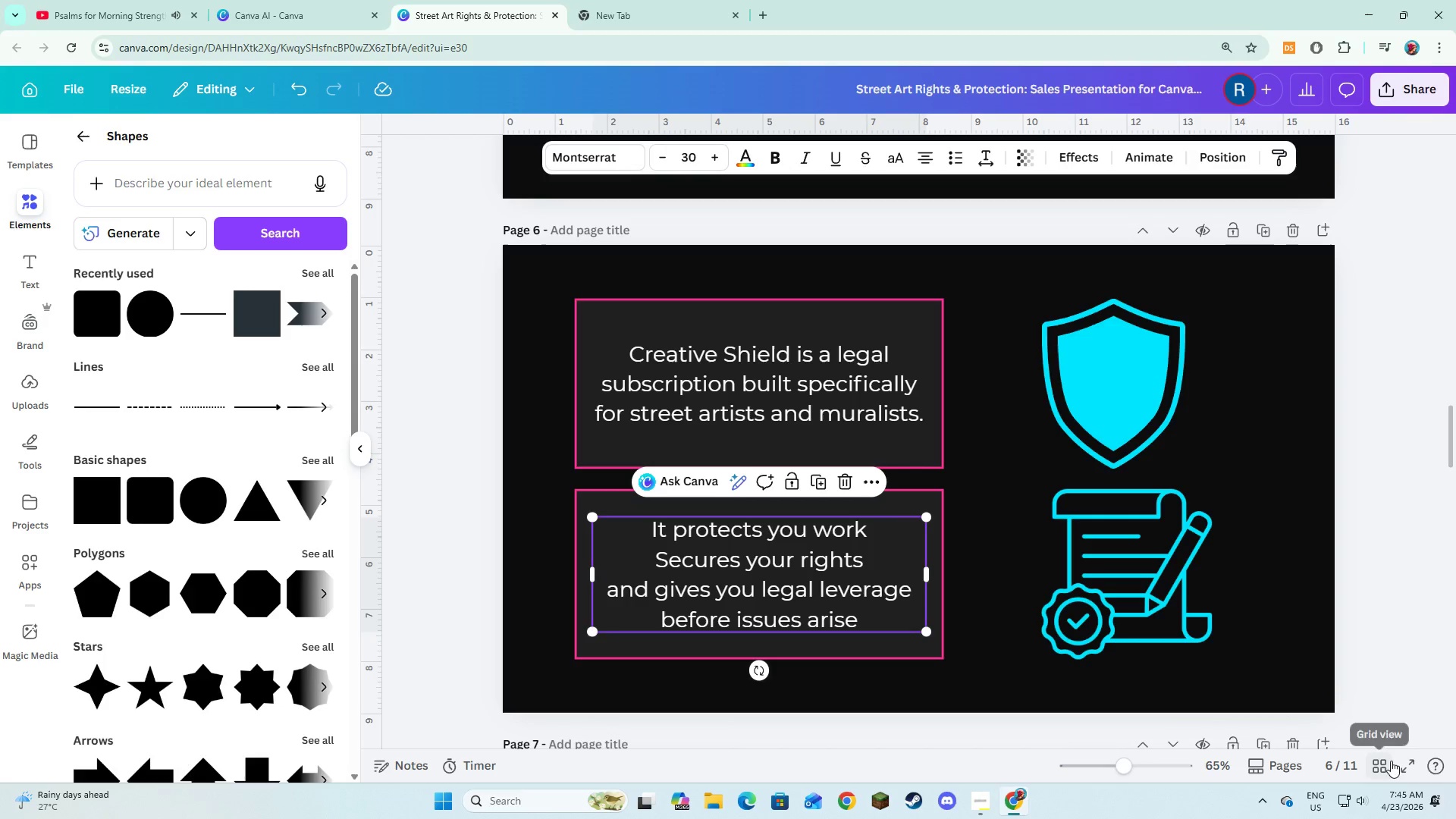 
left_click([1399, 764])
 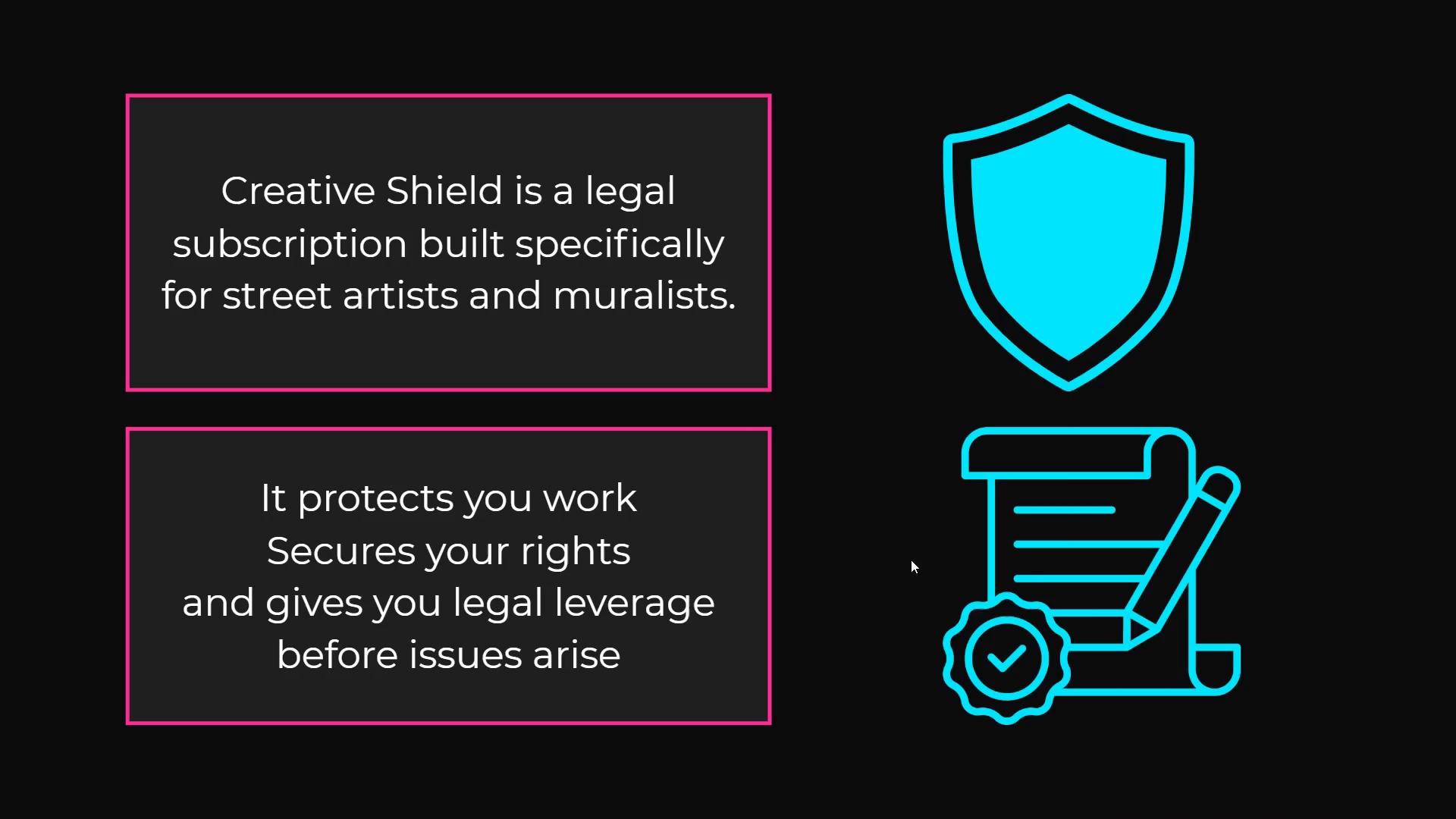 
wait(12.84)
 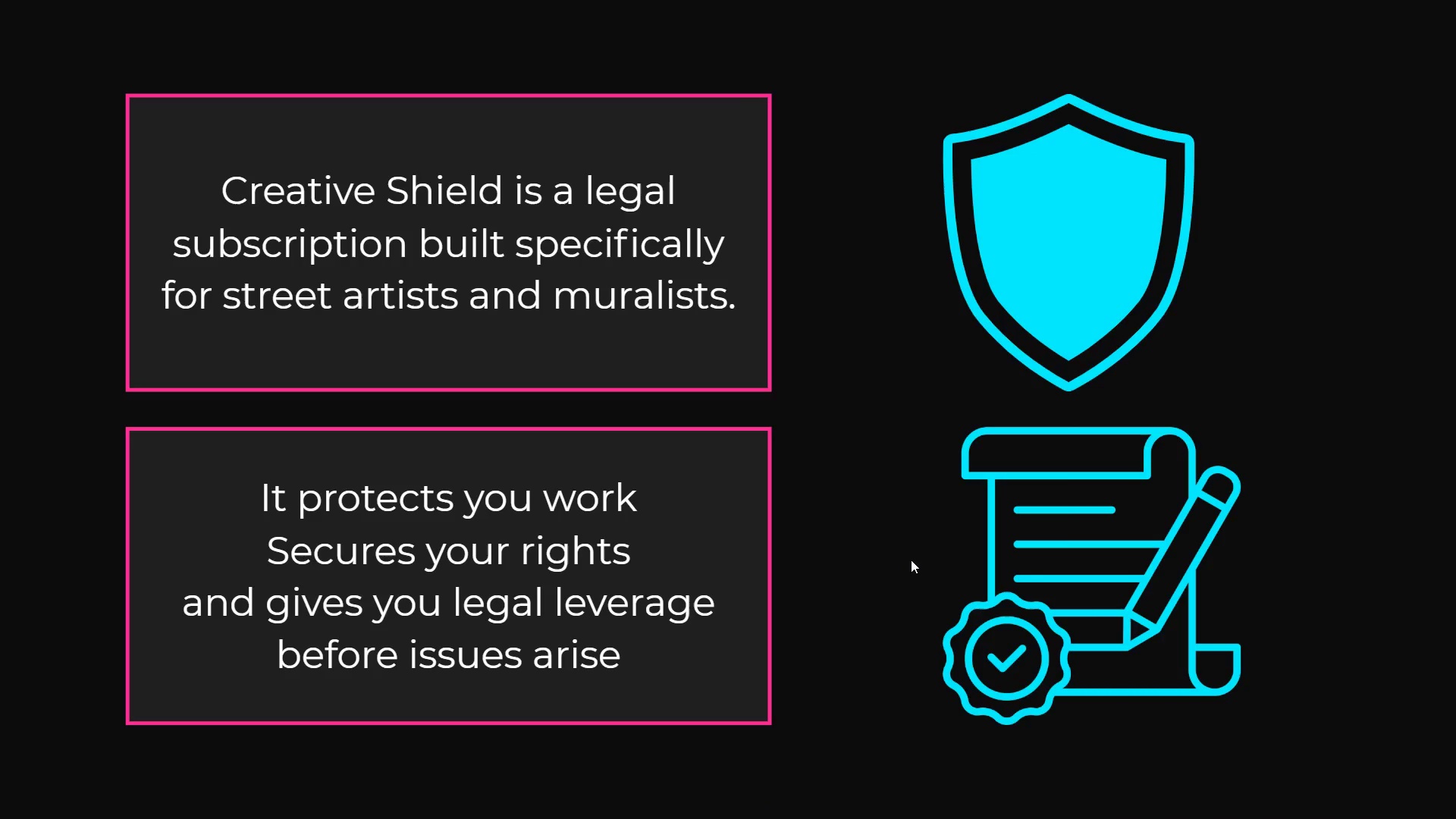 
key(ArrowRight)
 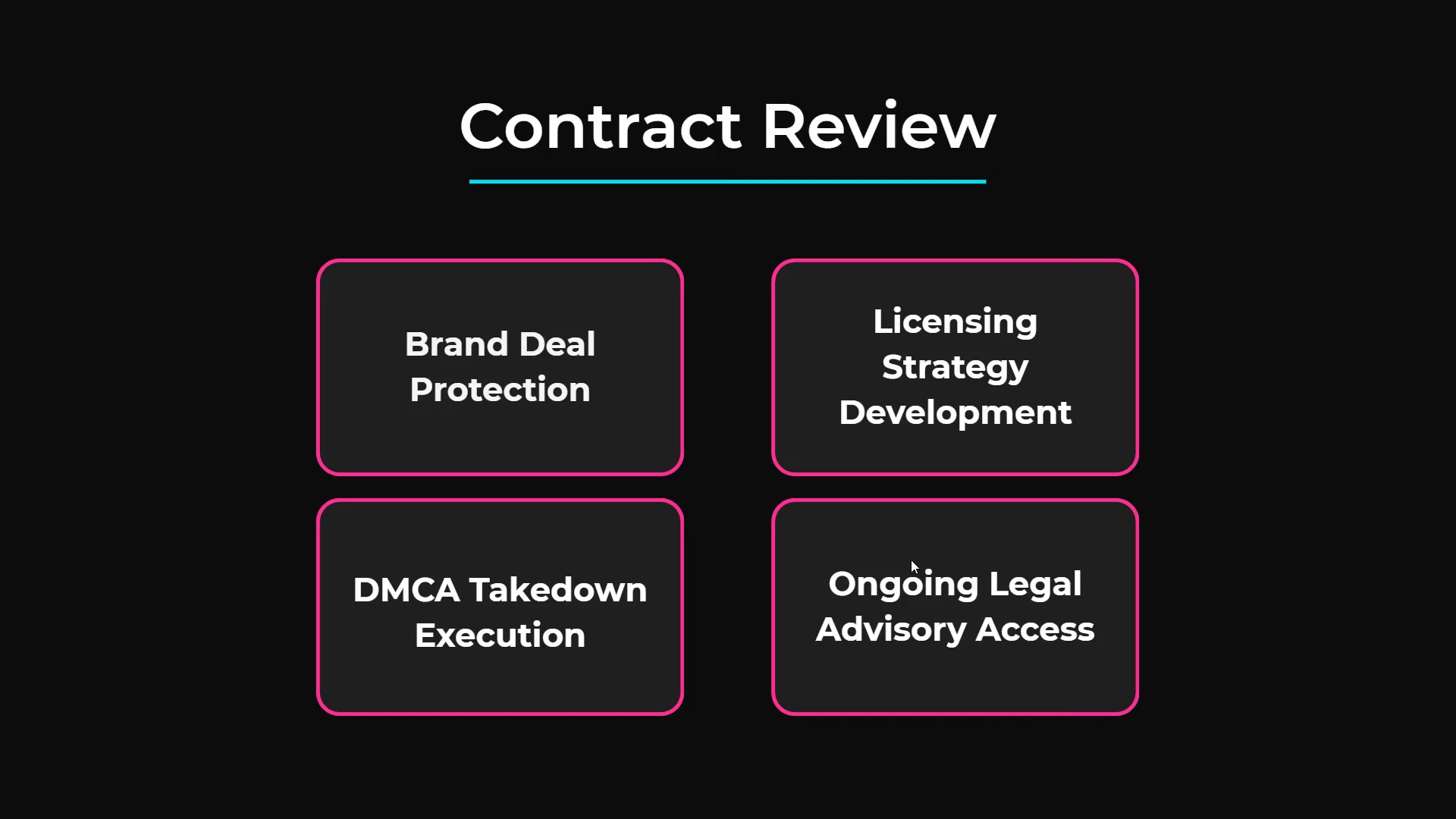 
wait(22.41)
 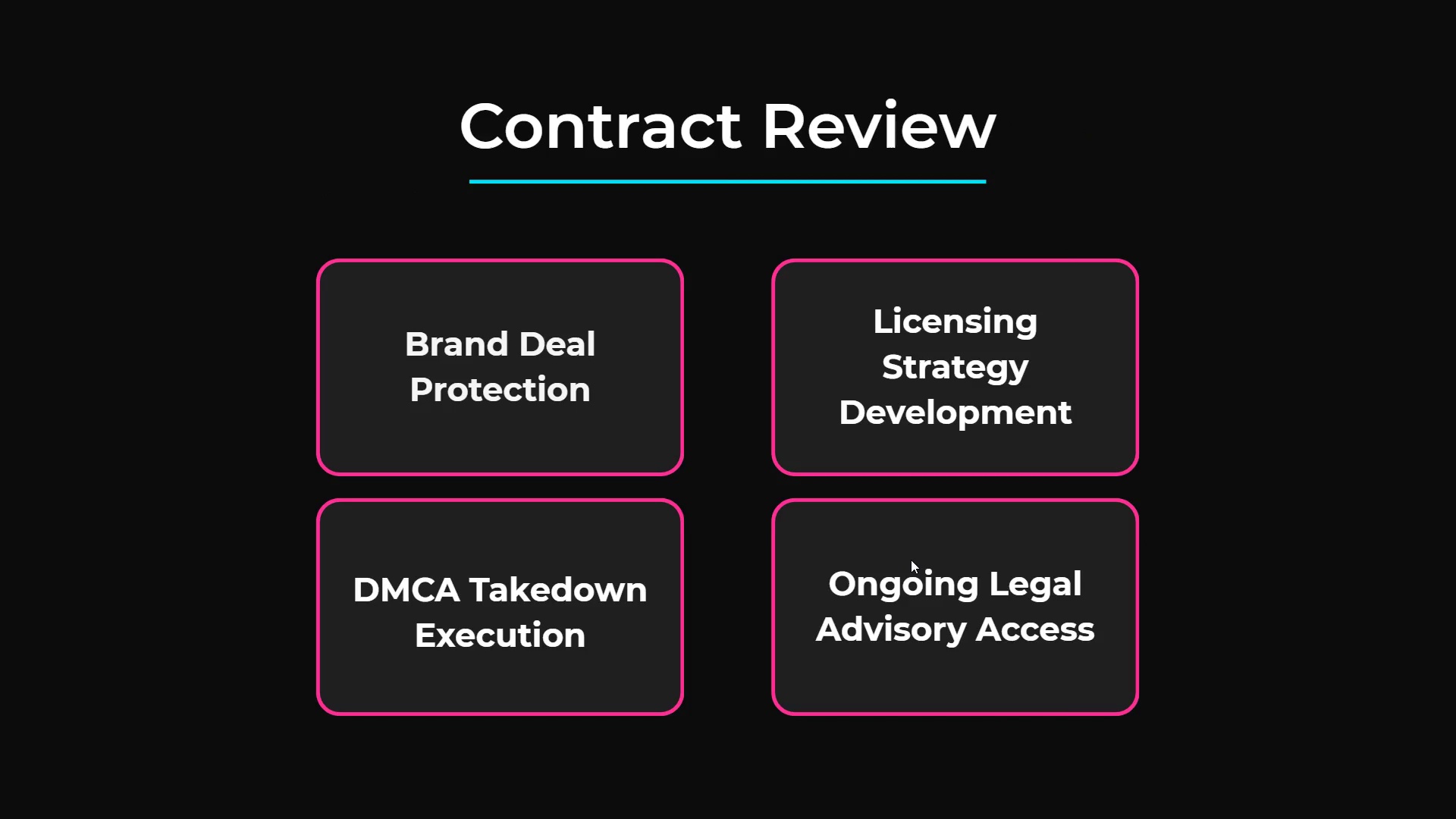 
key(Escape)
 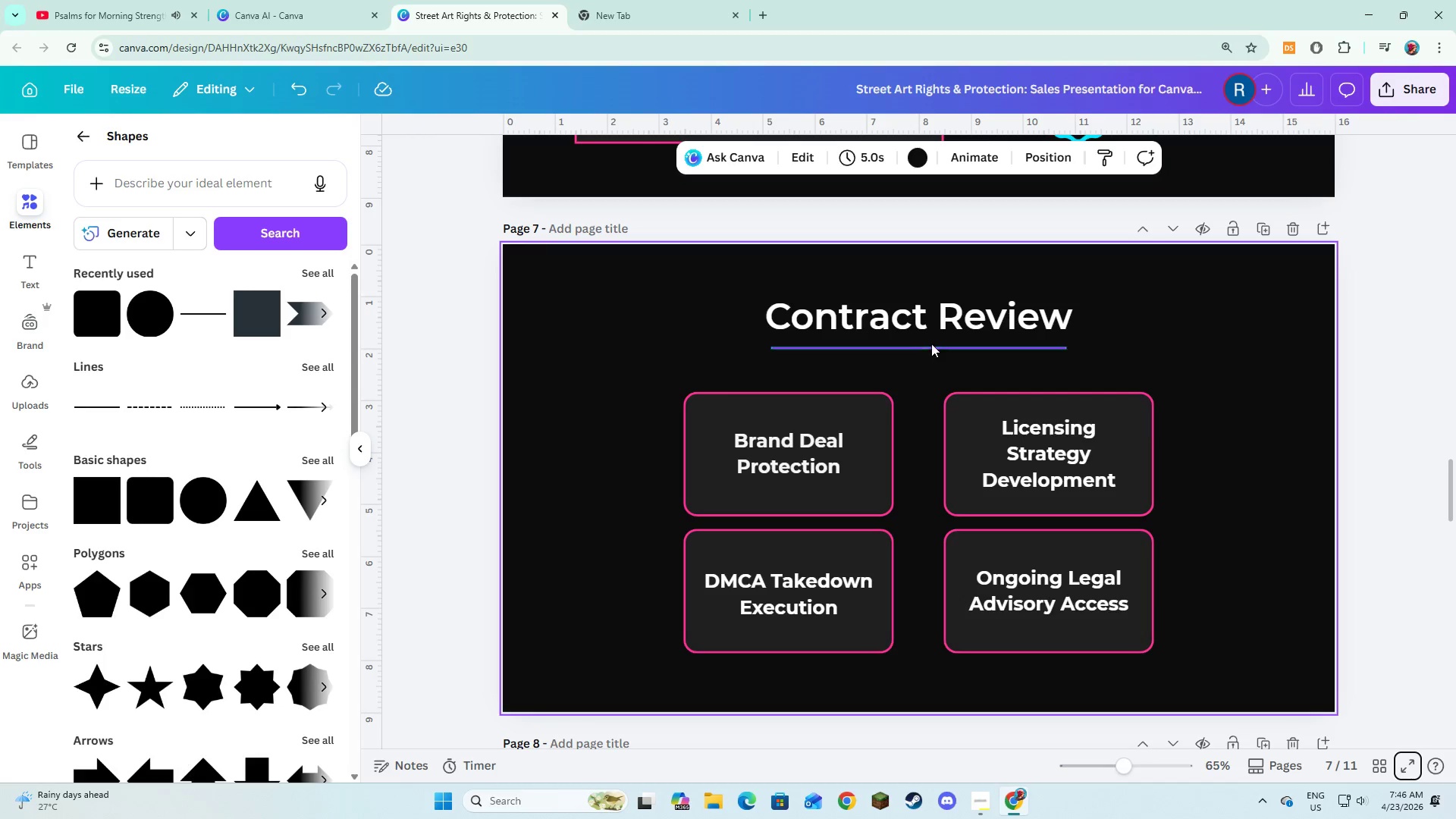 
left_click([938, 325])
 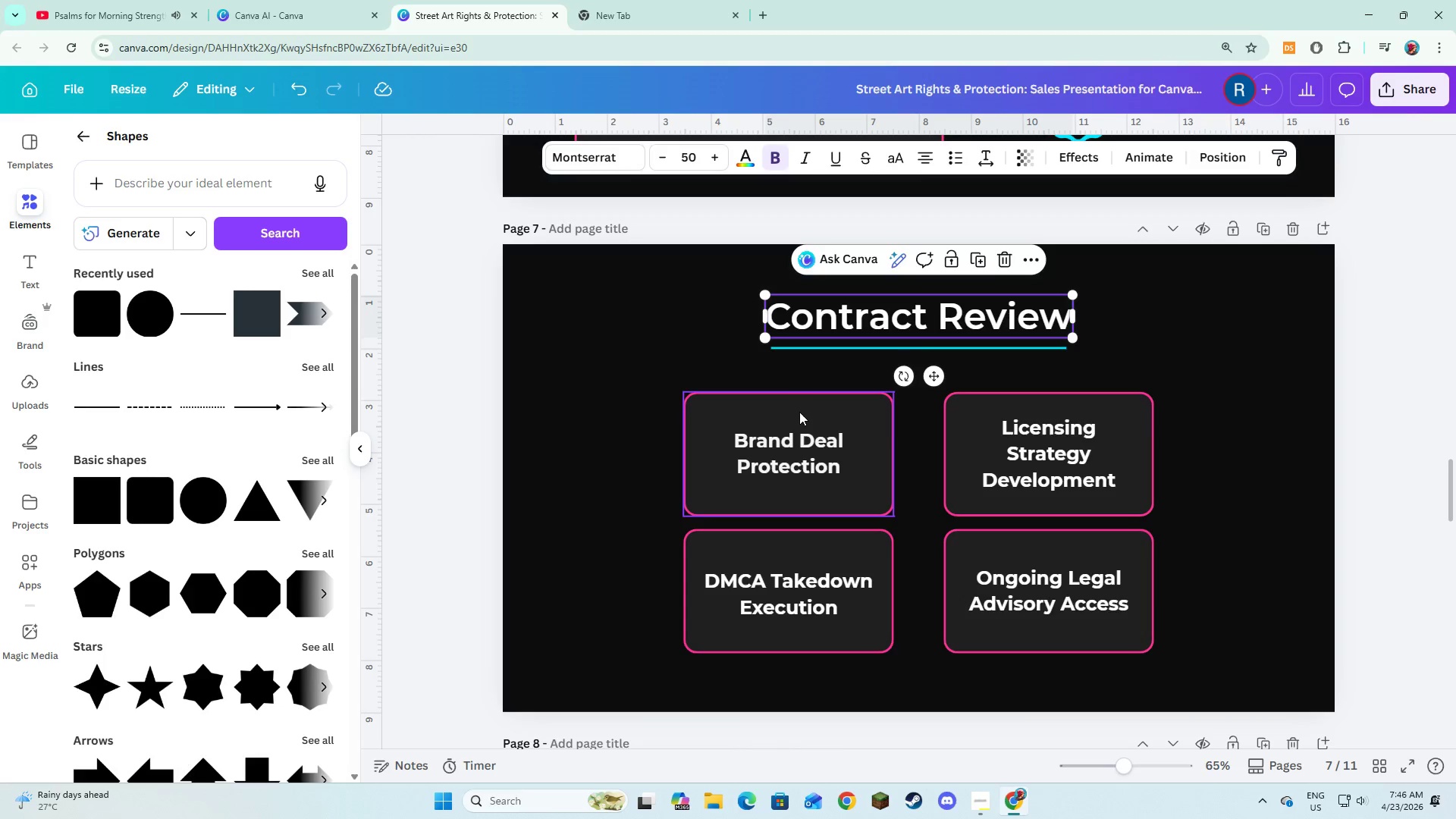 
scroll: coordinate [799, 433], scroll_direction: up, amount: 24.0
 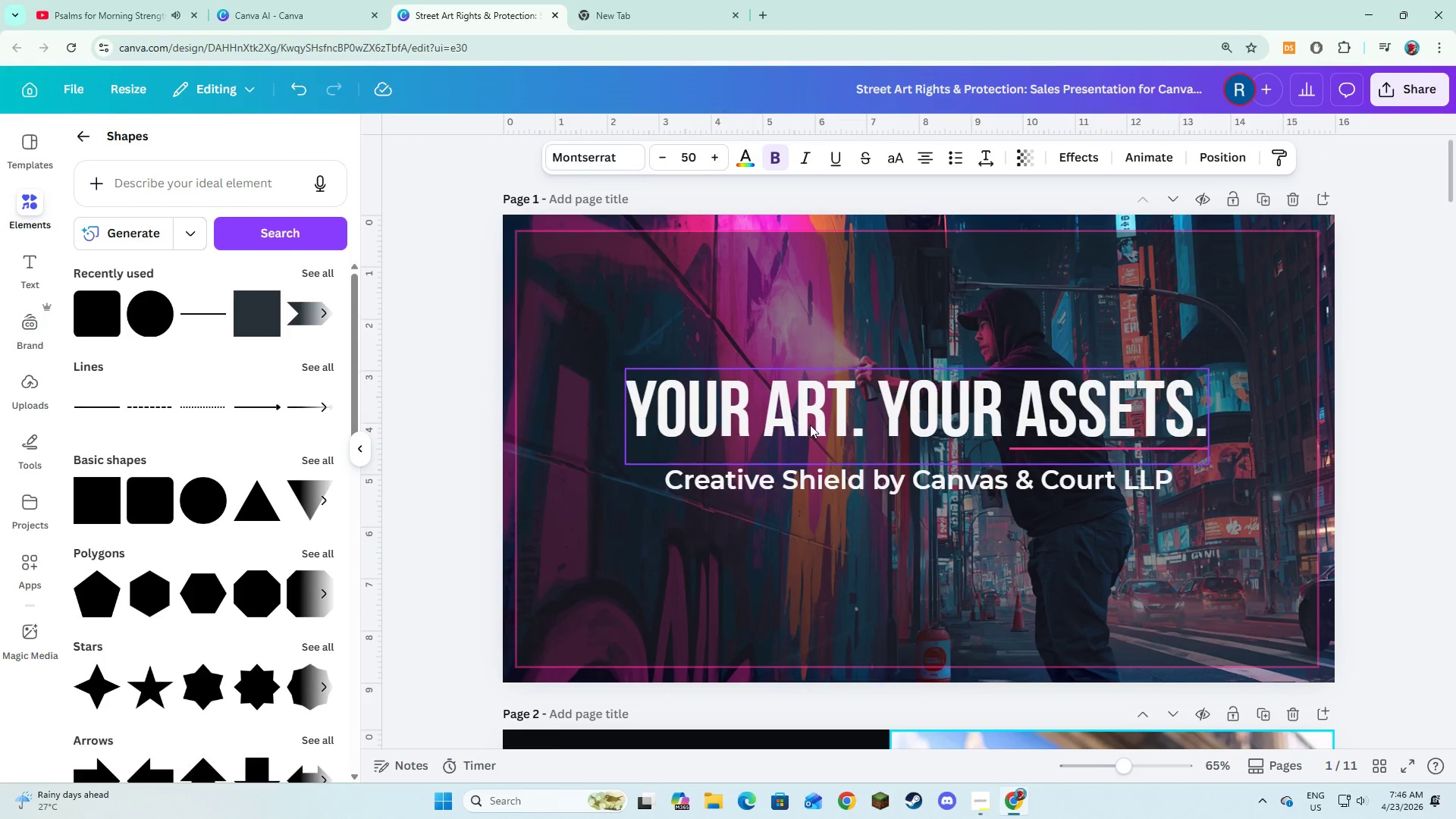 
left_click([810, 425])
 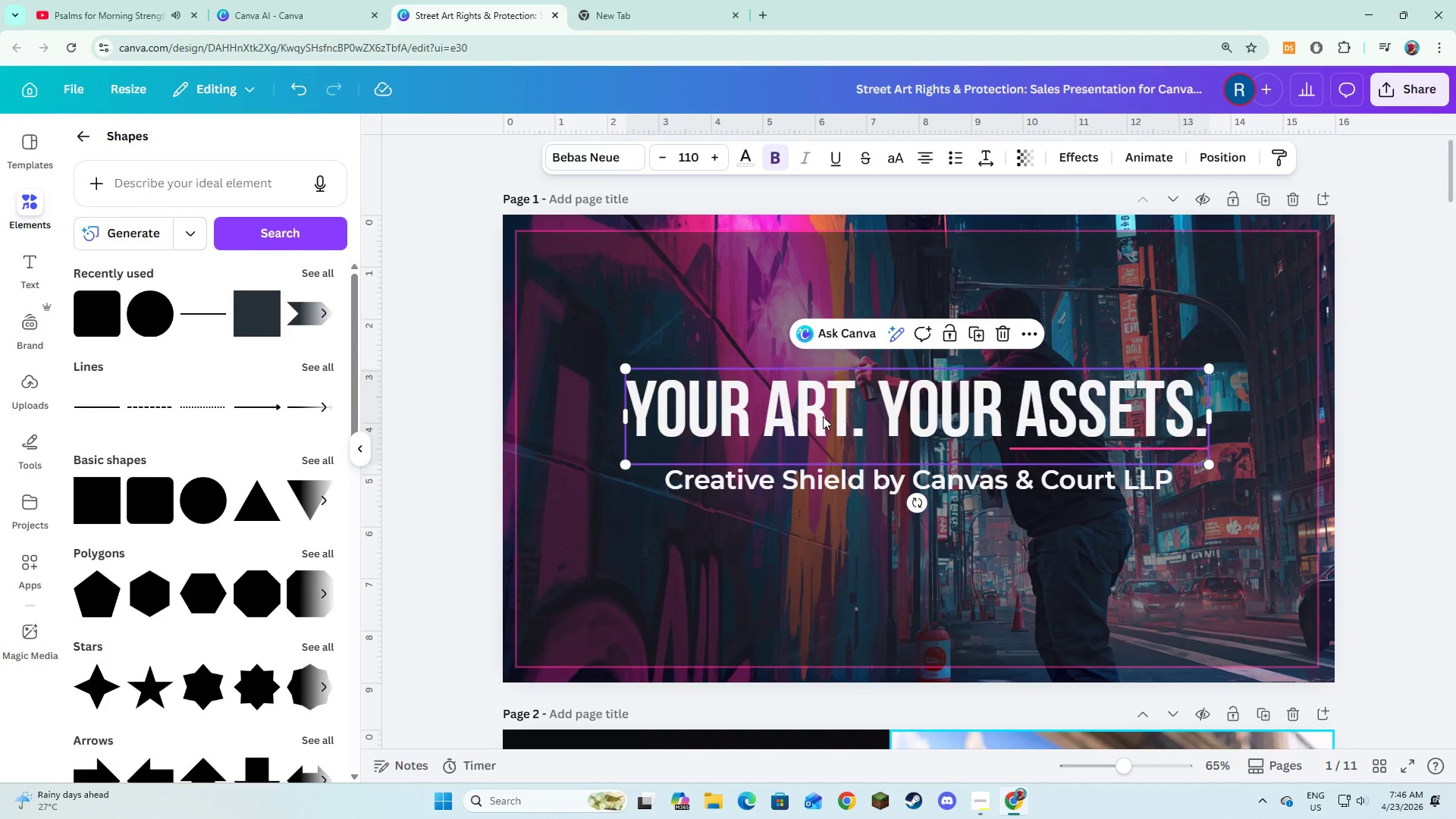 
scroll: coordinate [823, 416], scroll_direction: down, amount: 2.0
 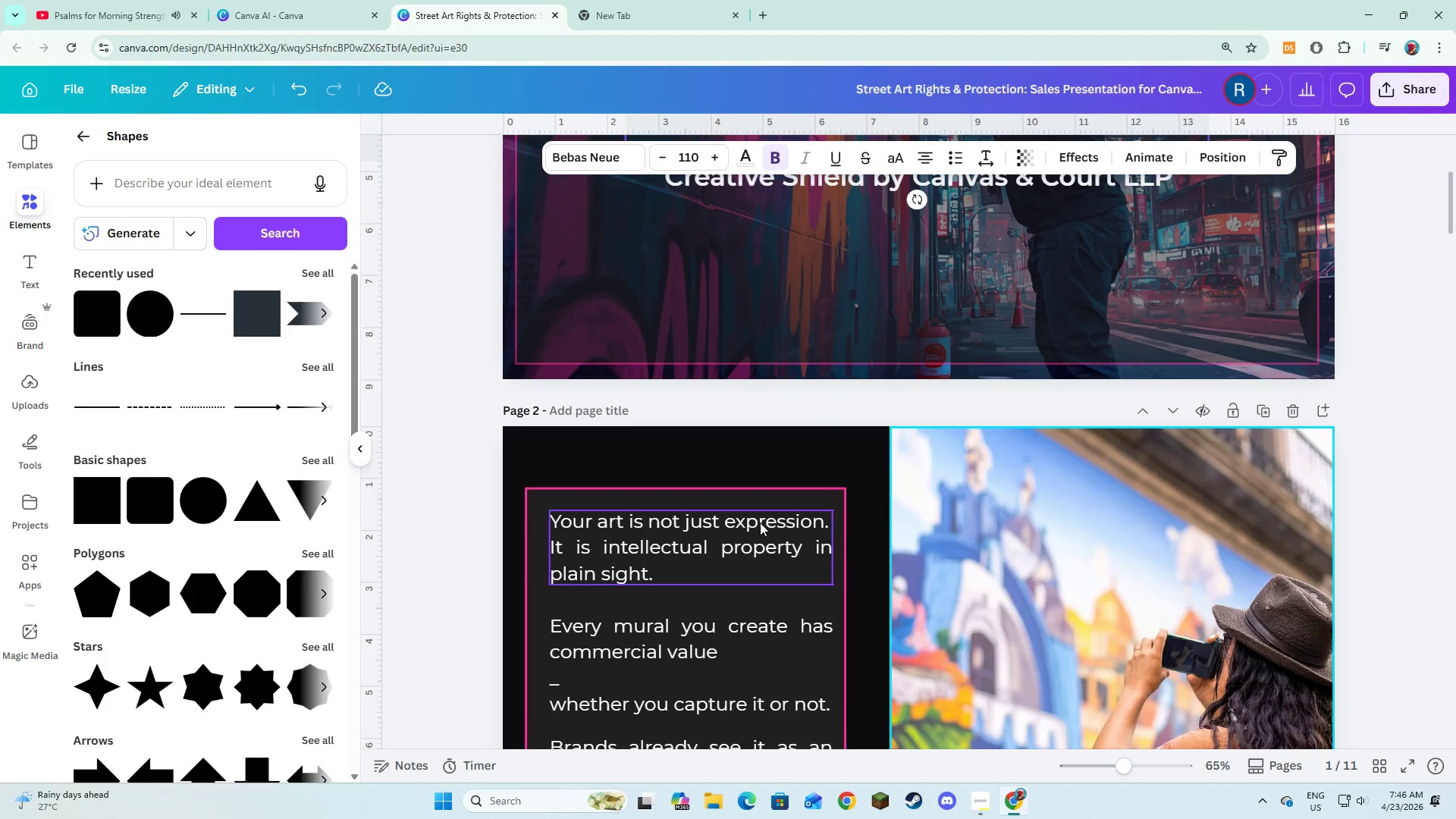 
left_click([760, 522])
 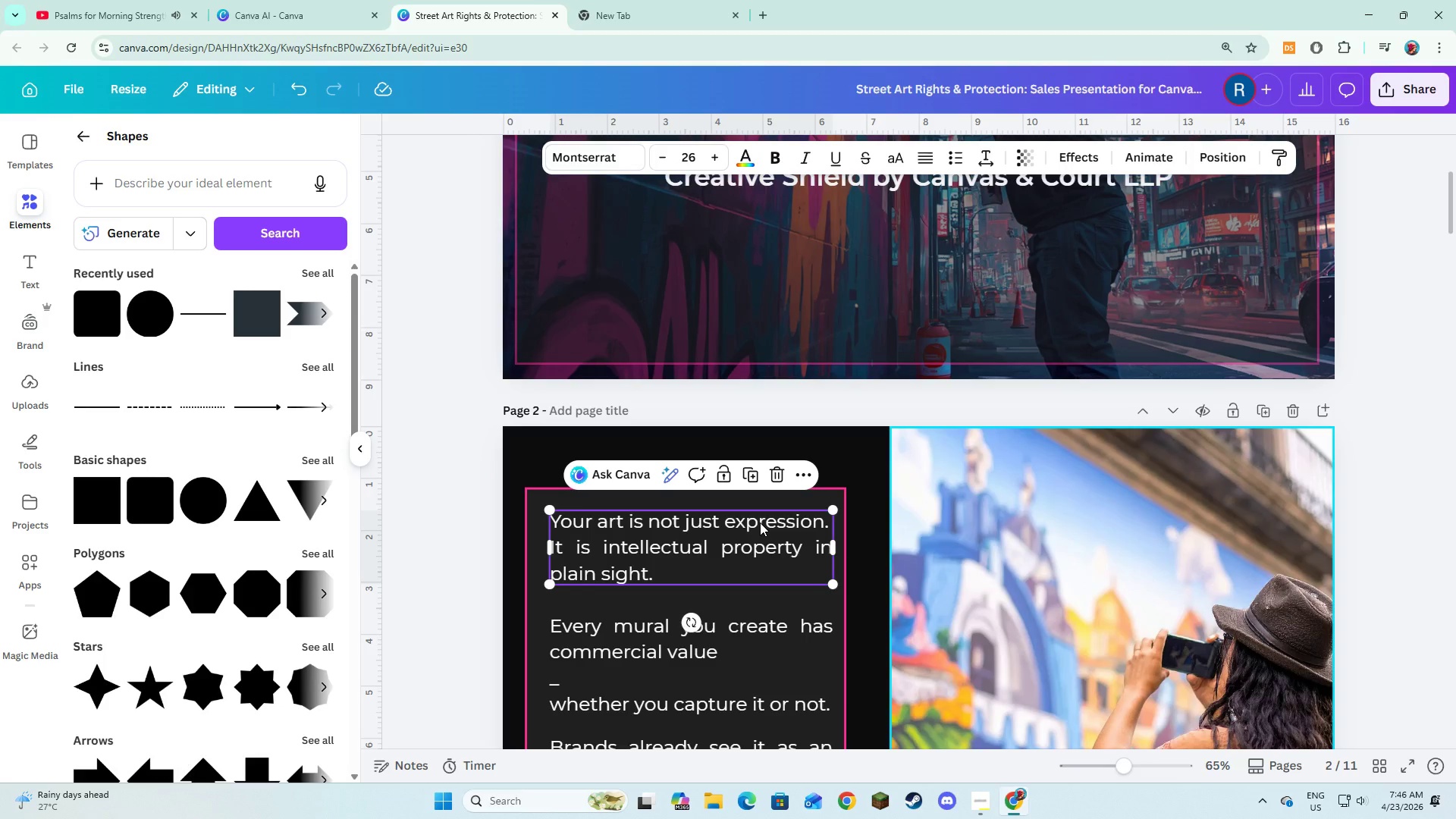 
hold_key(key=ShiftLeft, duration=2.31)
left_click([661, 623])
 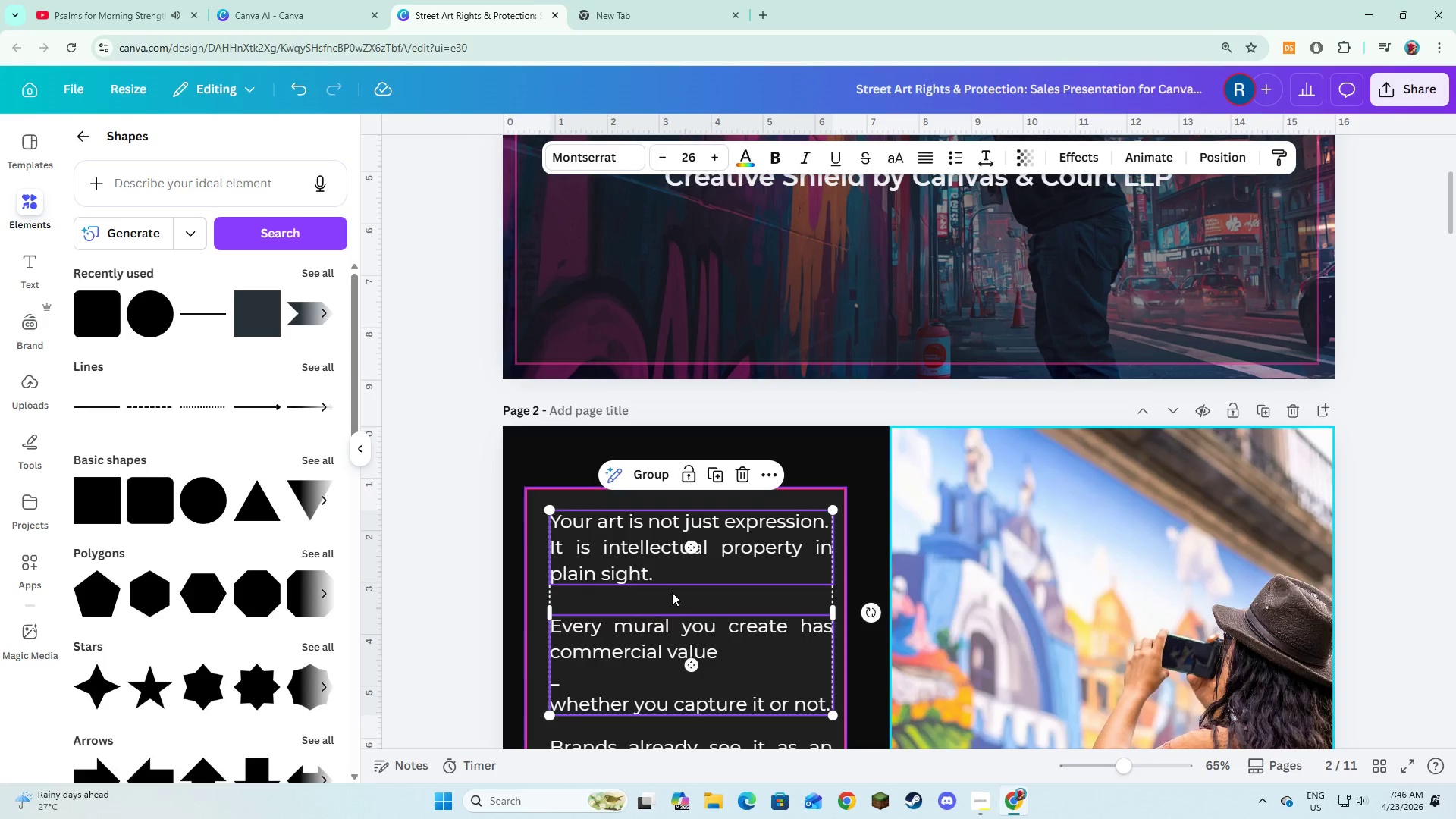 
scroll: coordinate [648, 635], scroll_direction: down, amount: 4.0
 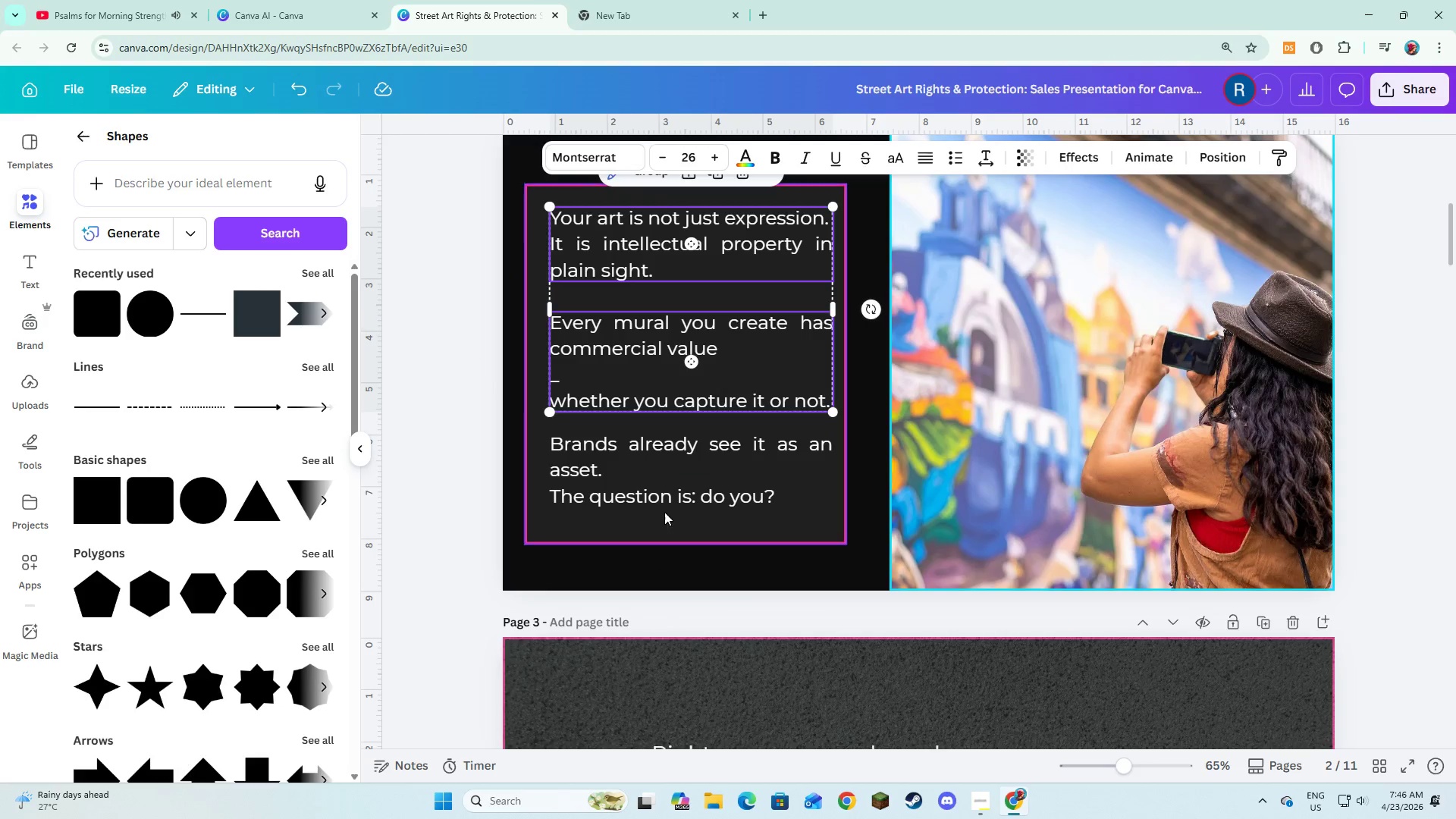 
hold_key(key=ShiftLeft, duration=0.73)
left_click([664, 492])
 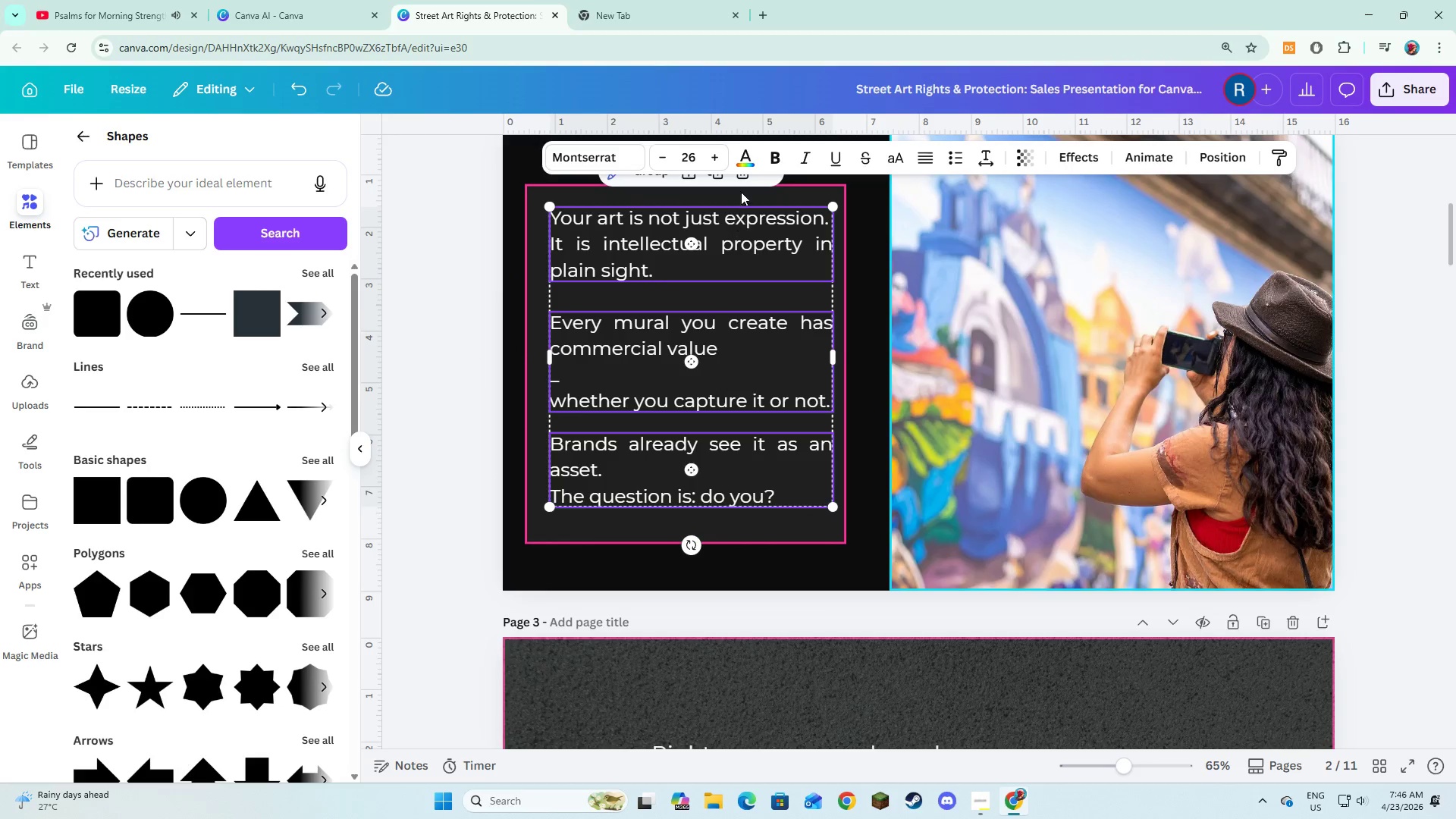 
left_click([745, 162])
 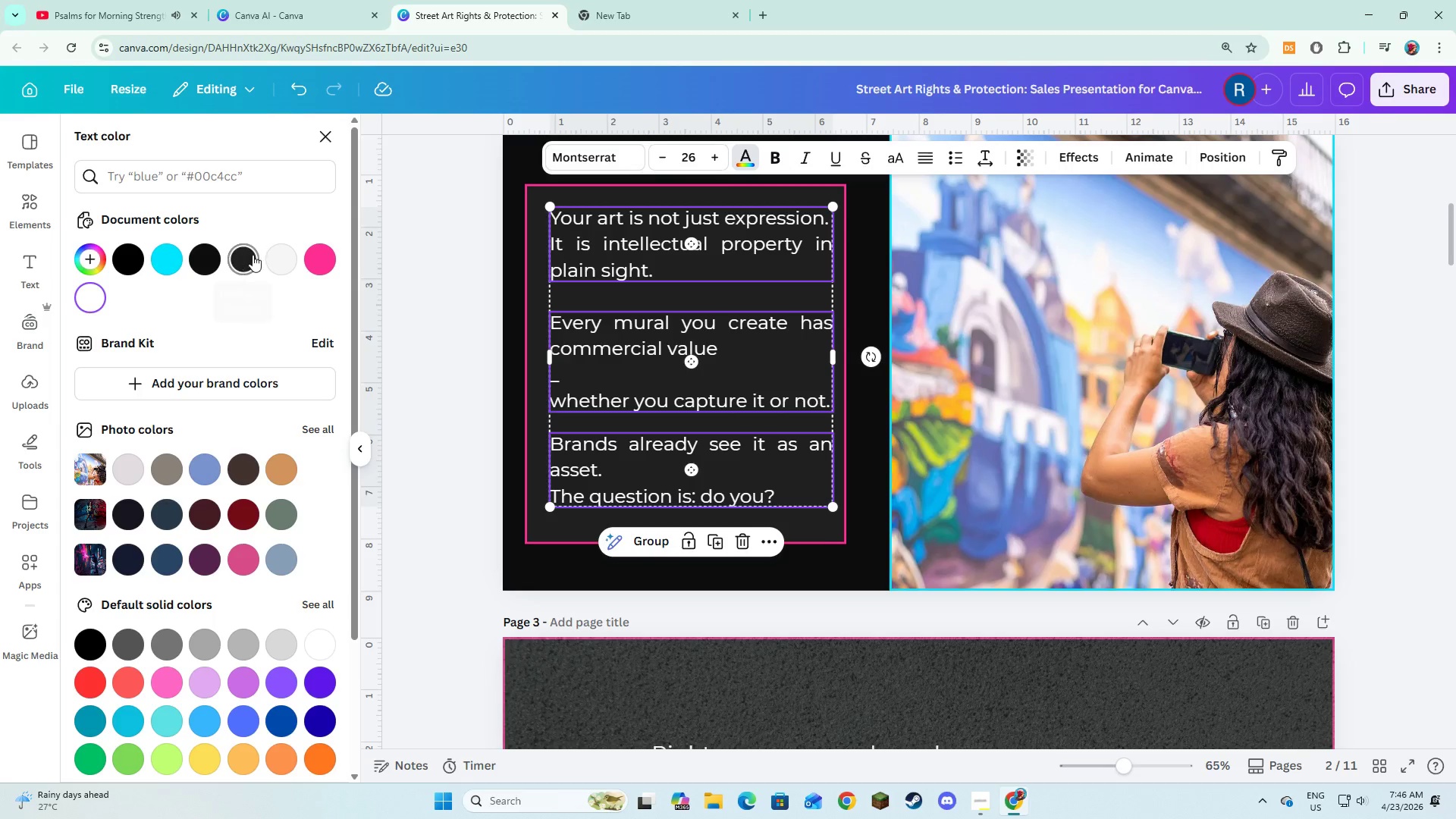 
left_click([274, 262])
 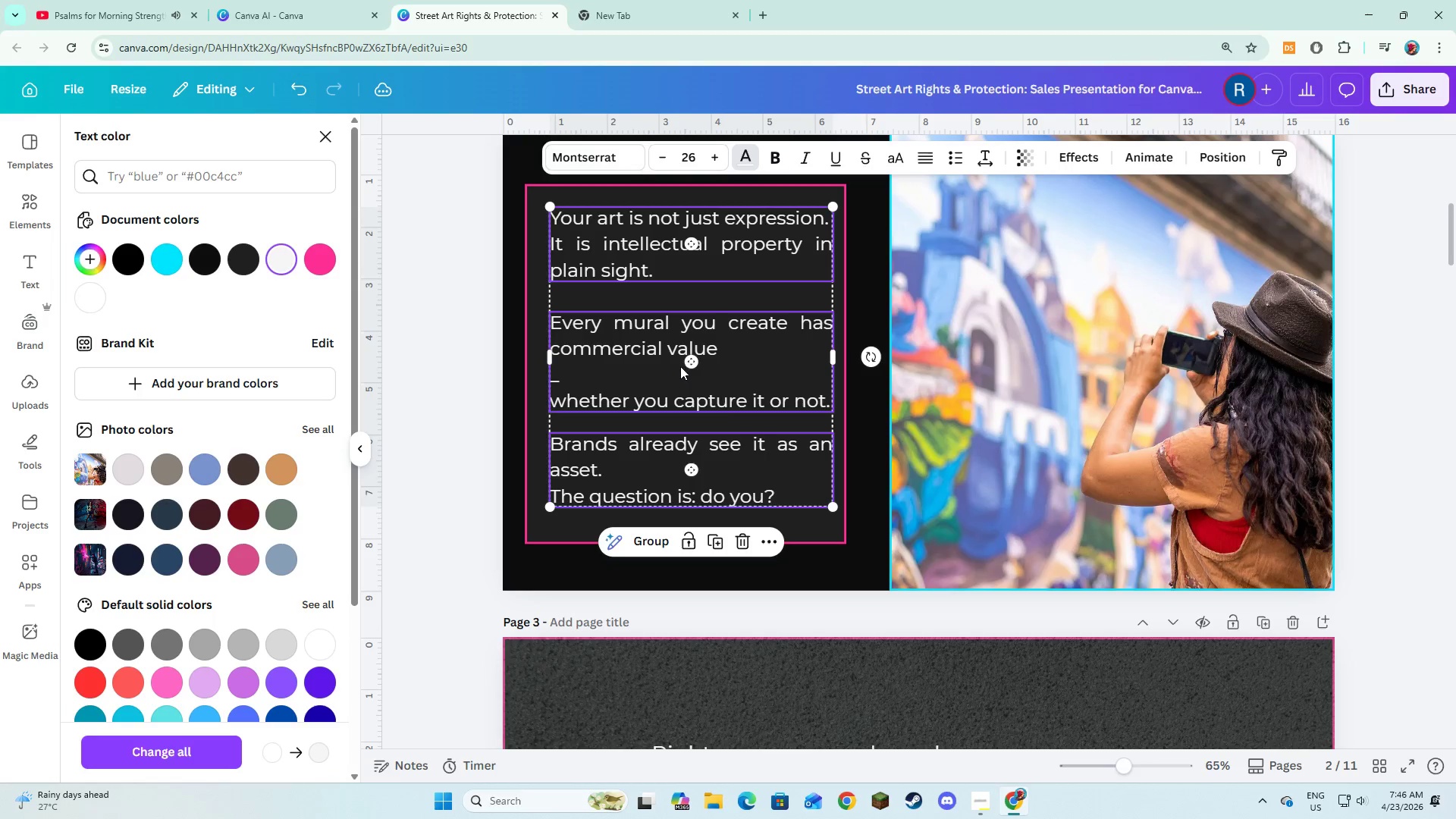 
scroll: coordinate [783, 454], scroll_direction: down, amount: 2.0
 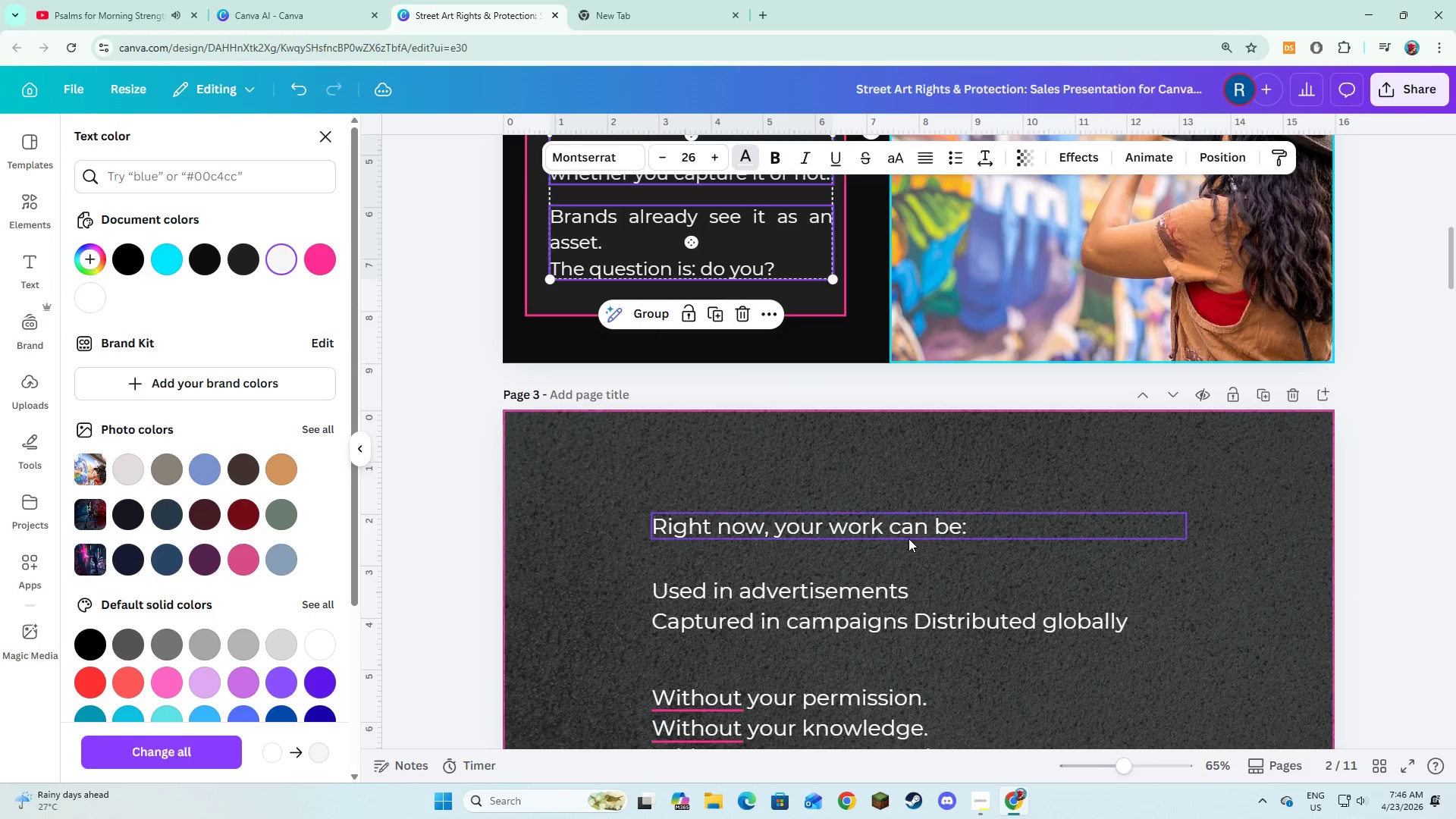 
left_click([908, 535])
 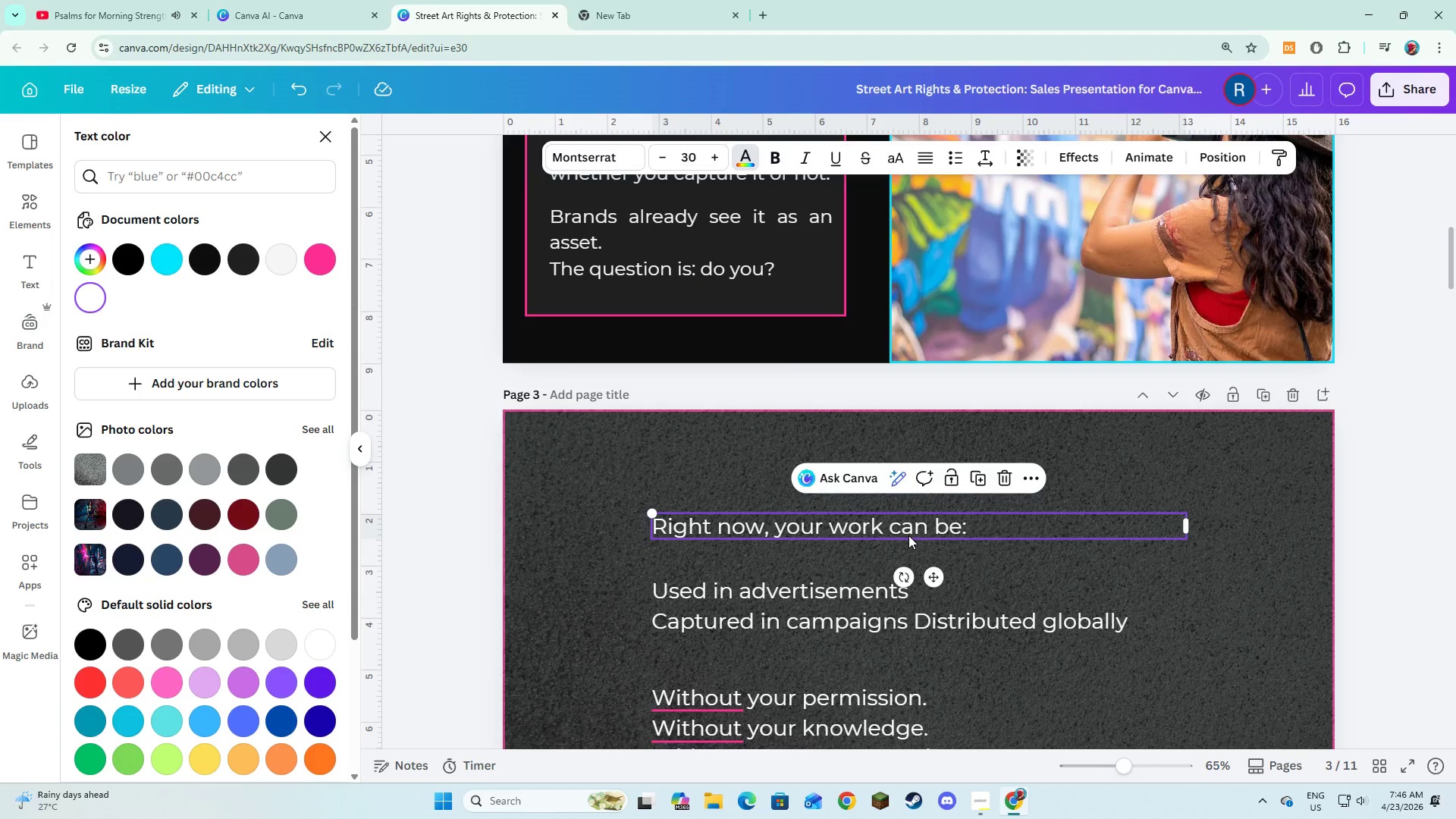 
hold_key(key=ShiftLeft, duration=2.66)
left_click([856, 613])
 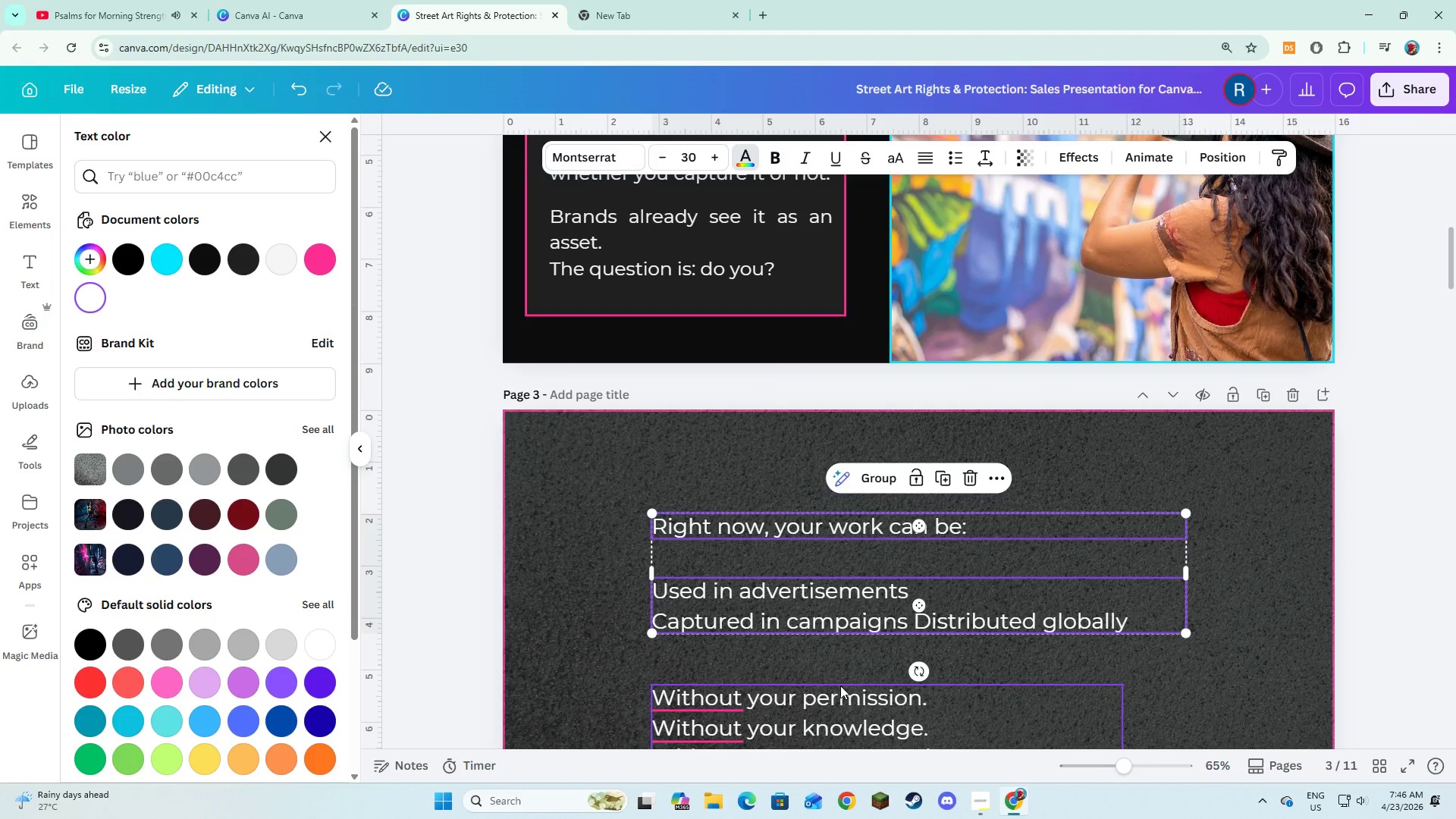 
left_click([840, 692])
 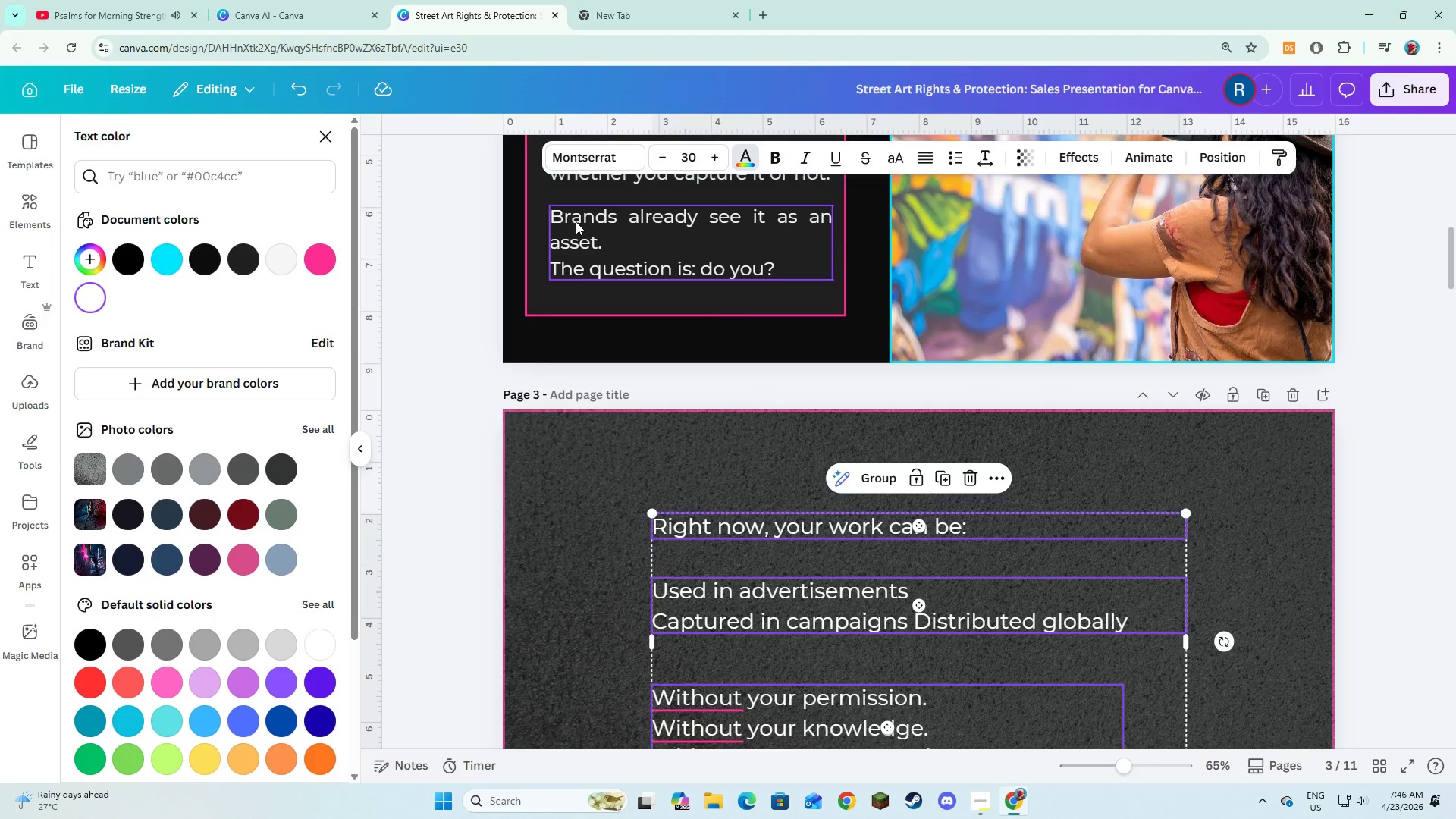 
left_click([279, 259])
 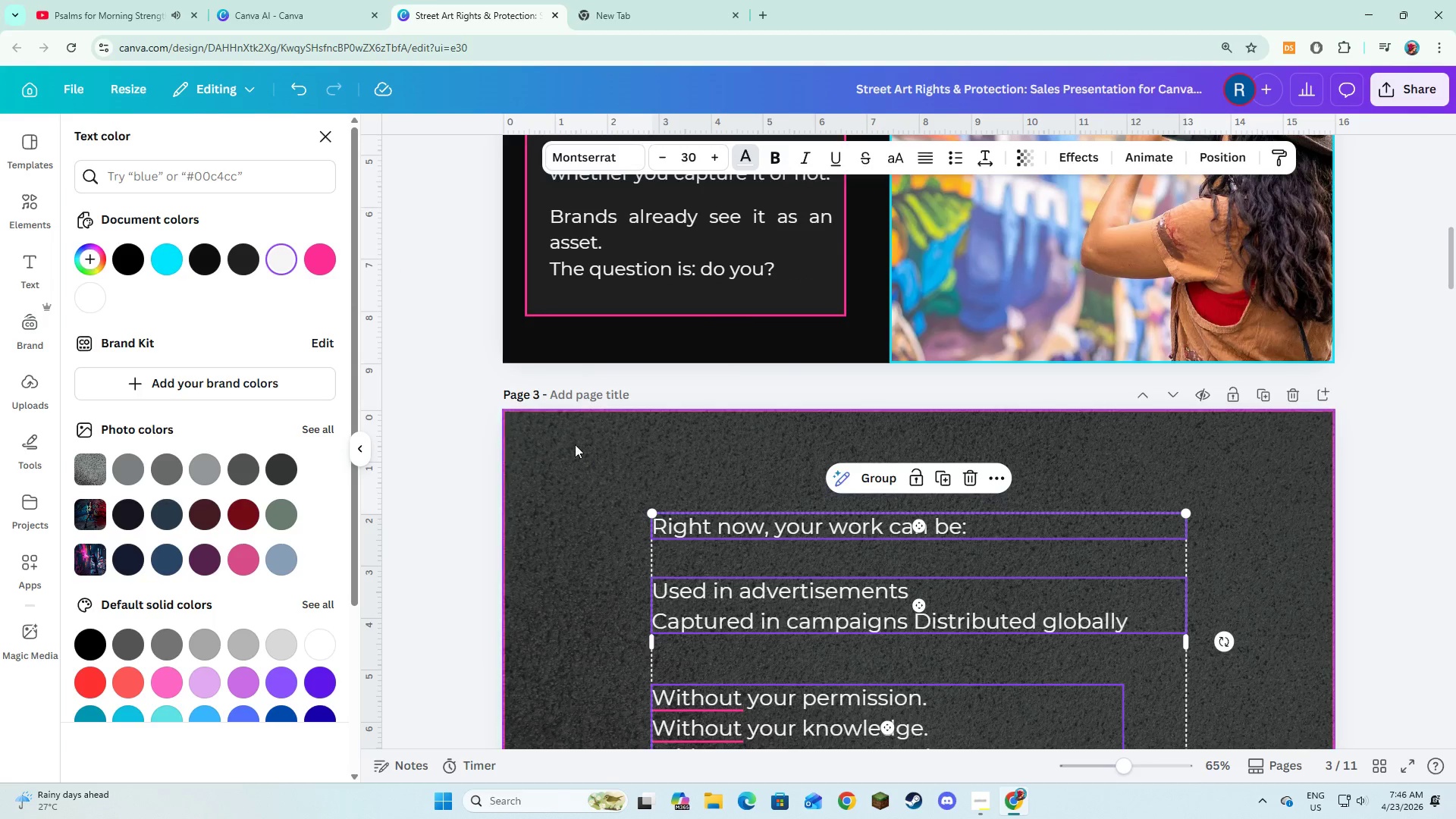 
left_click([576, 446])
 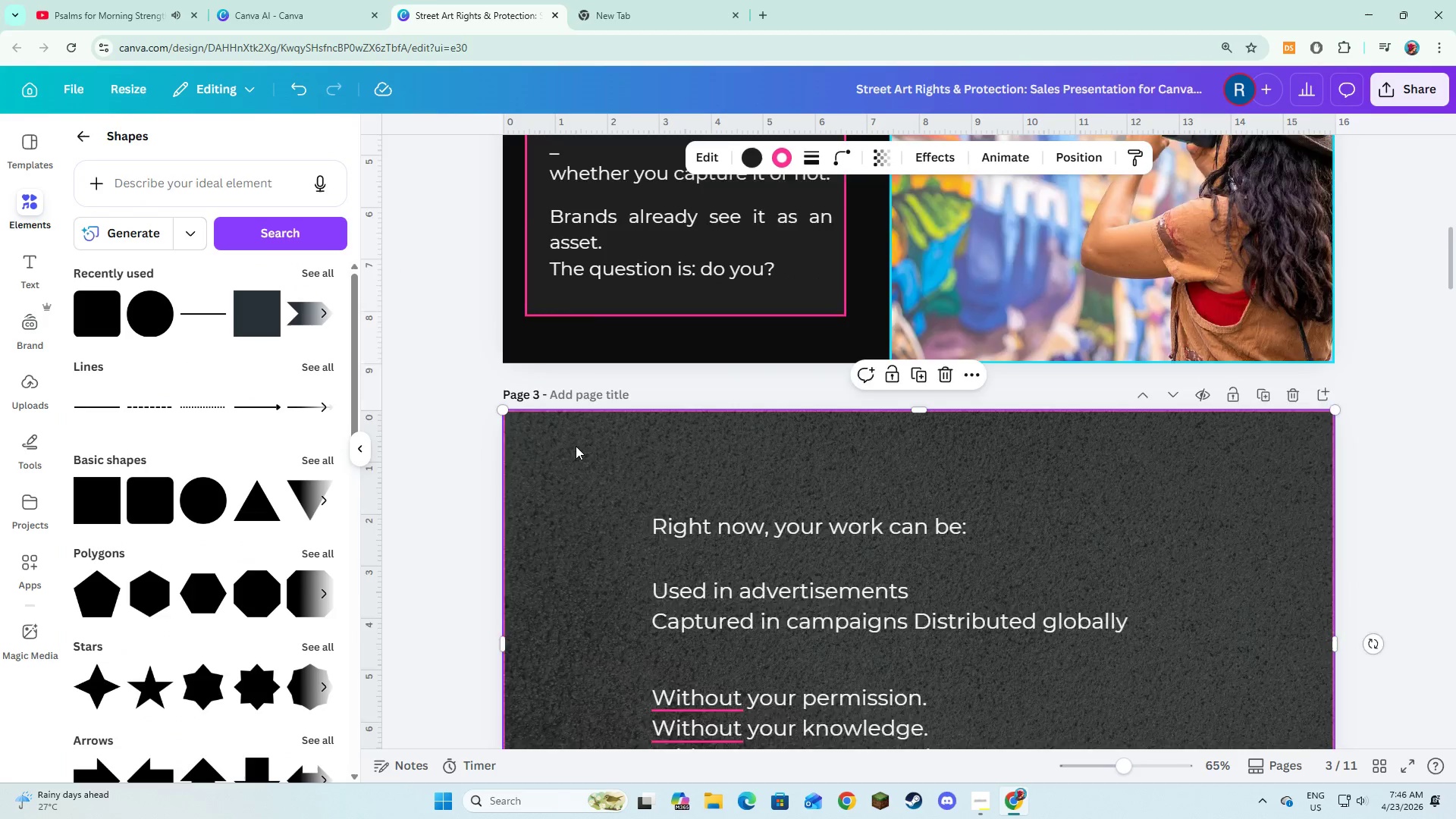 
scroll: coordinate [576, 446], scroll_direction: down, amount: 7.0
 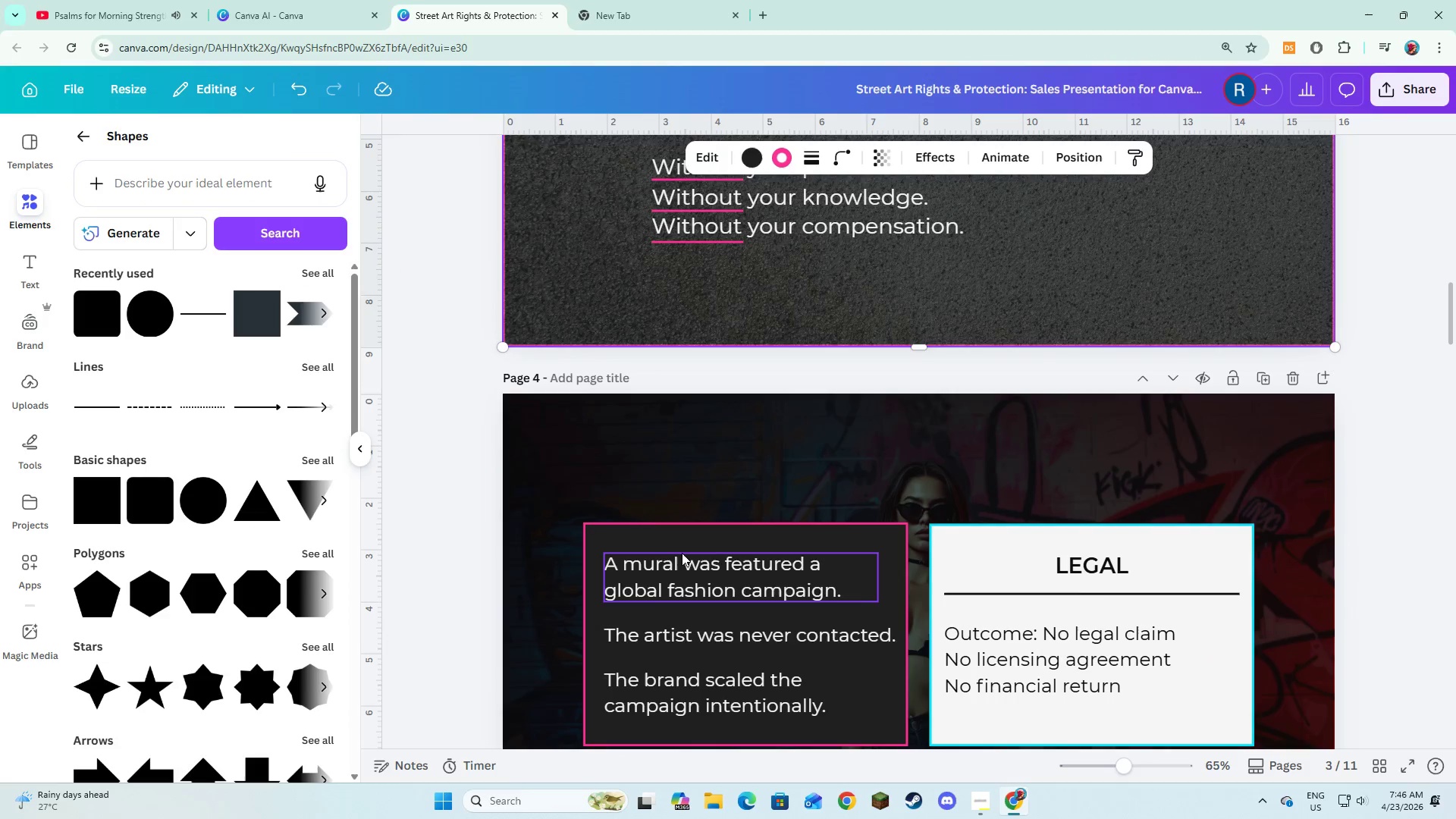 
left_click([682, 555])
 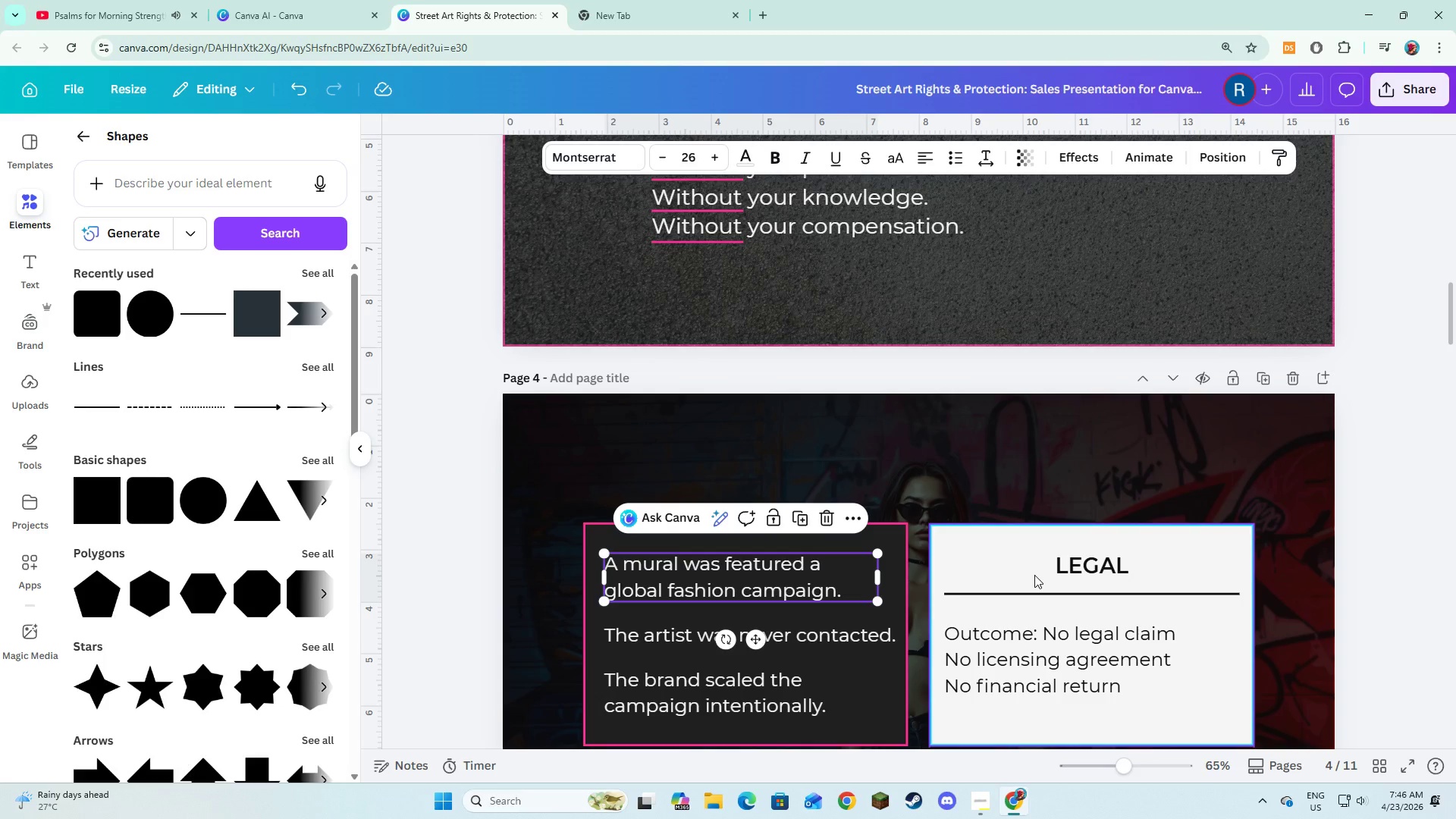 
scroll: coordinate [1034, 575], scroll_direction: down, amount: 1.0
 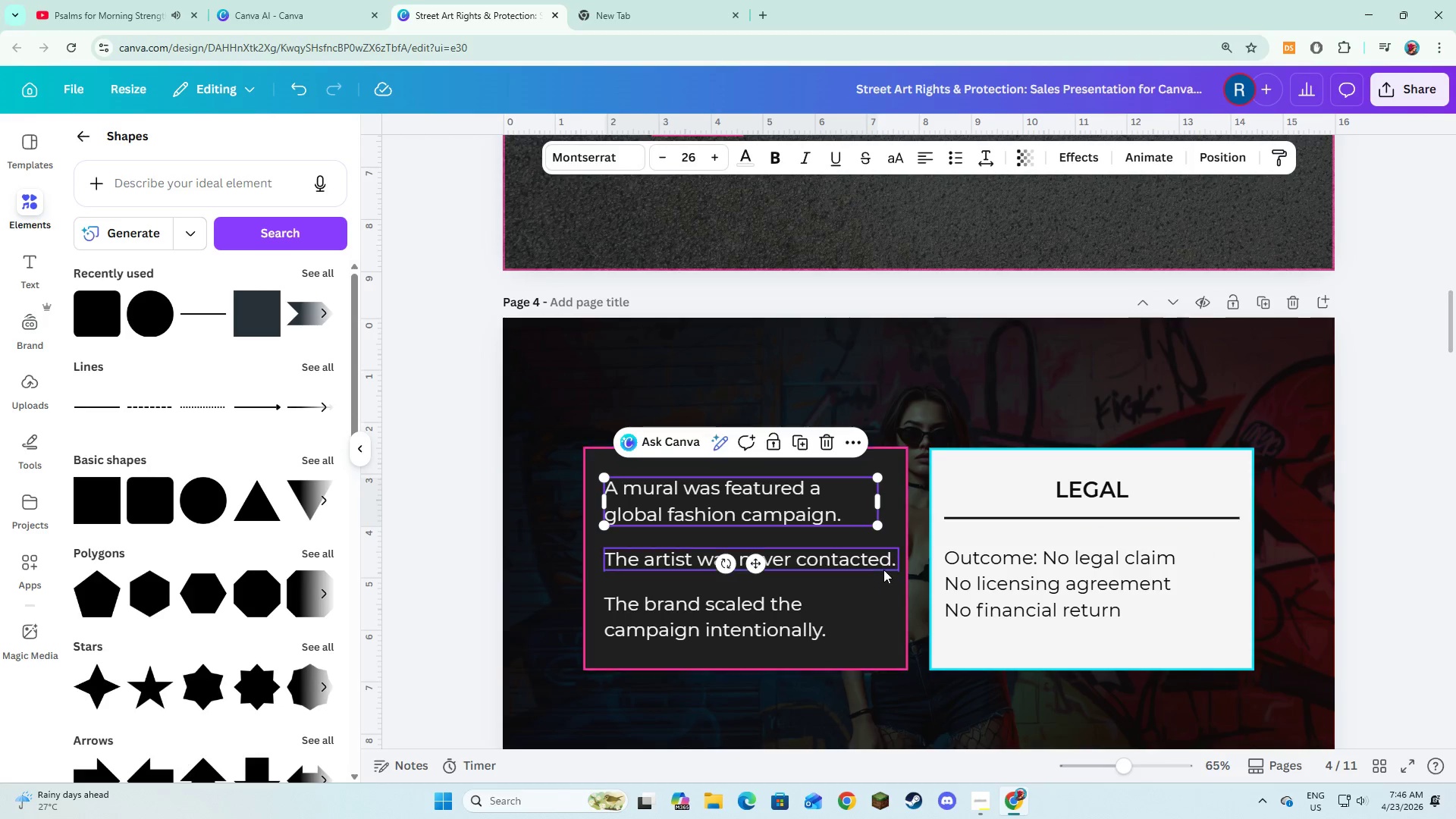 
left_click([883, 570])
 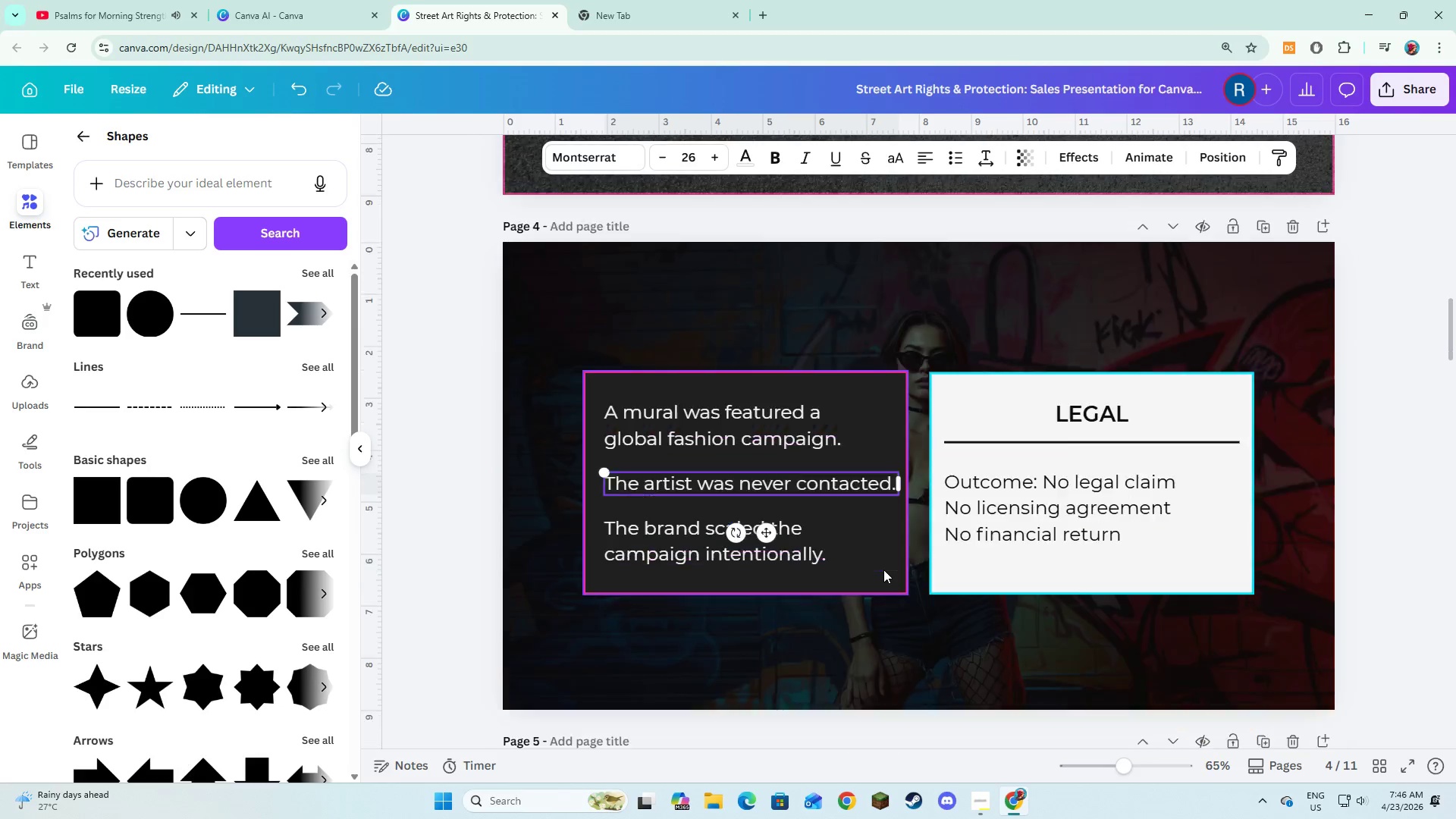 
scroll: coordinate [883, 570], scroll_direction: down, amount: 4.0
 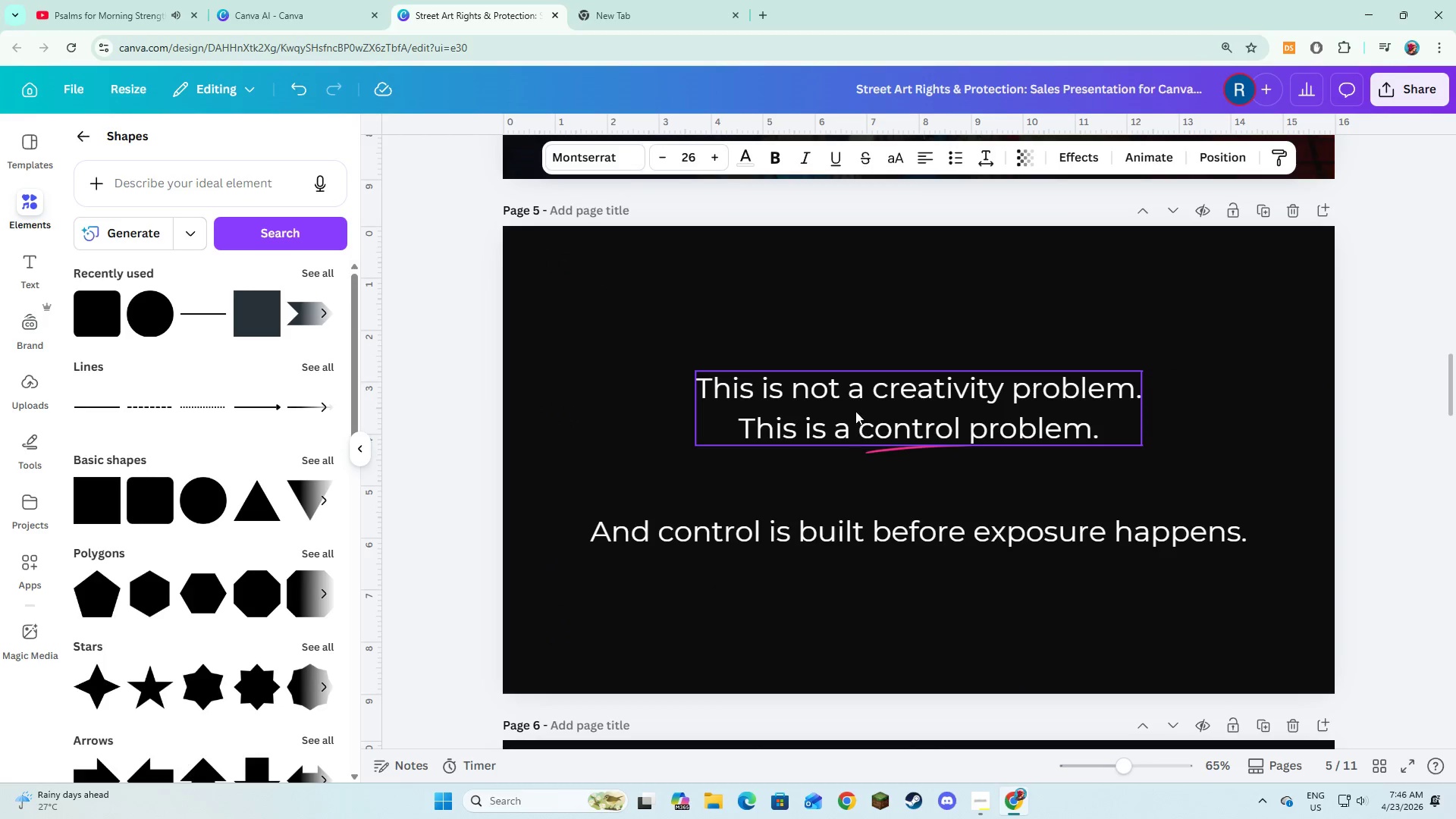 
left_click([855, 411])
 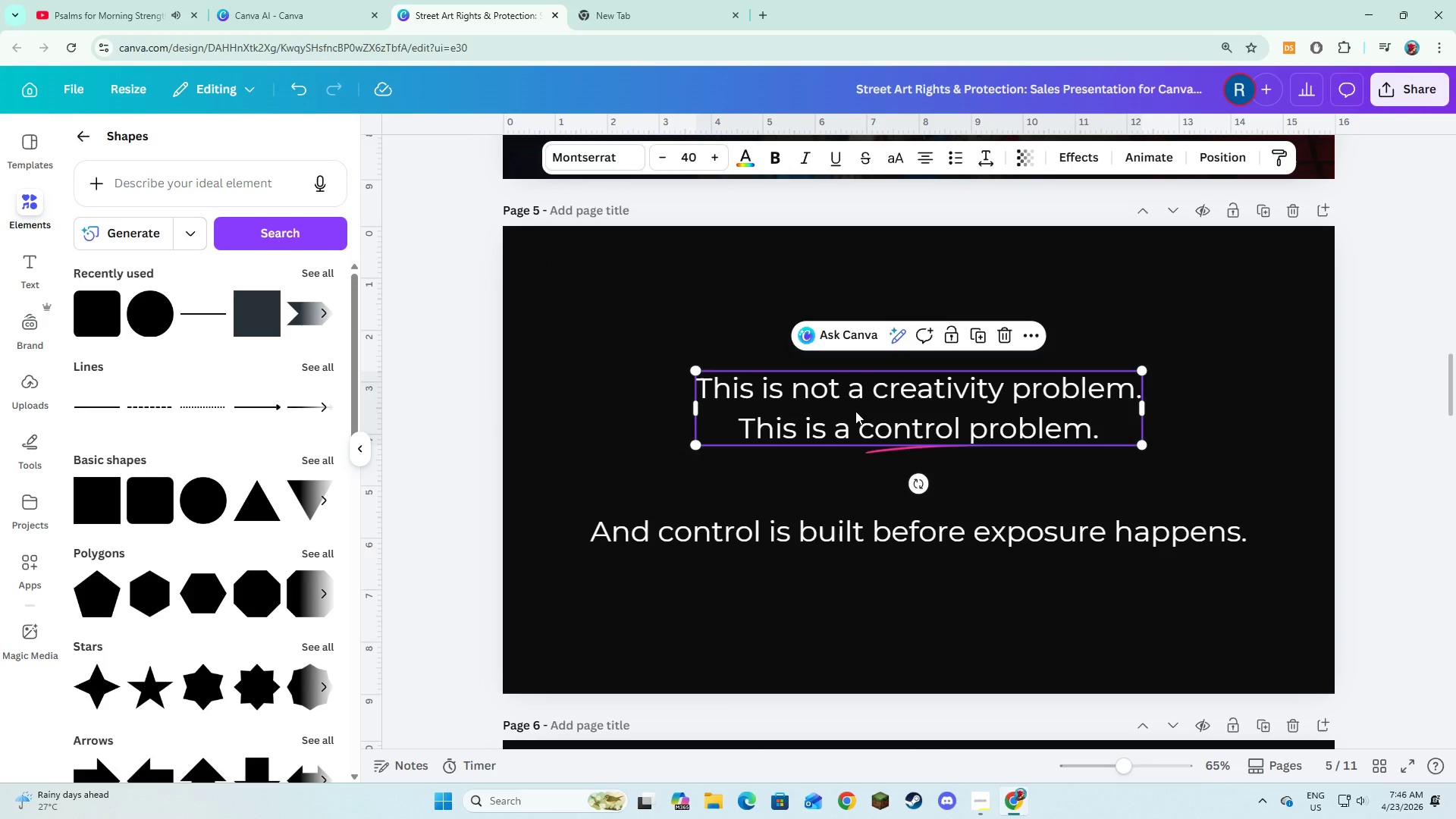 
hold_key(key=ControlLeft, duration=1.58)
left_click([808, 519])
 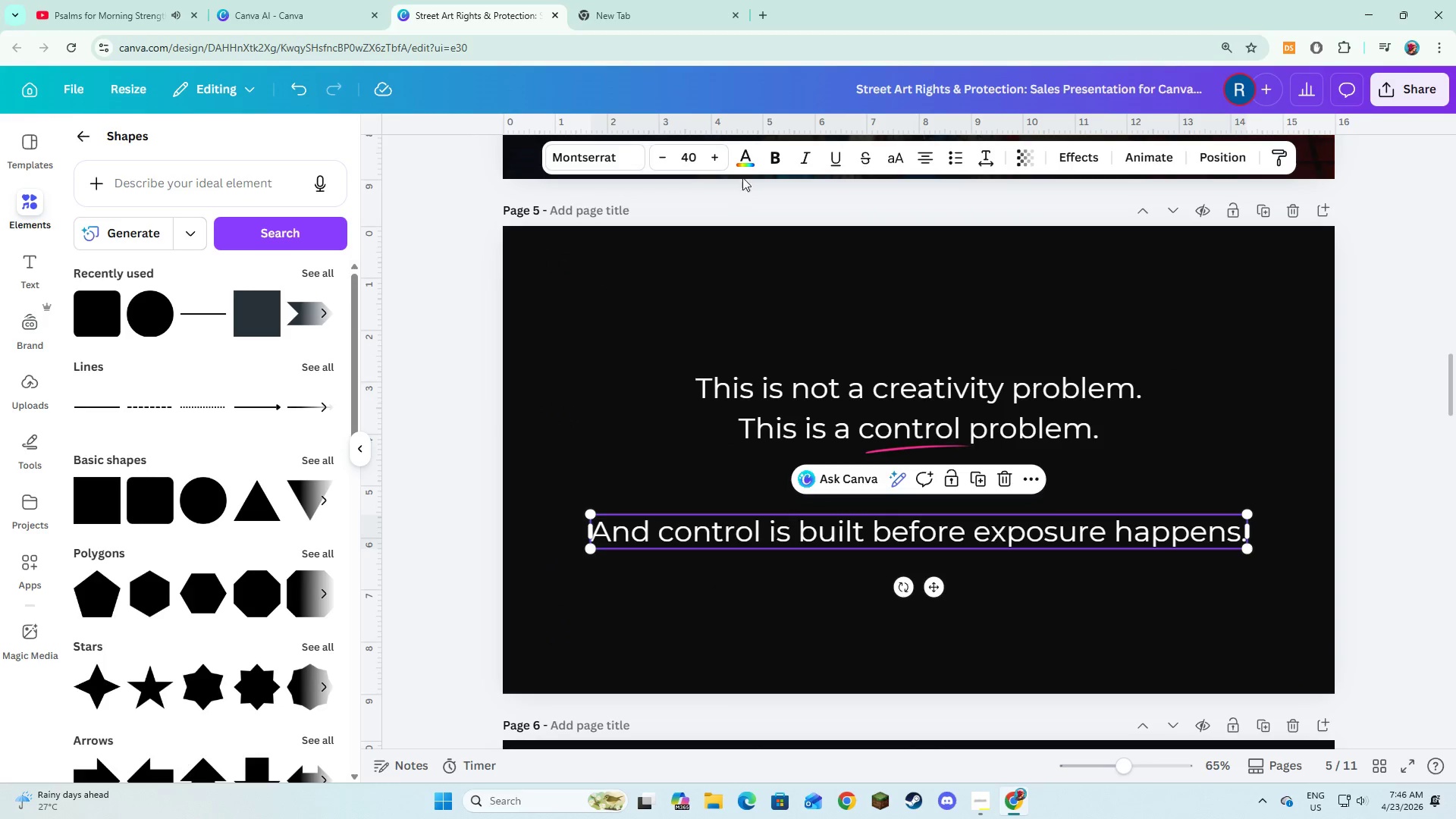 
left_click([742, 167])
 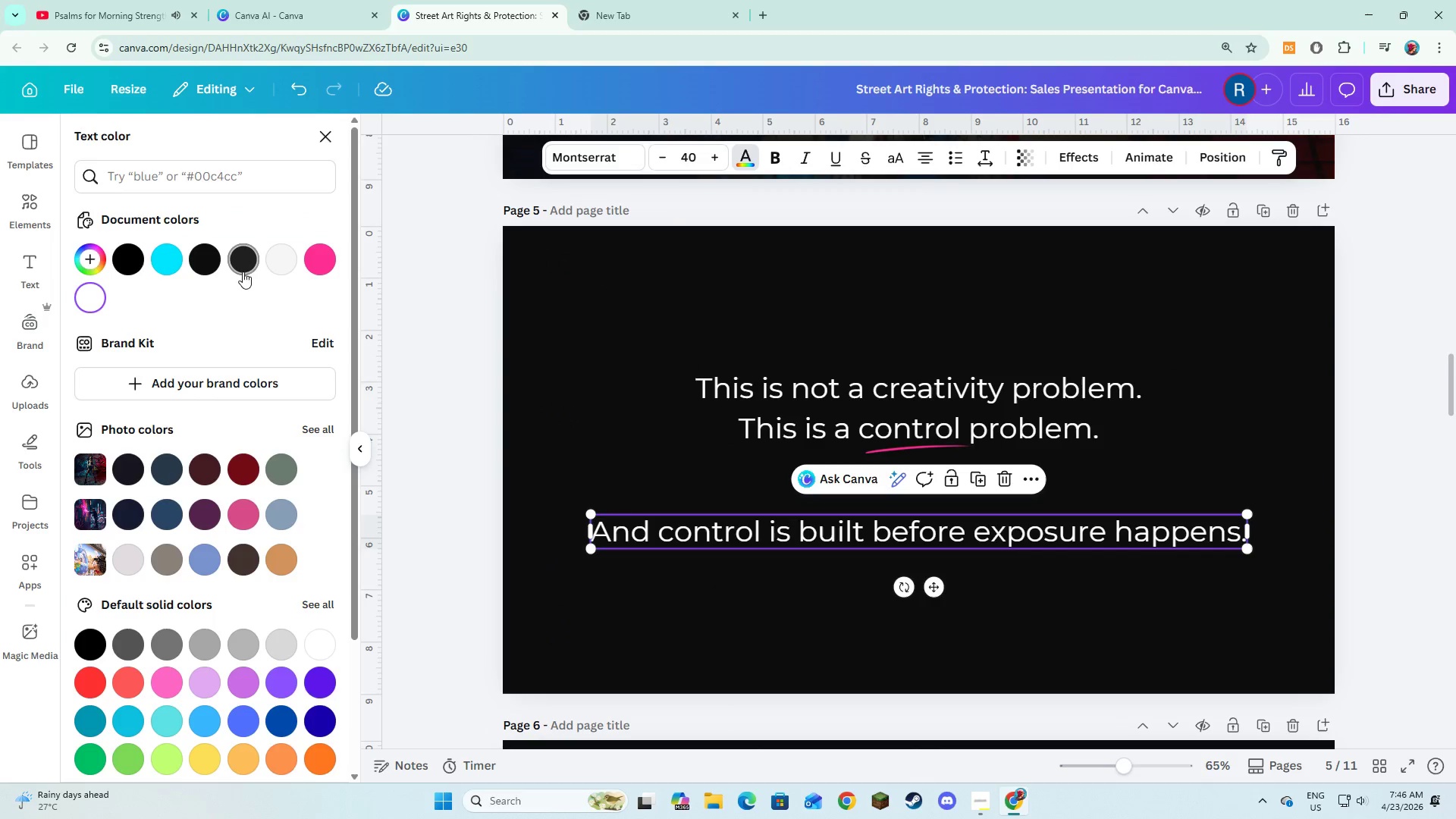 
left_click([274, 263])
 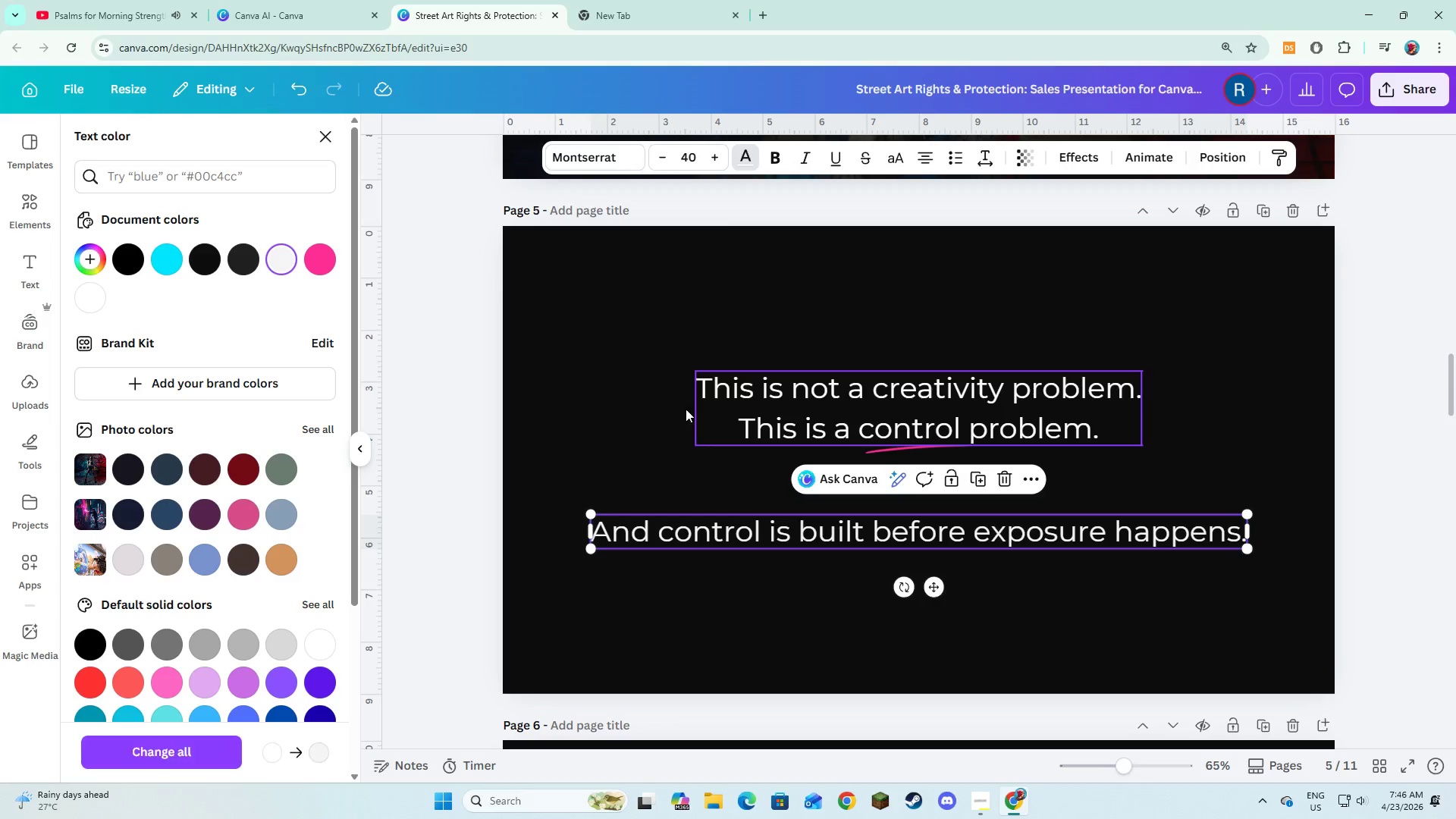 
left_click([617, 431])
 